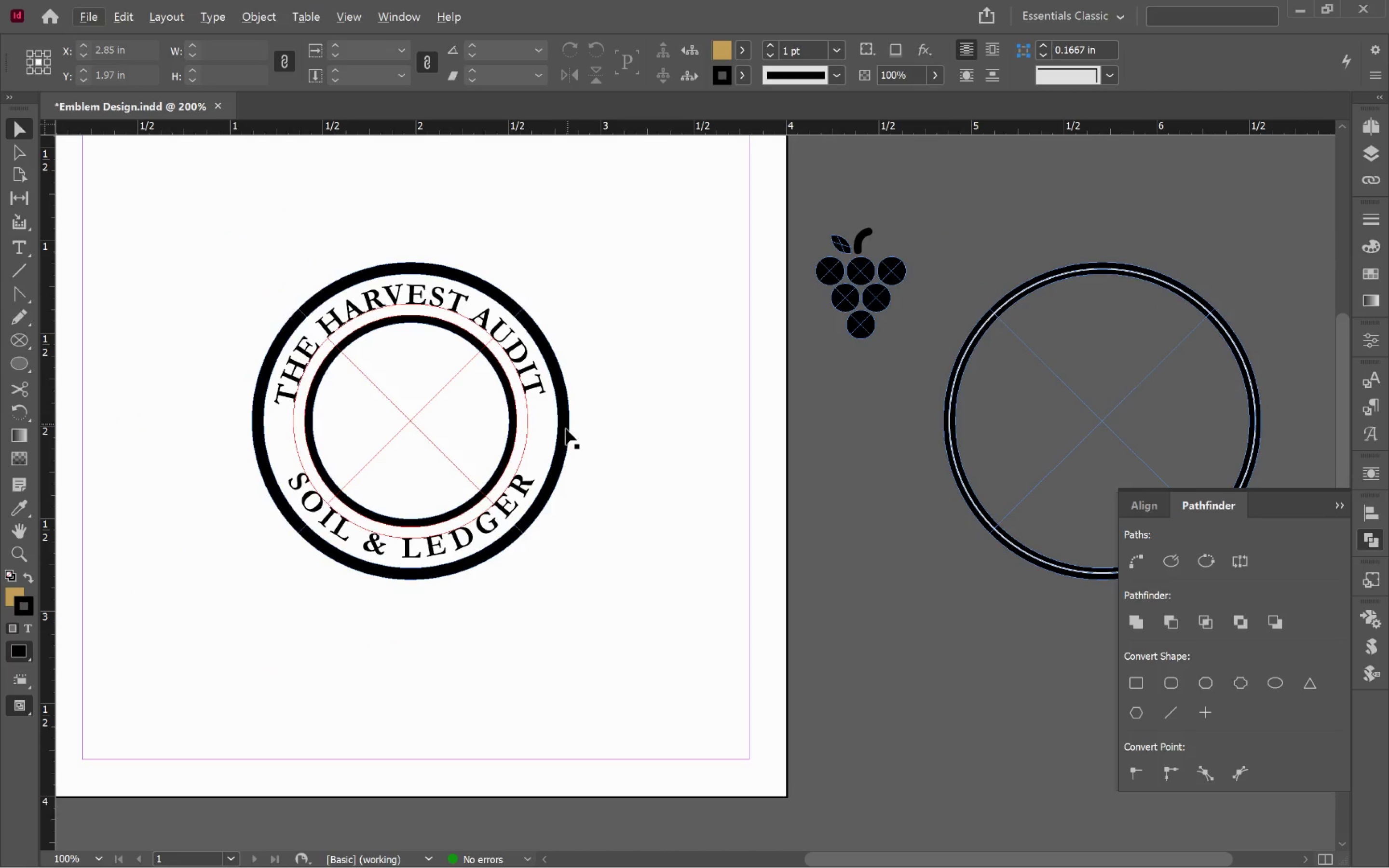 
left_click([564, 430])
 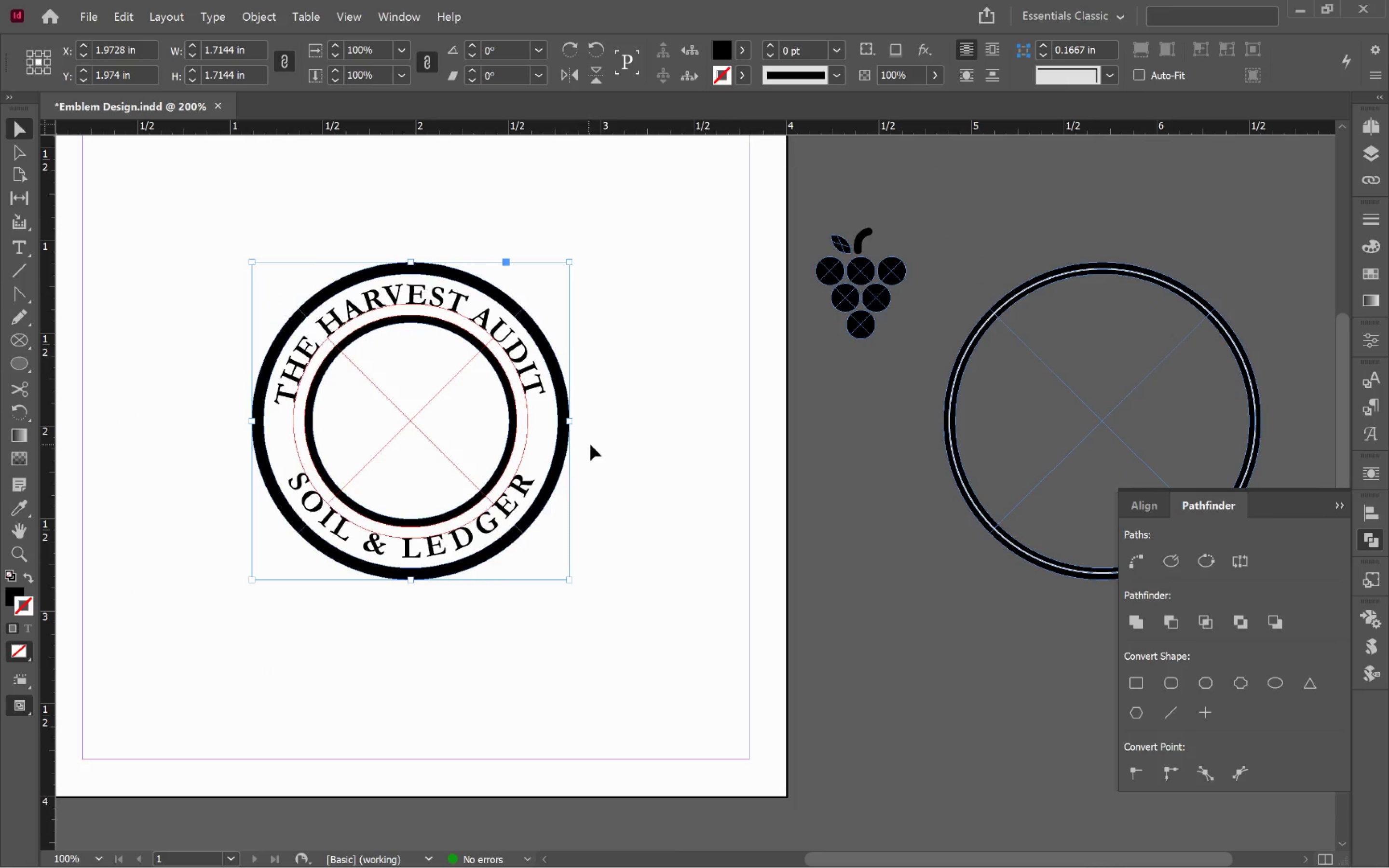 
hold_key(key=AltLeft, duration=0.42)
scroll: coordinate [619, 448], scroll_direction: down, amount: 1.0
 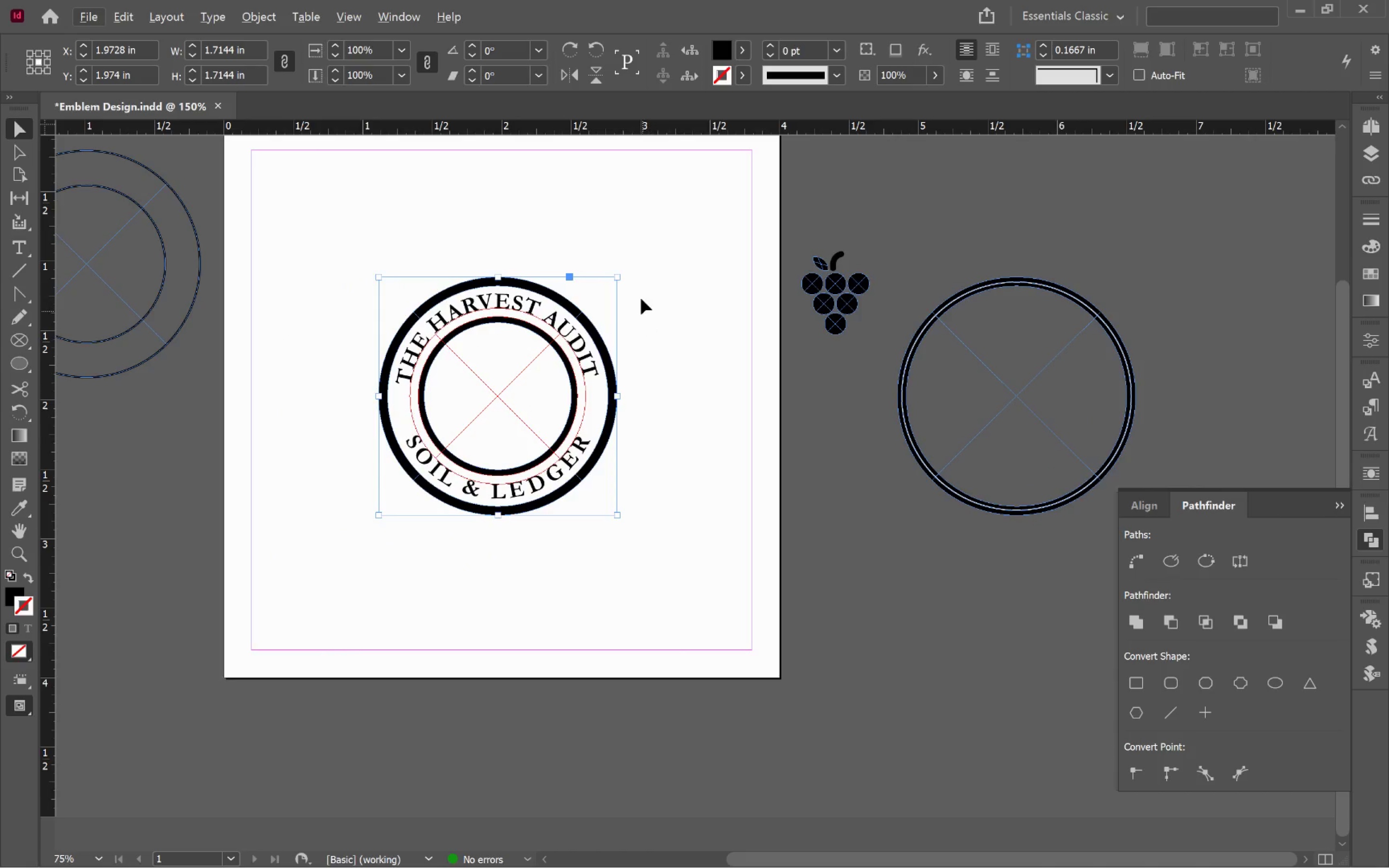 
left_click_drag(start_coordinate=[630, 284], to_coordinate=[450, 458])
 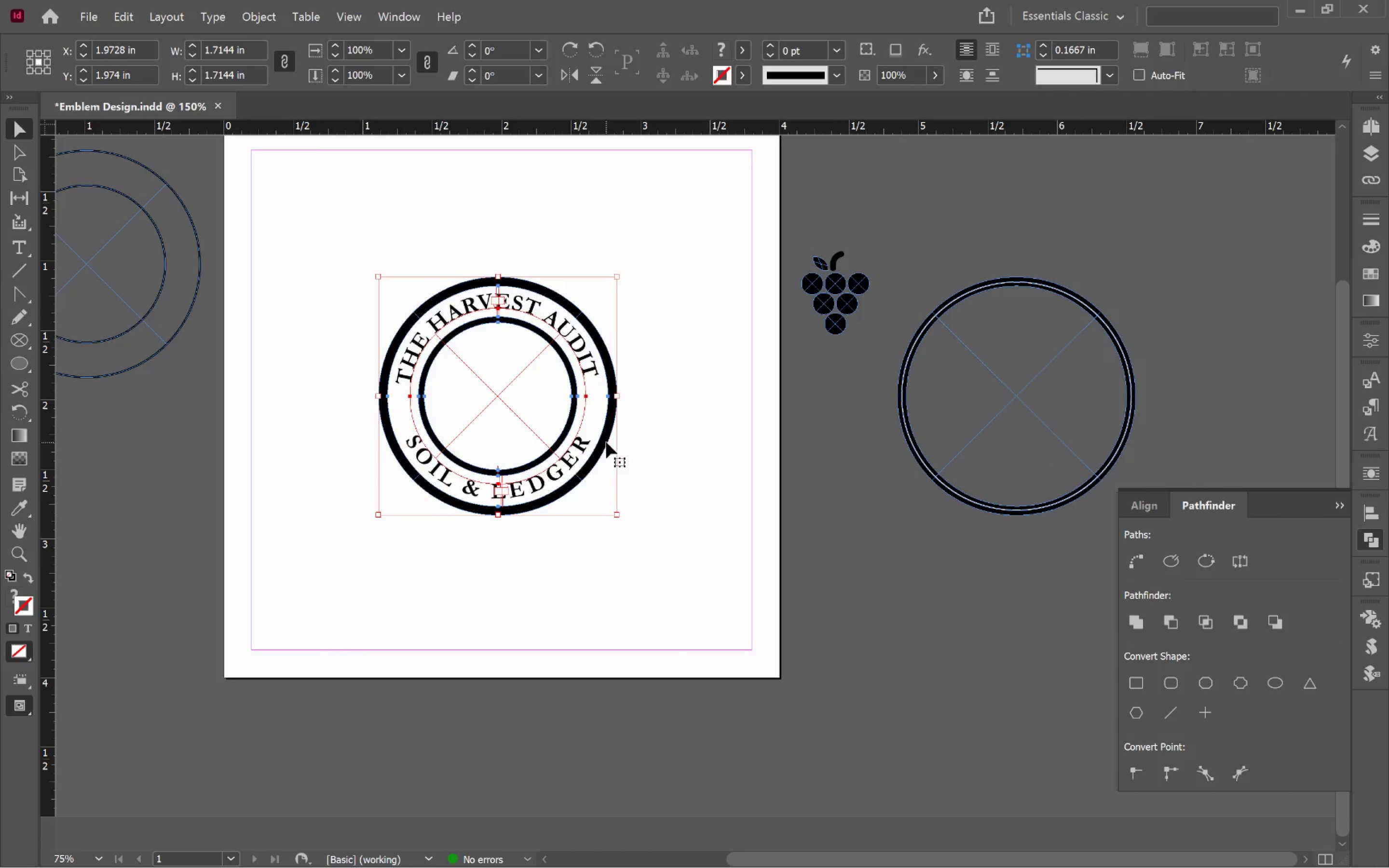 
left_click_drag(start_coordinate=[606, 442], to_coordinate=[452, 443])
 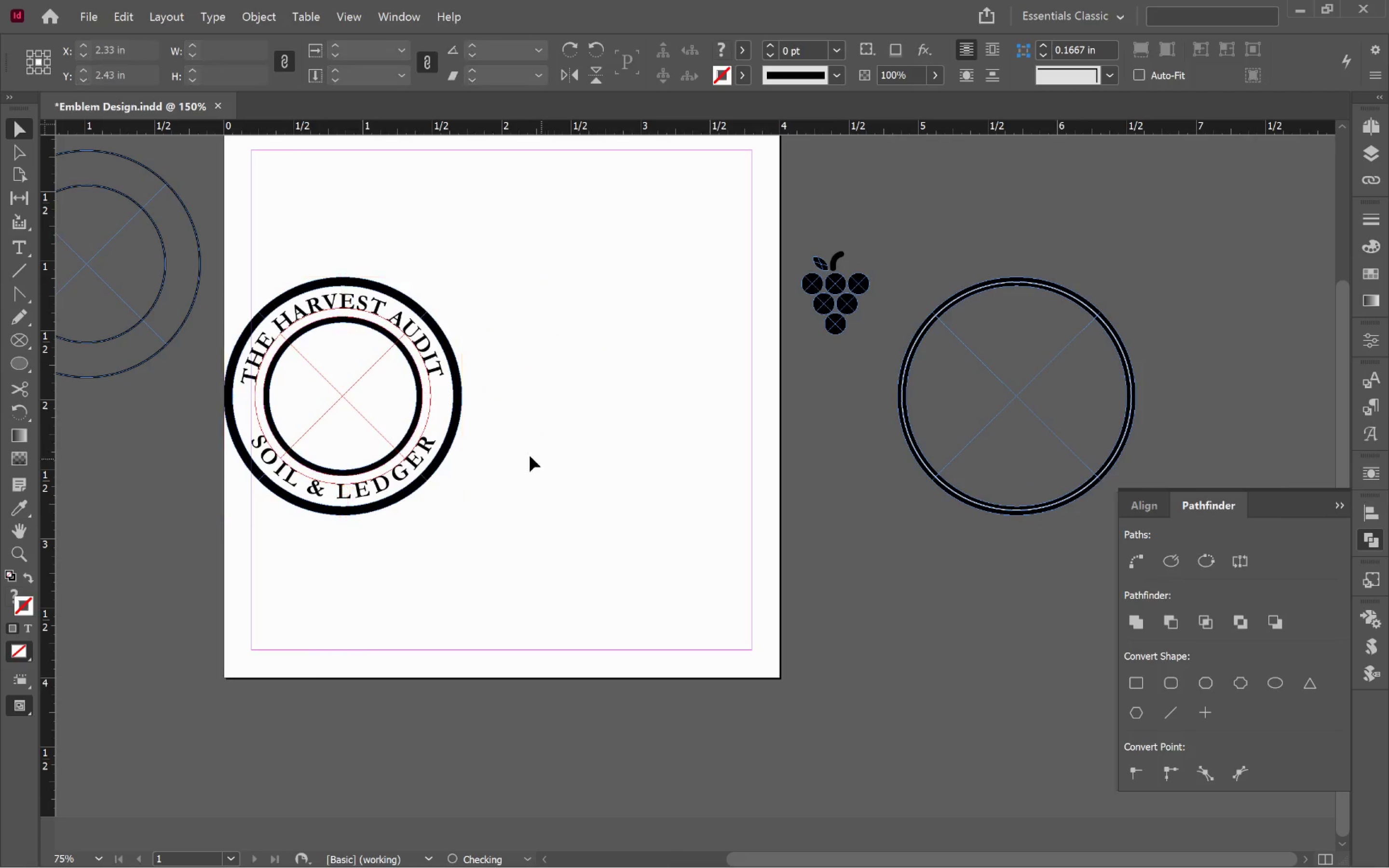 
hold_key(key=ShiftLeft, duration=0.86)
 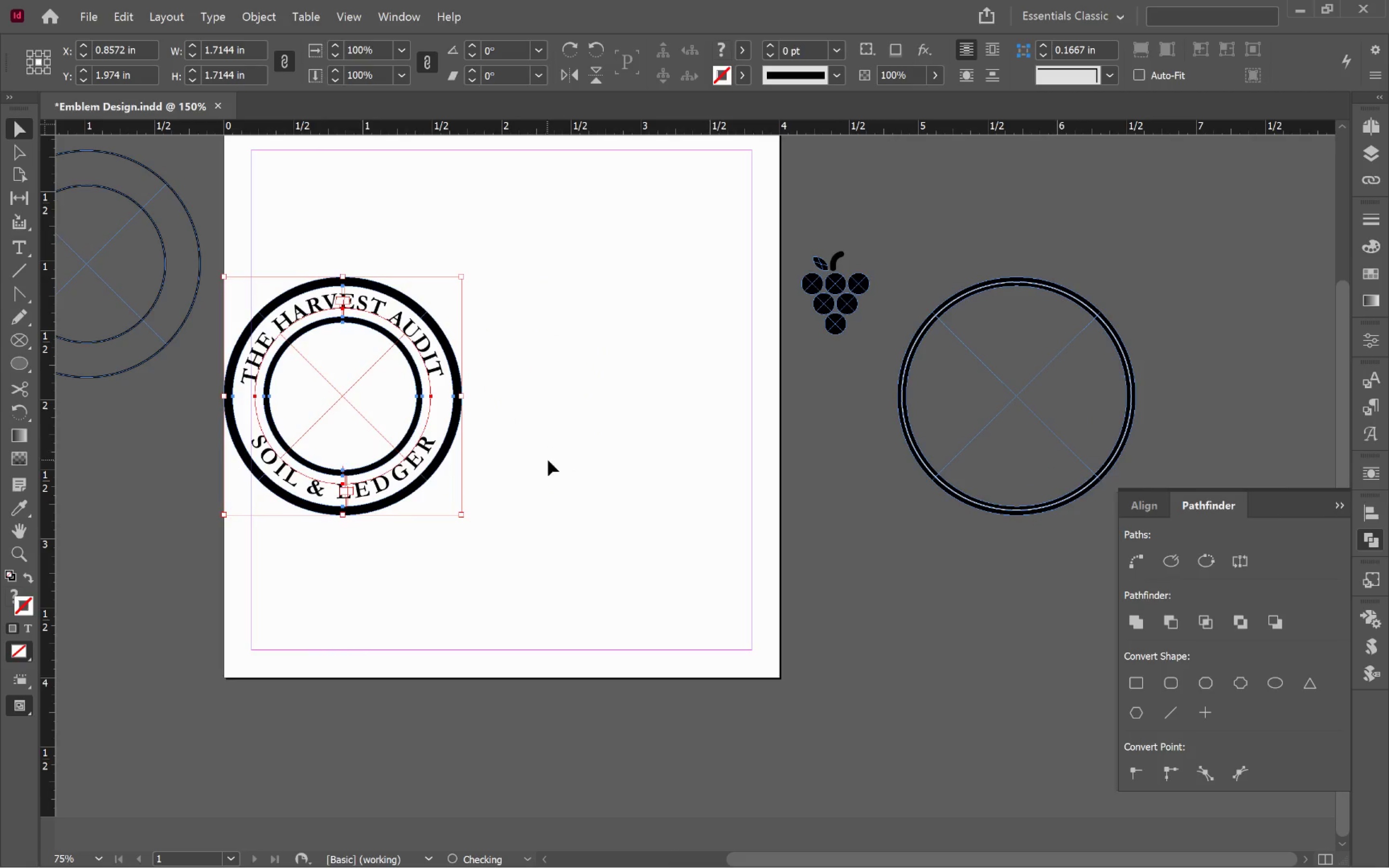 
left_click([548, 460])
 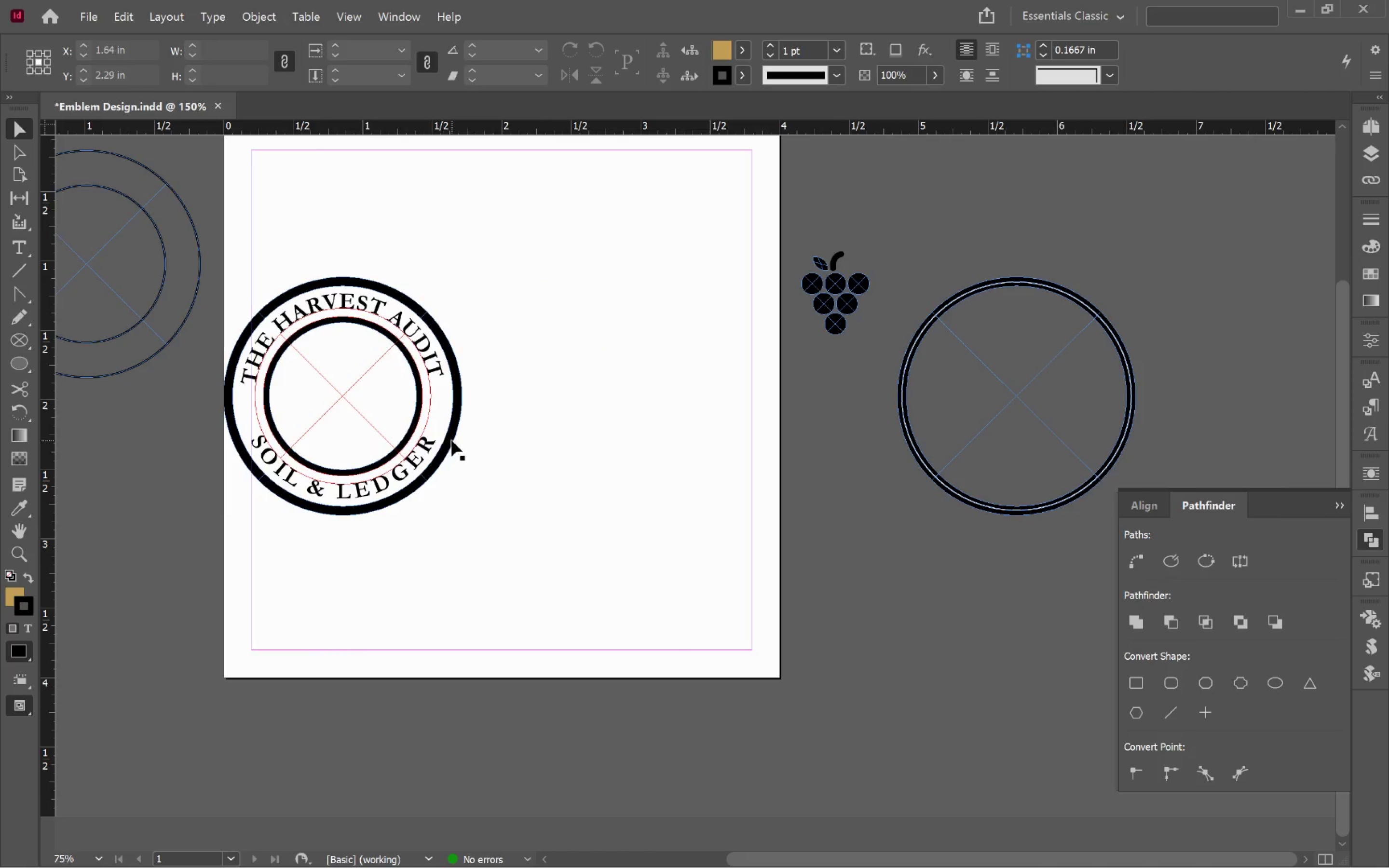 
left_click_drag(start_coordinate=[450, 439], to_coordinate=[720, 464])
 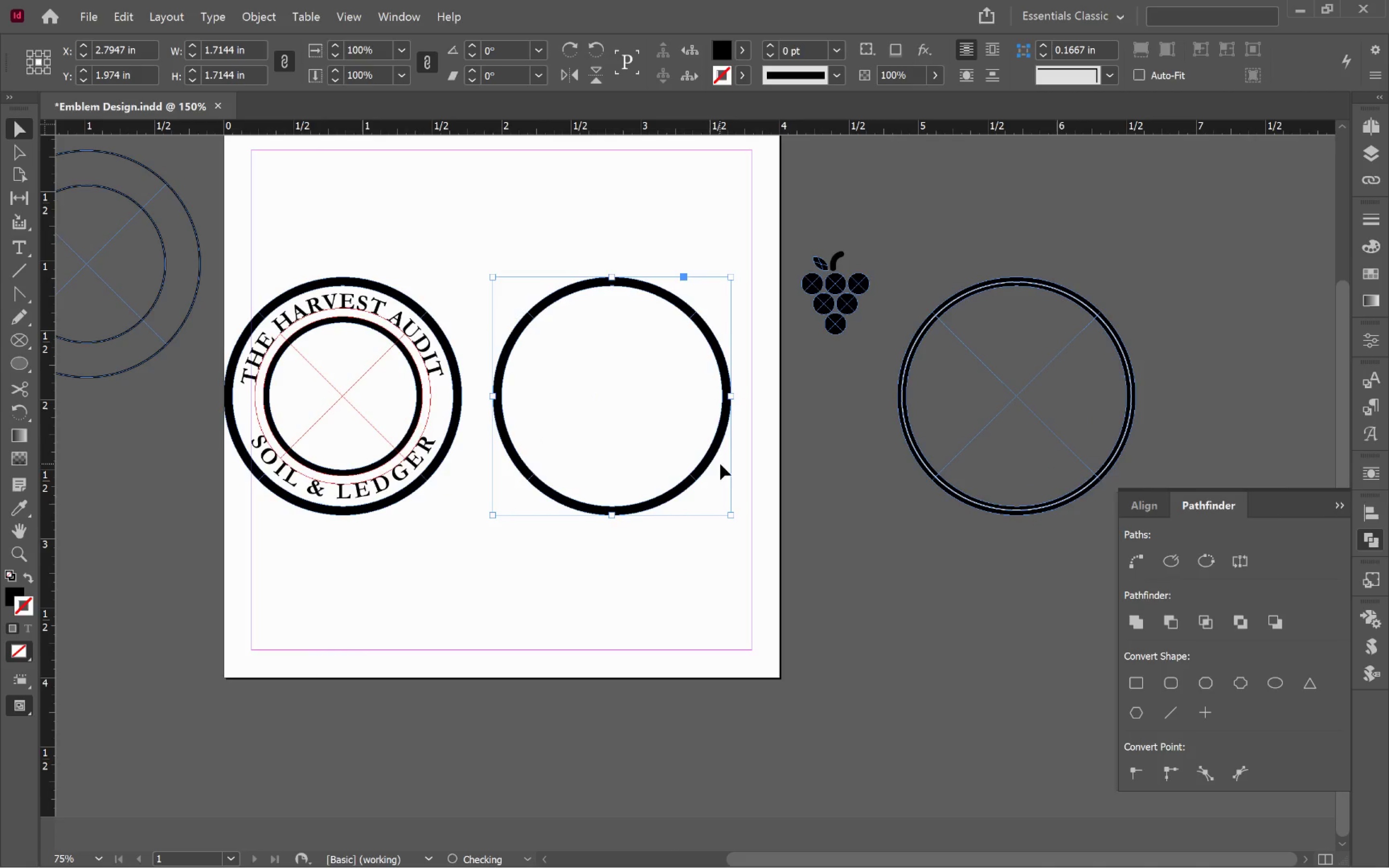 
hold_key(key=AltLeft, duration=1.14)
 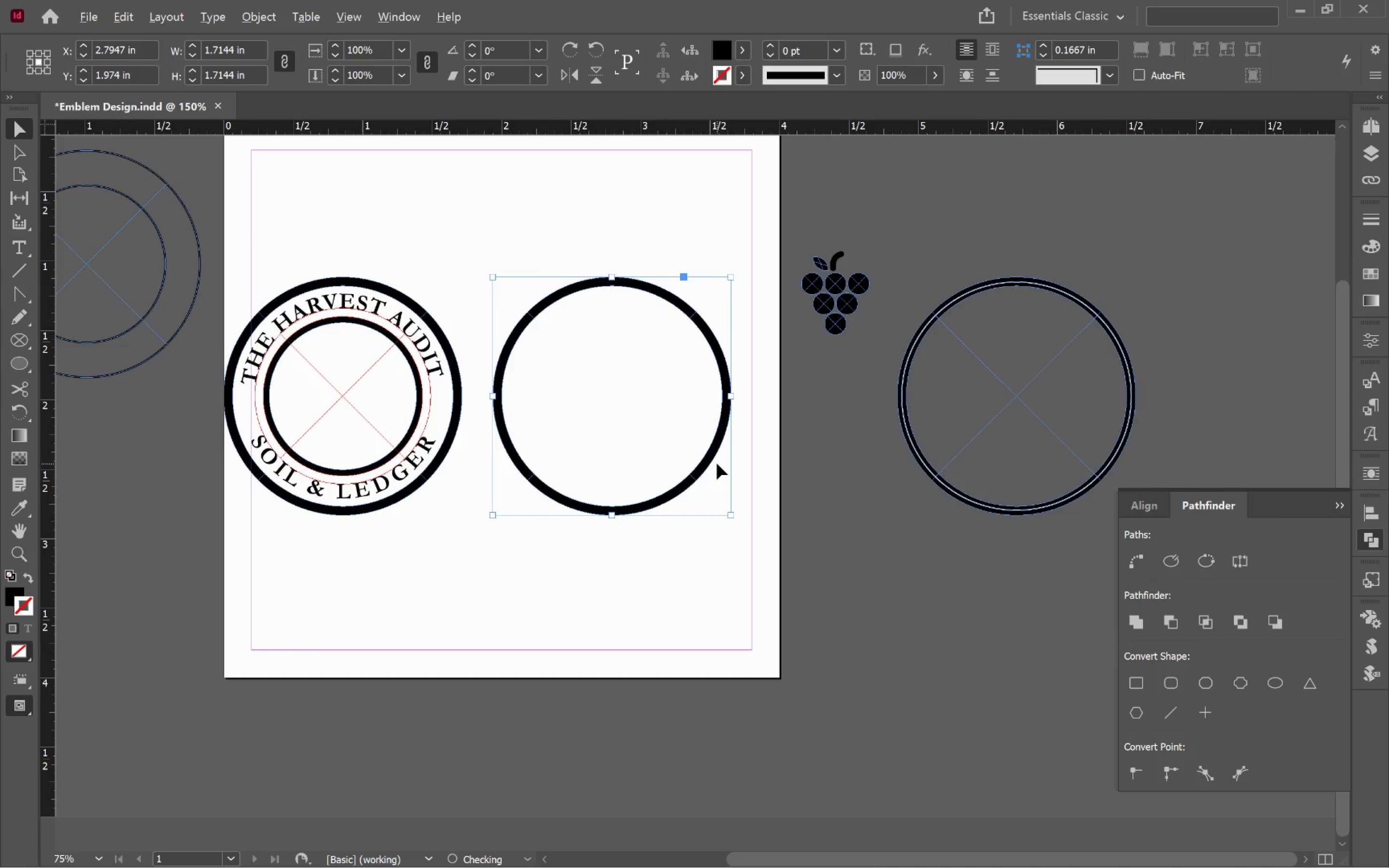 
hold_key(key=ShiftLeft, duration=0.97)
 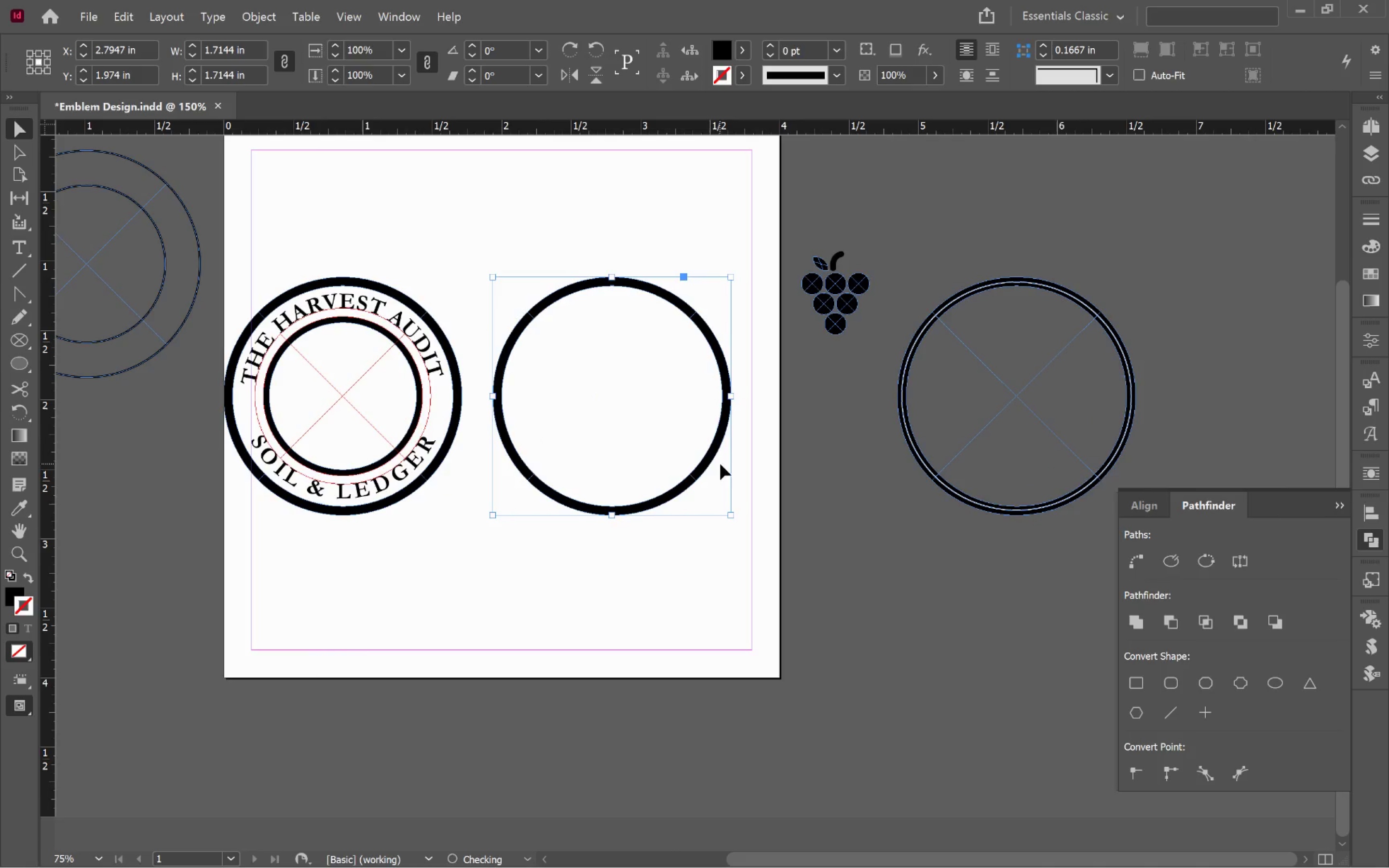 
hold_key(key=AltLeft, duration=0.52)
scroll: coordinate [717, 463], scroll_direction: up, amount: 1.0
 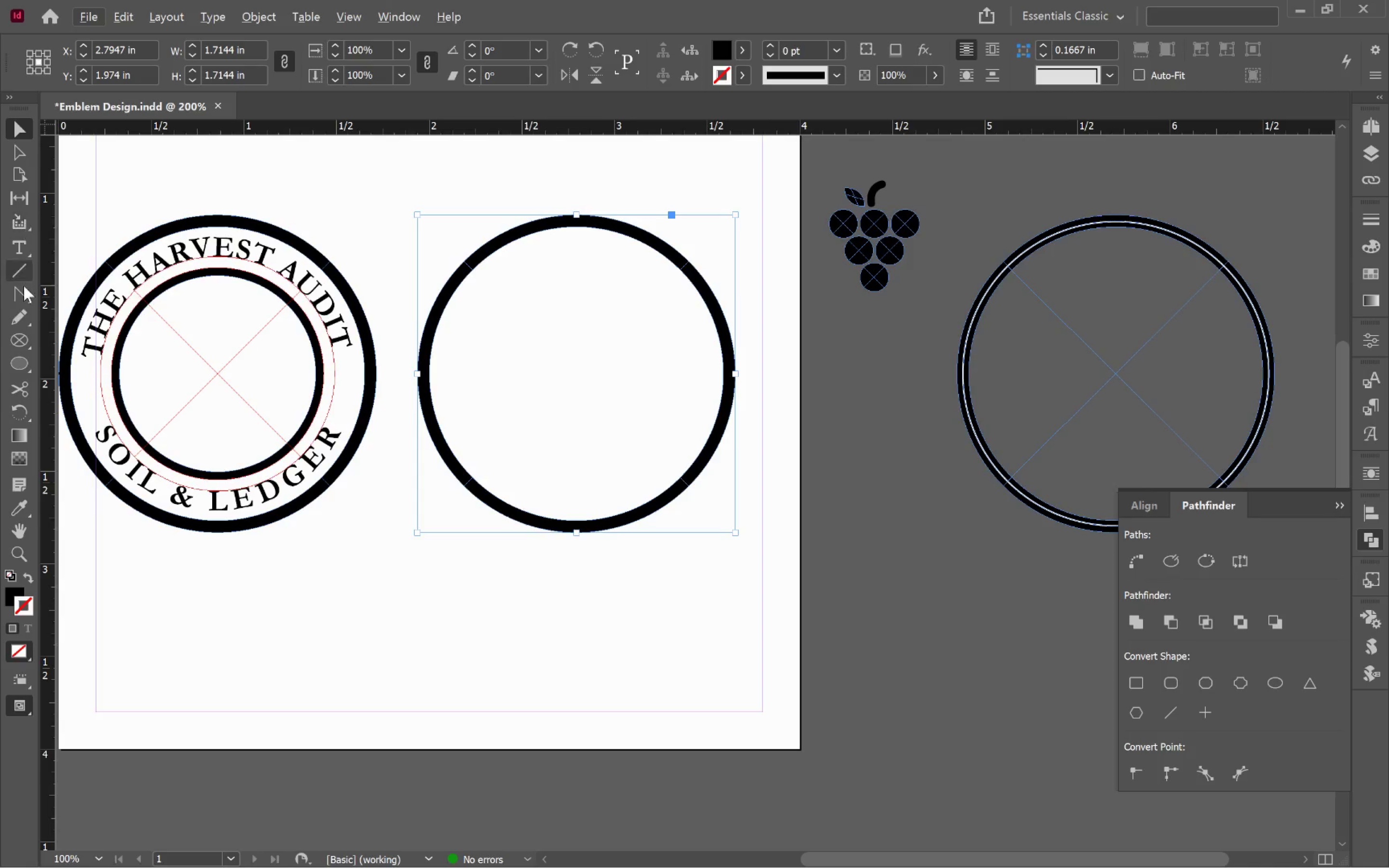 
wait(5.46)
 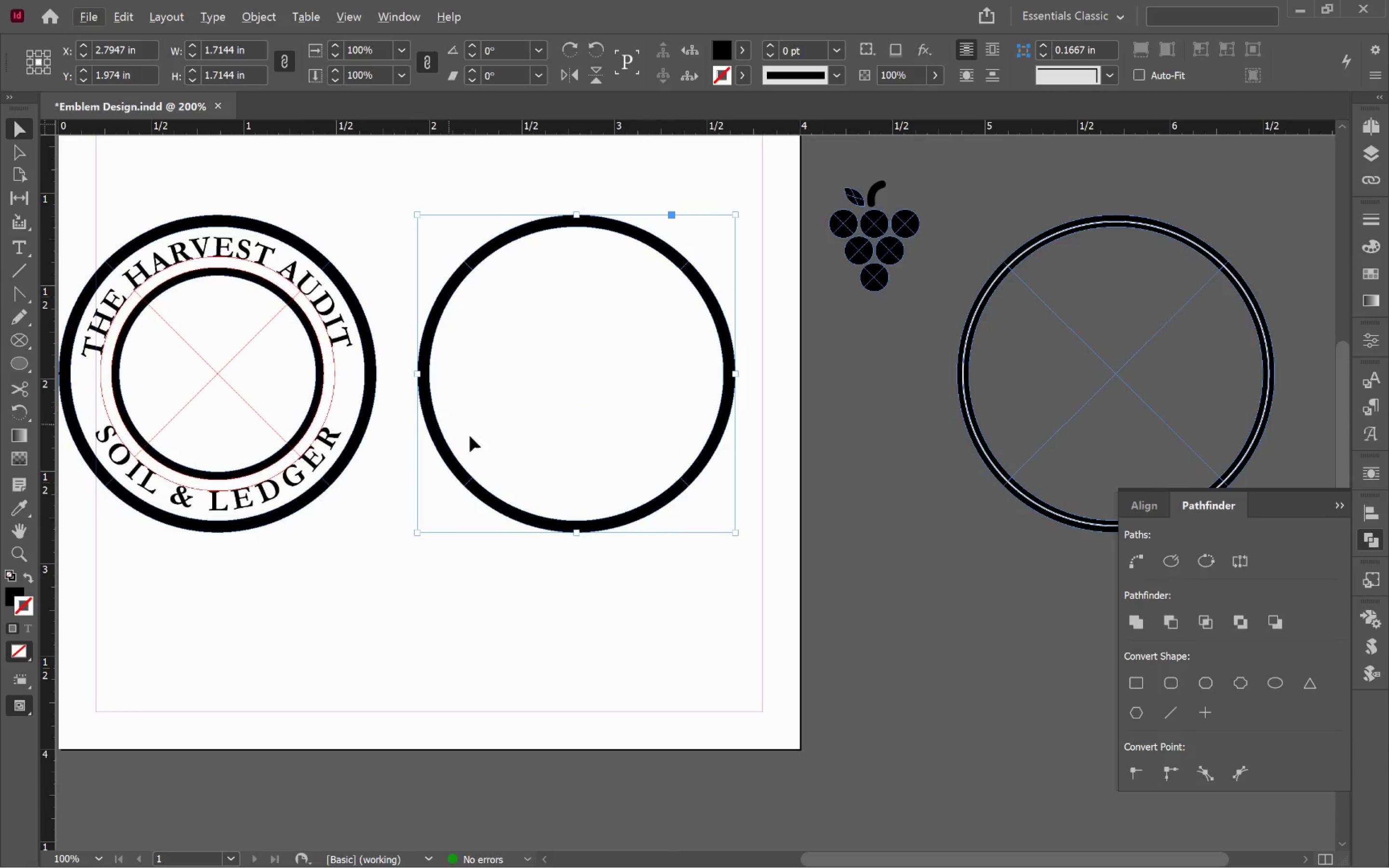 
left_click([22, 338])
 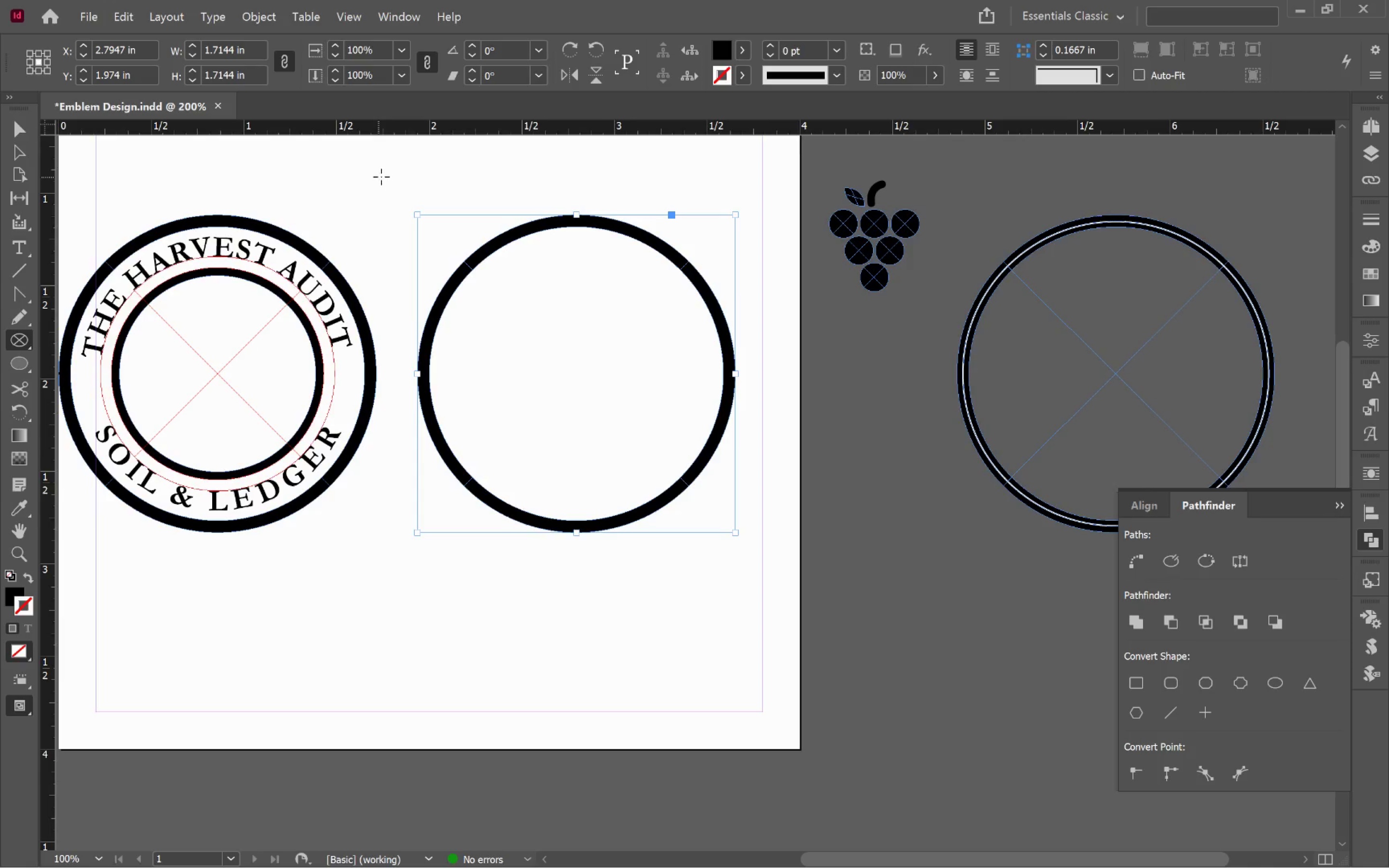 
left_click_drag(start_coordinate=[395, 174], to_coordinate=[772, 583])
 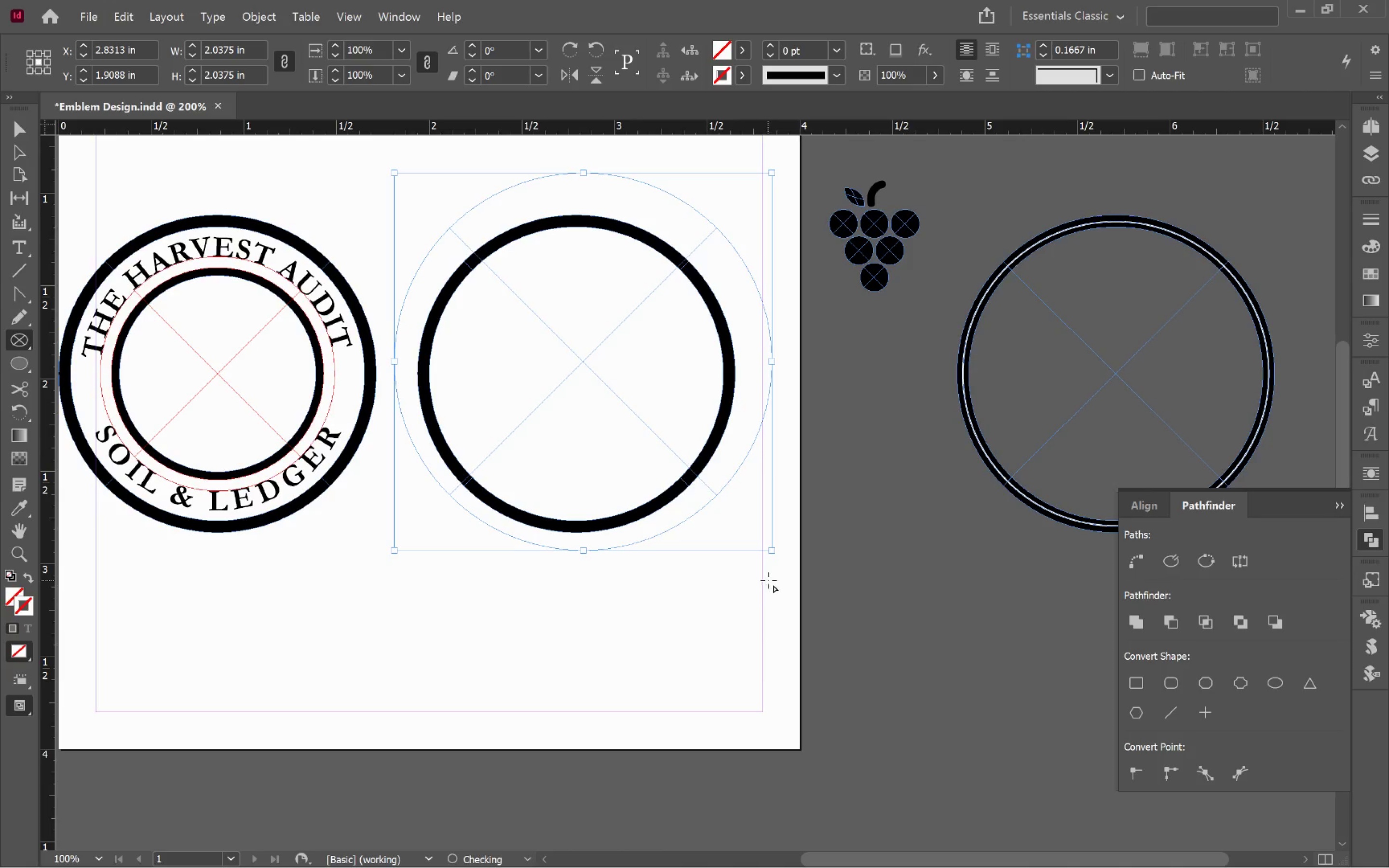 
hold_key(key=ShiftLeft, duration=1.11)
 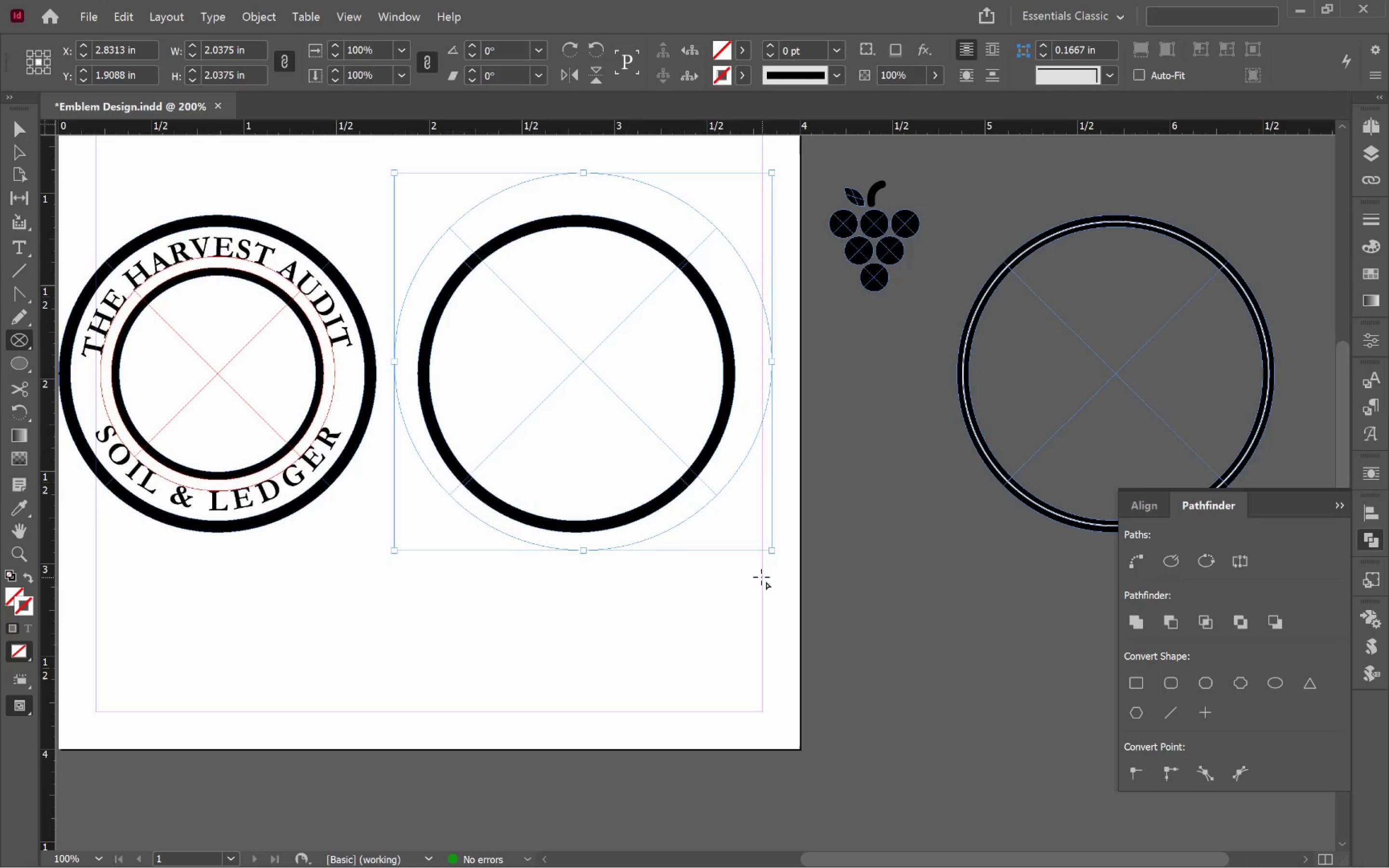 
key(V)
 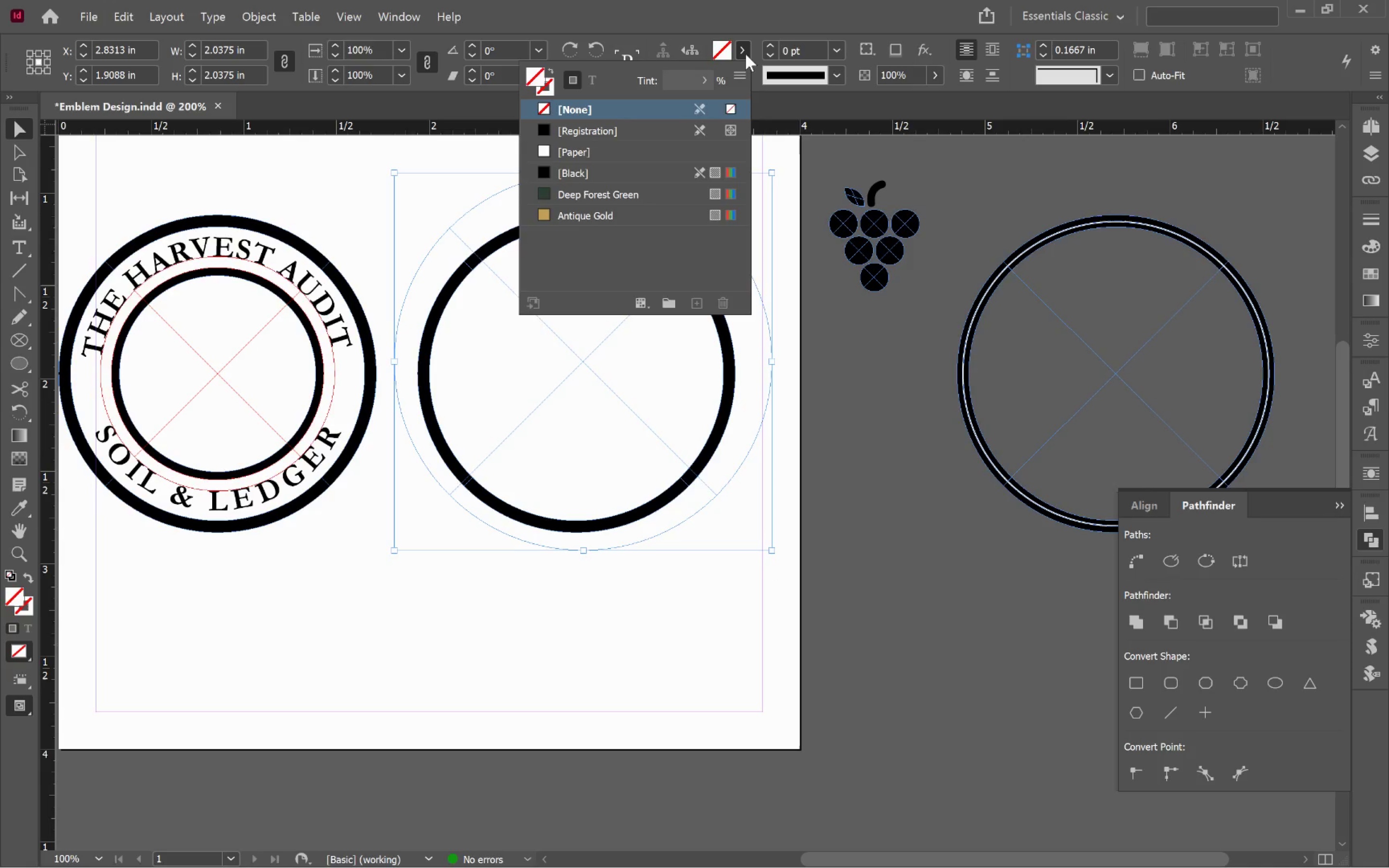 
left_click([616, 216])
 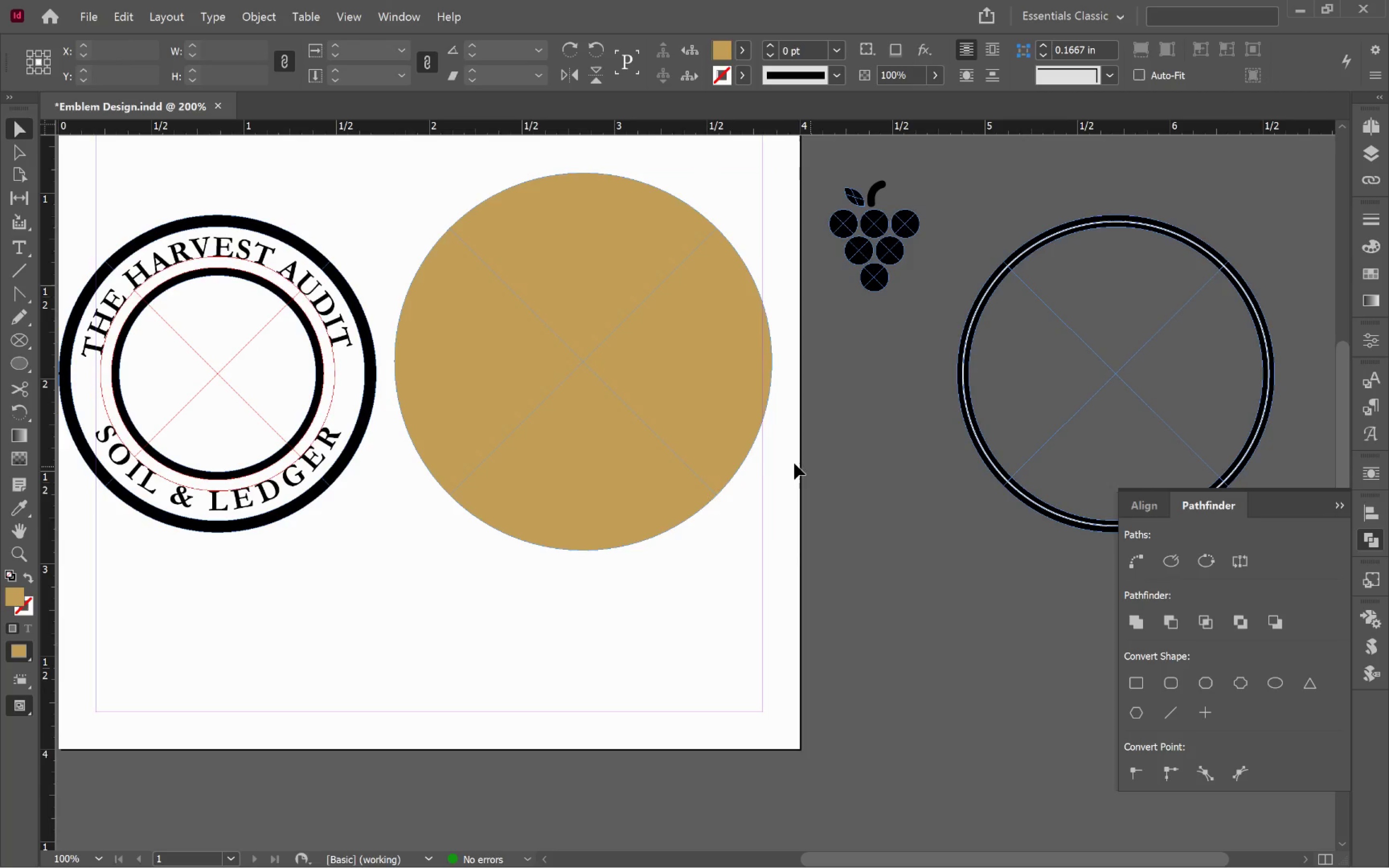 
double_click([704, 439])
 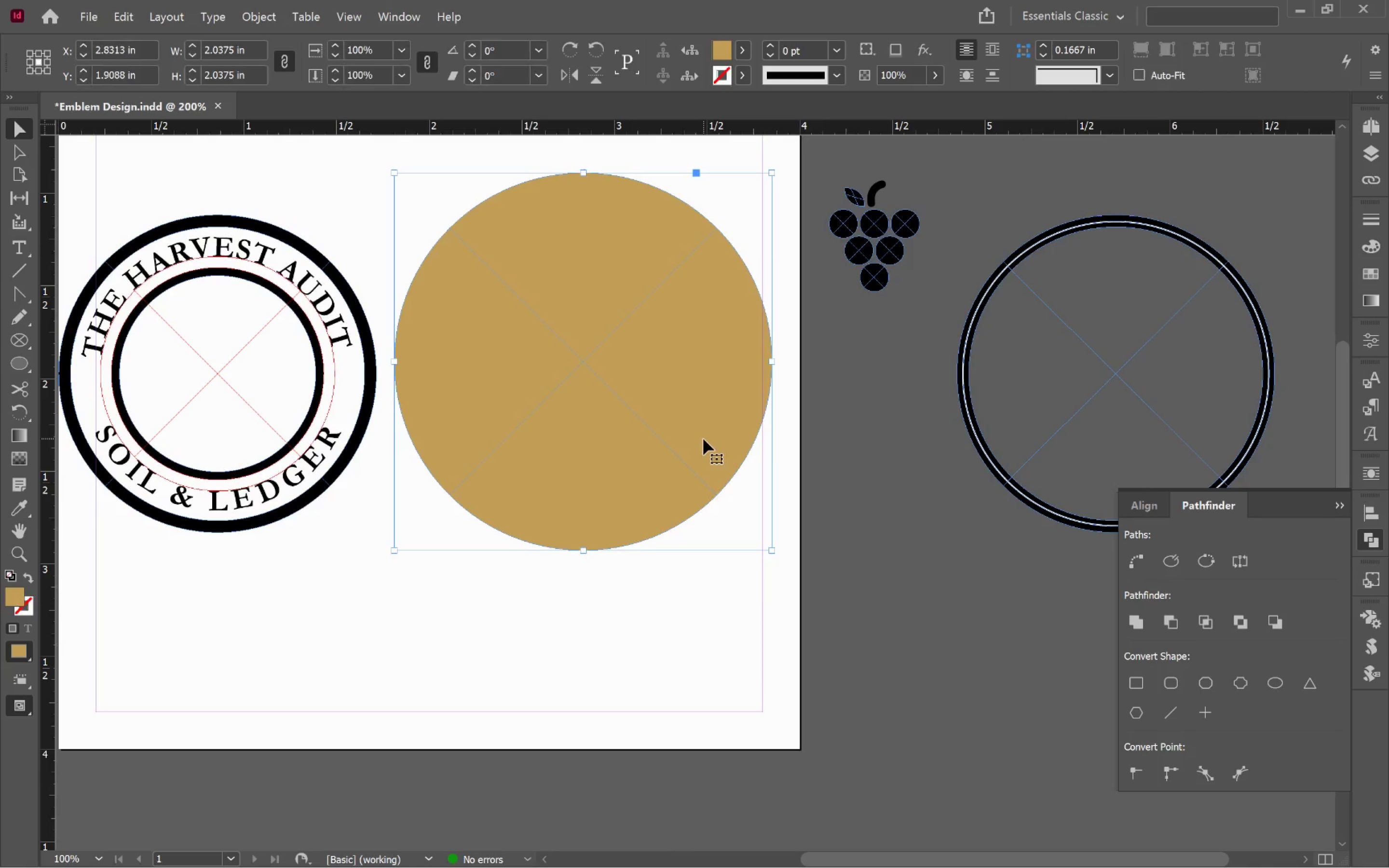 
key(Control+Shift+BracketLeft)
 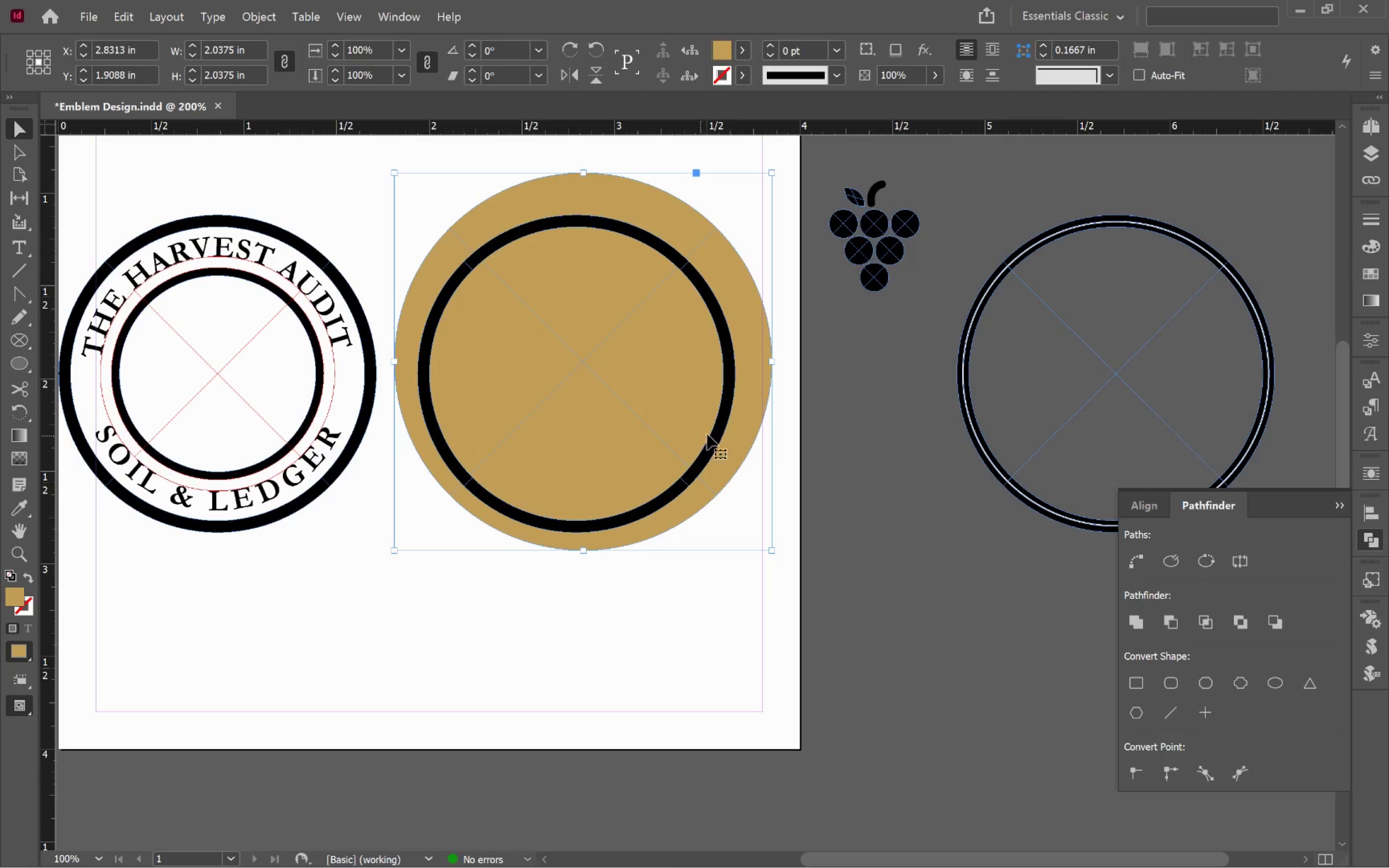 
hold_key(key=ShiftLeft, duration=0.62)
left_click([729, 407])
 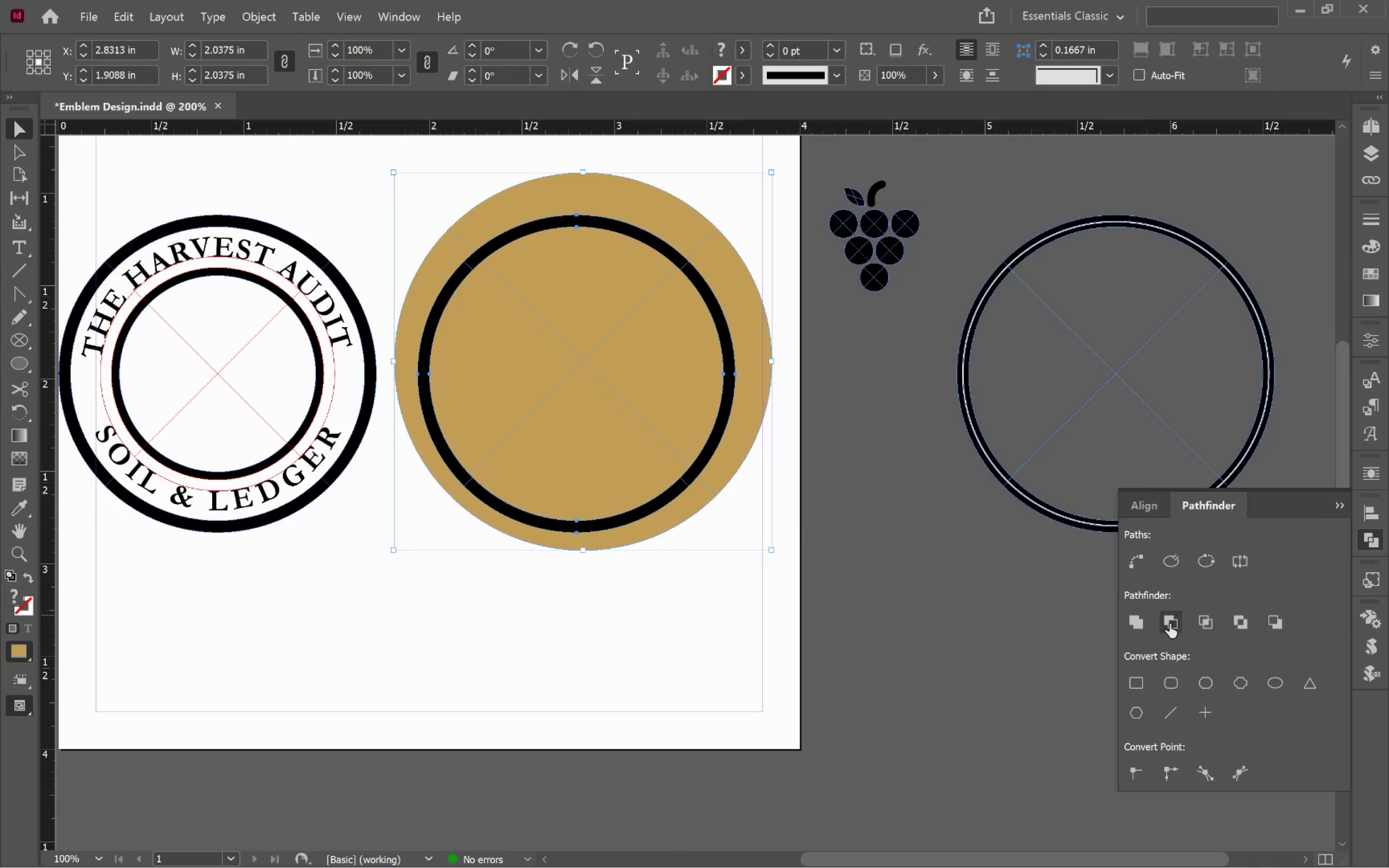 
left_click([1170, 624])
 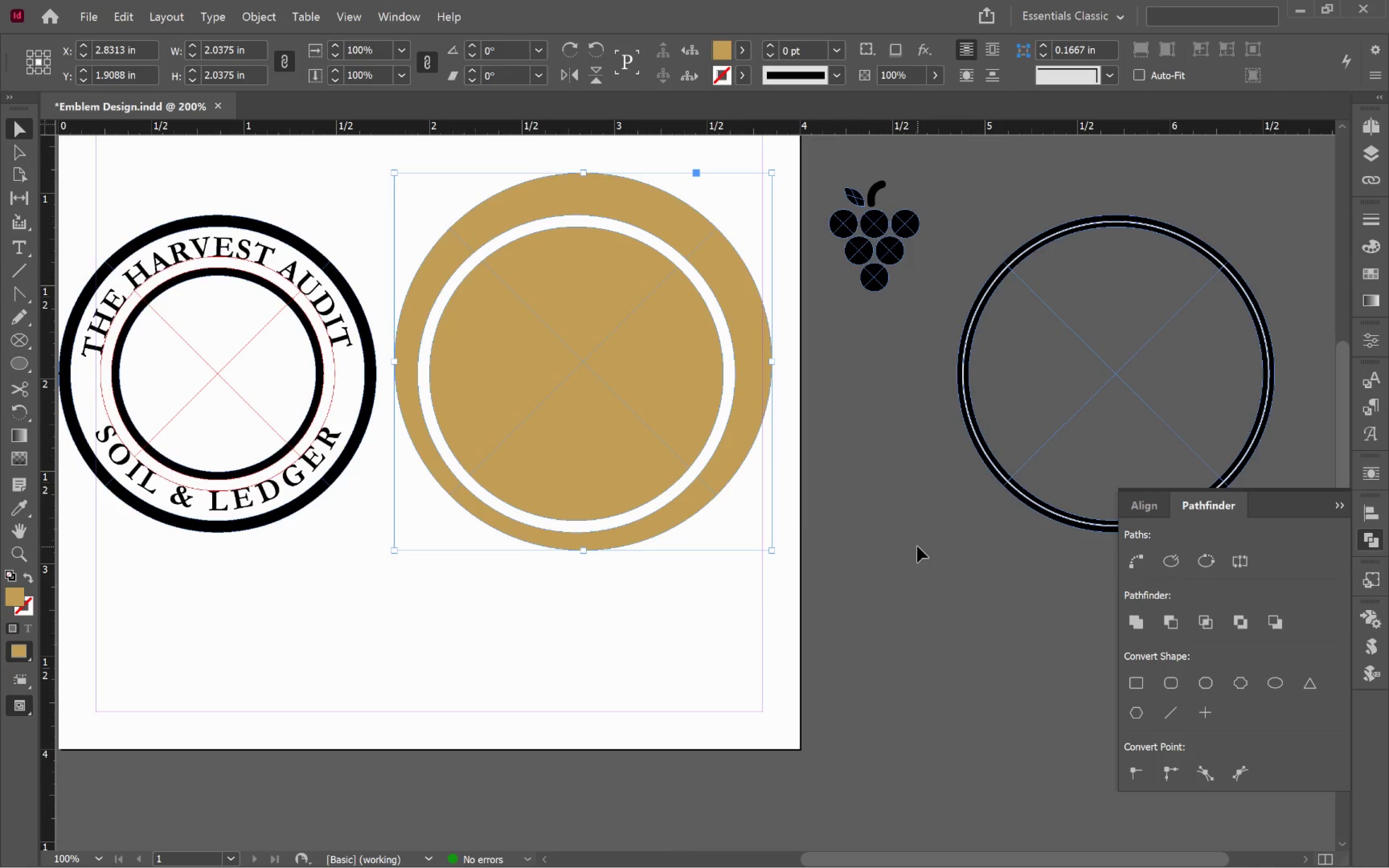 
key(Control+Z)
 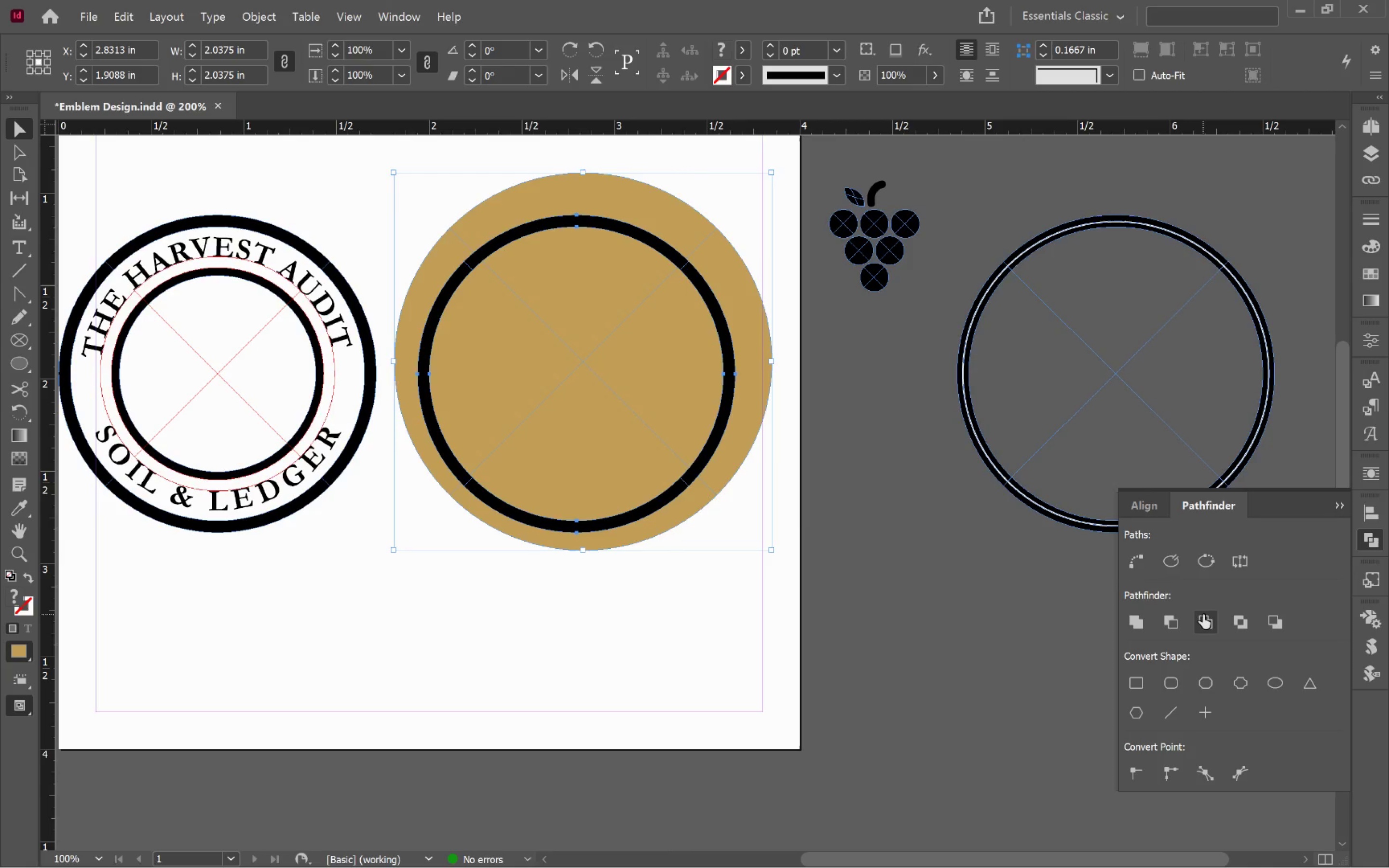 
left_click([1205, 619])
 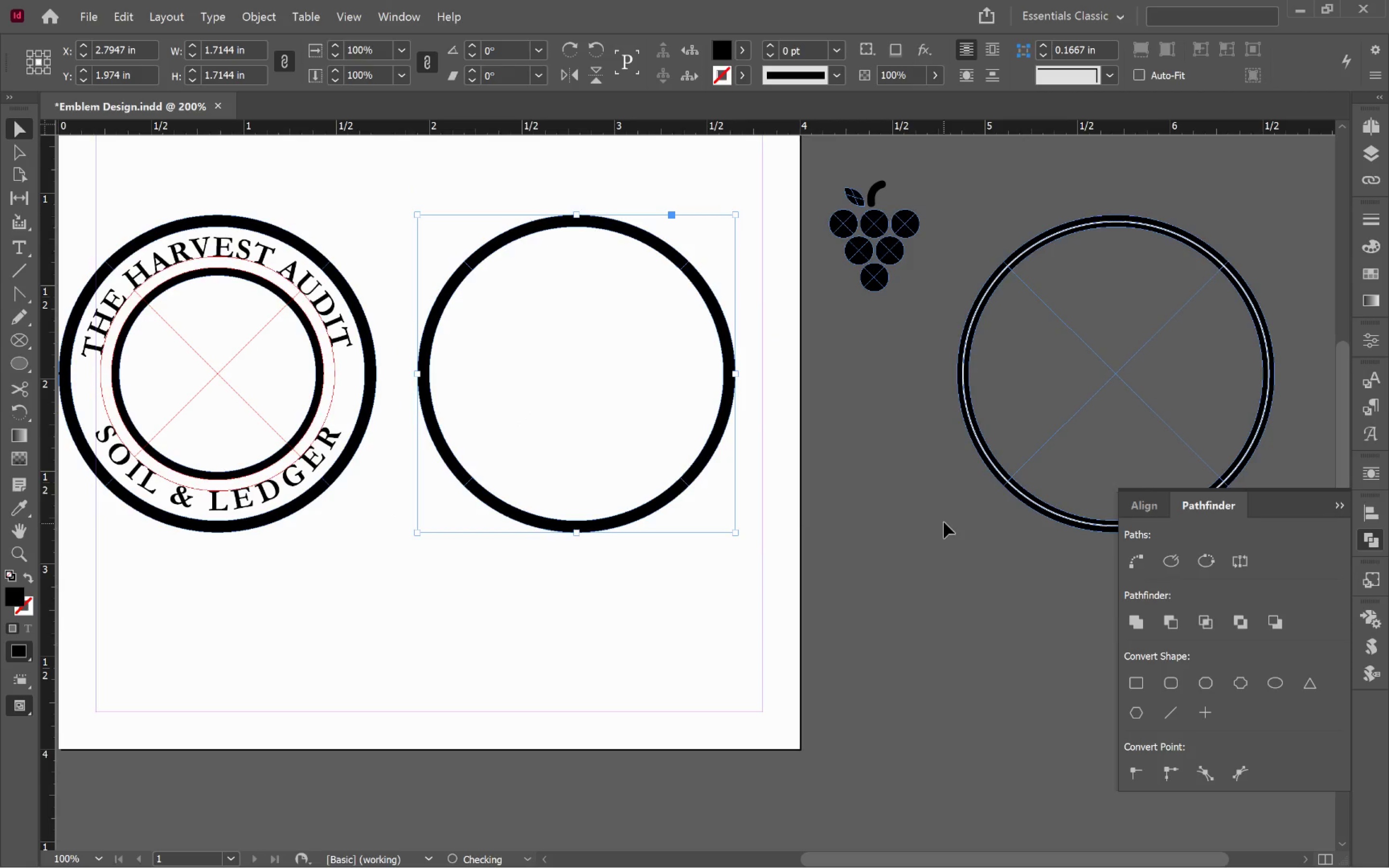 
key(Control+Z)
 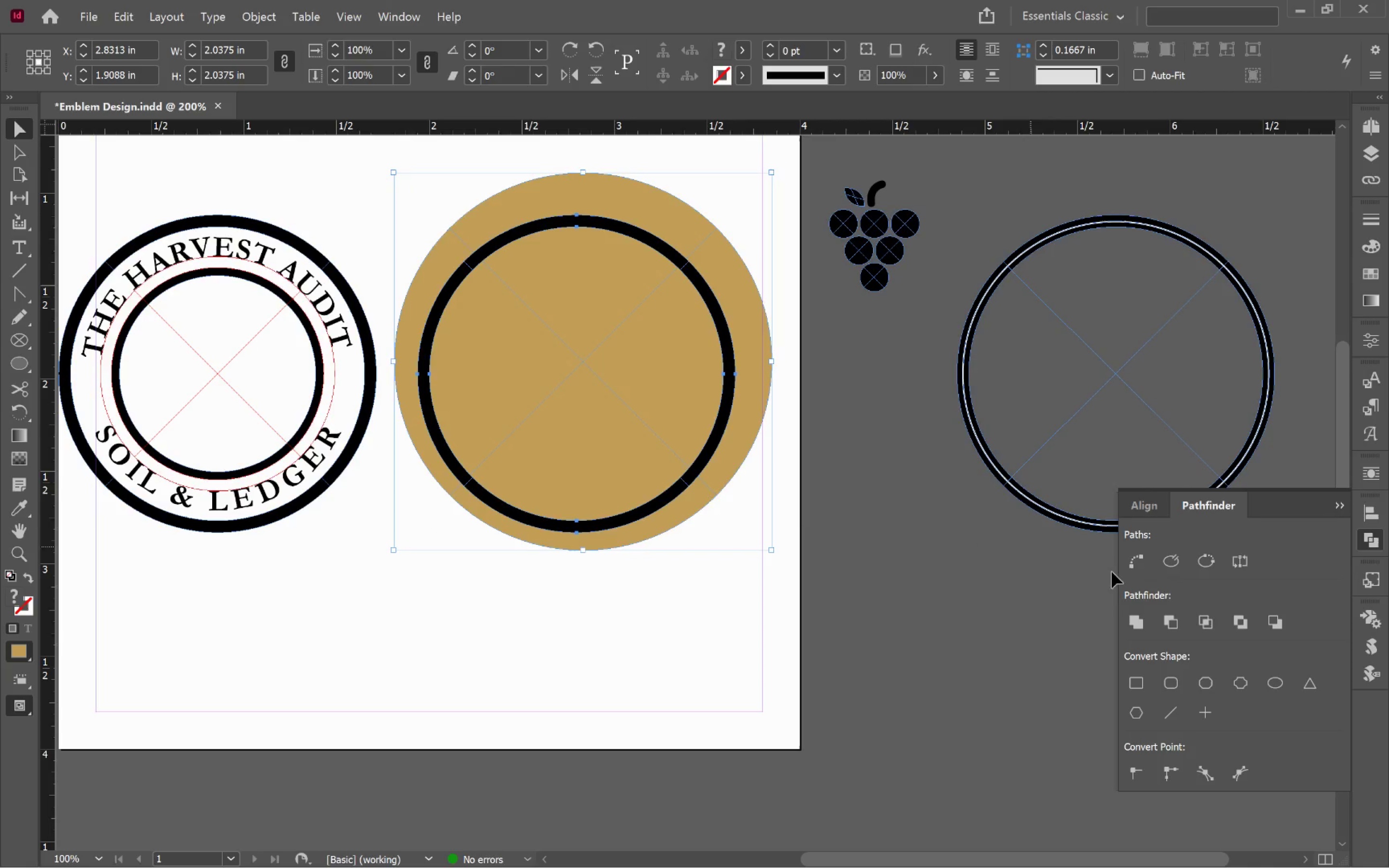 
mouse_move([1237, 621])
 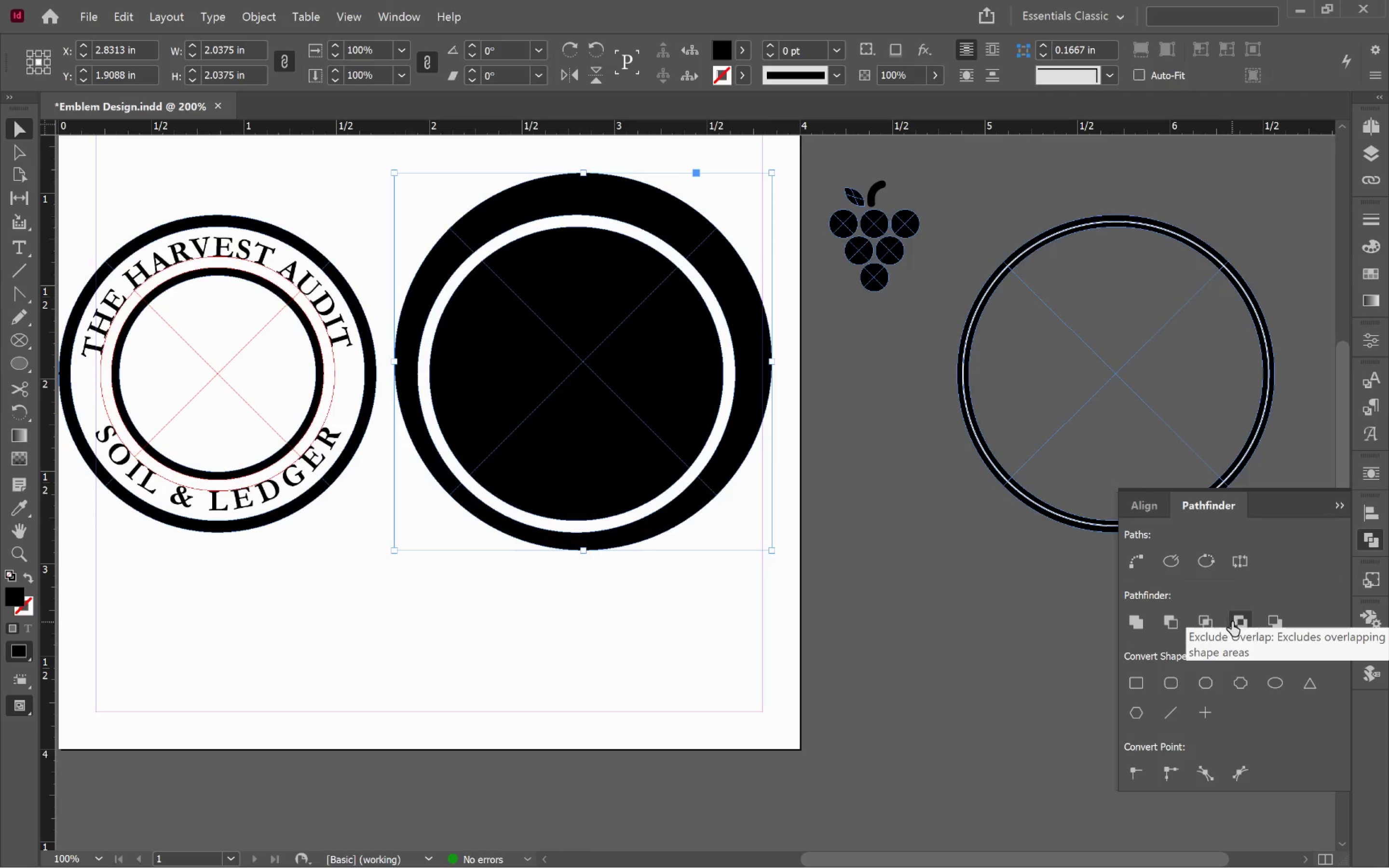 
hold_key(key=ControlLeft, duration=0.5)
 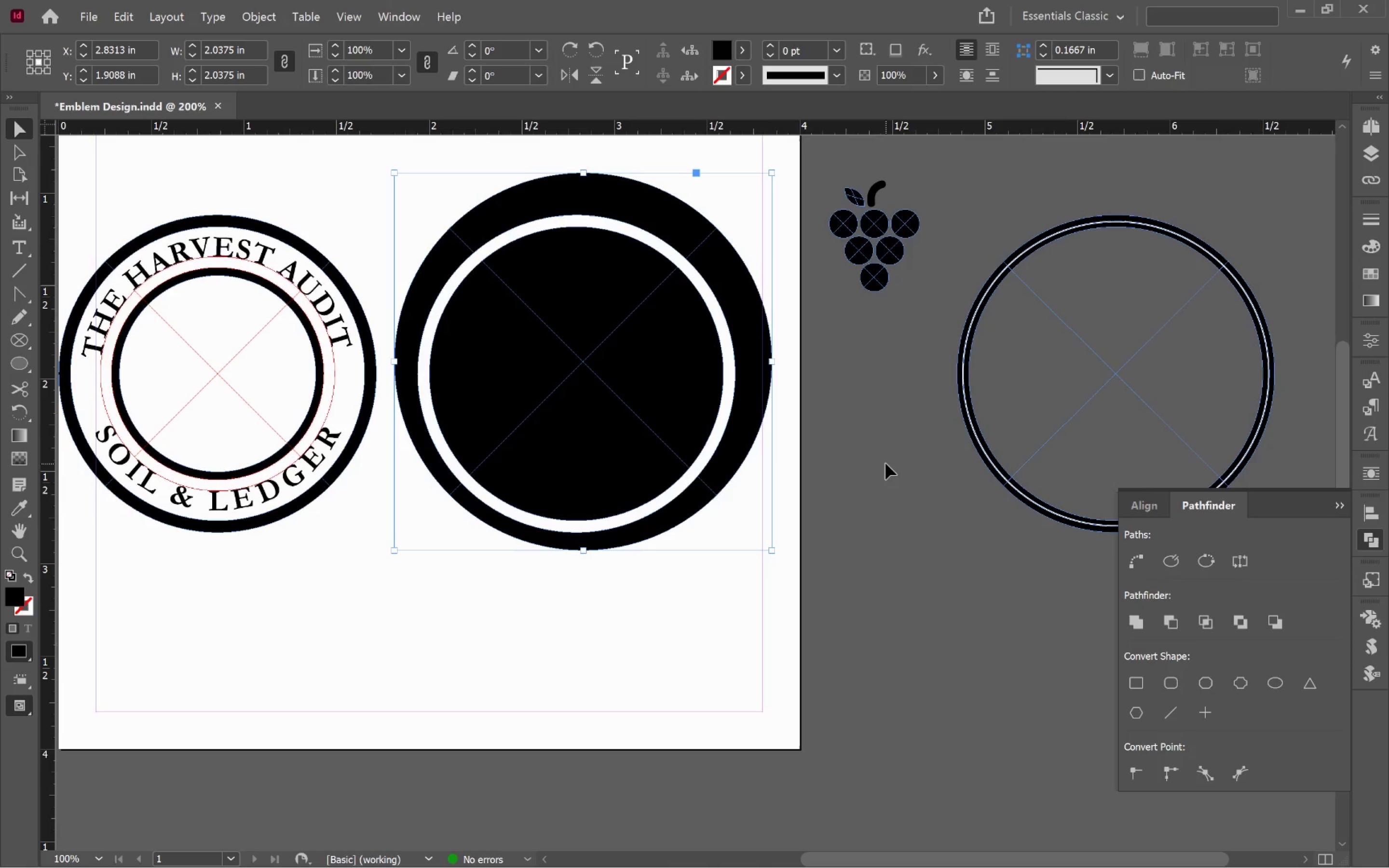 
key(V)
 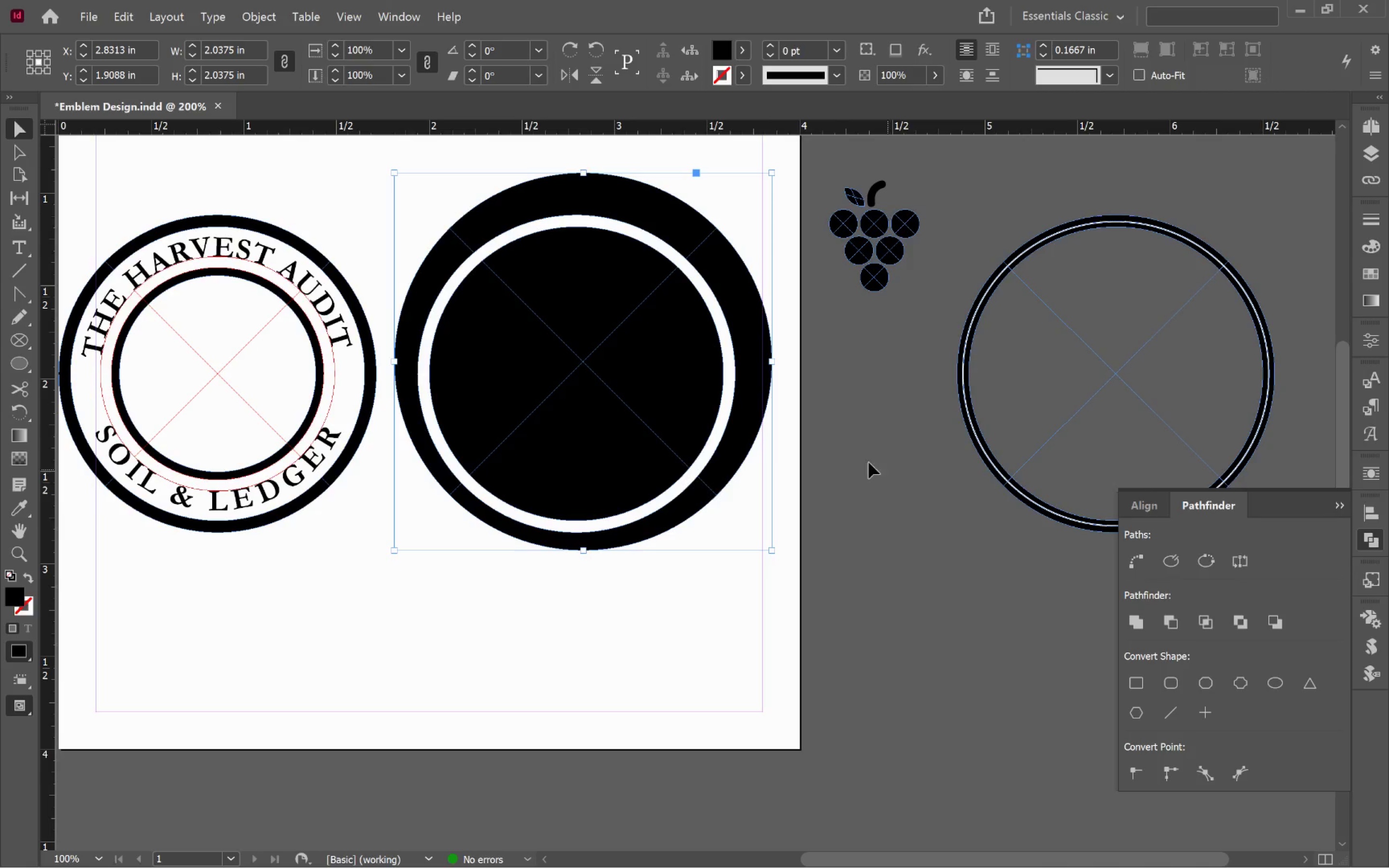 
left_click([846, 452])
 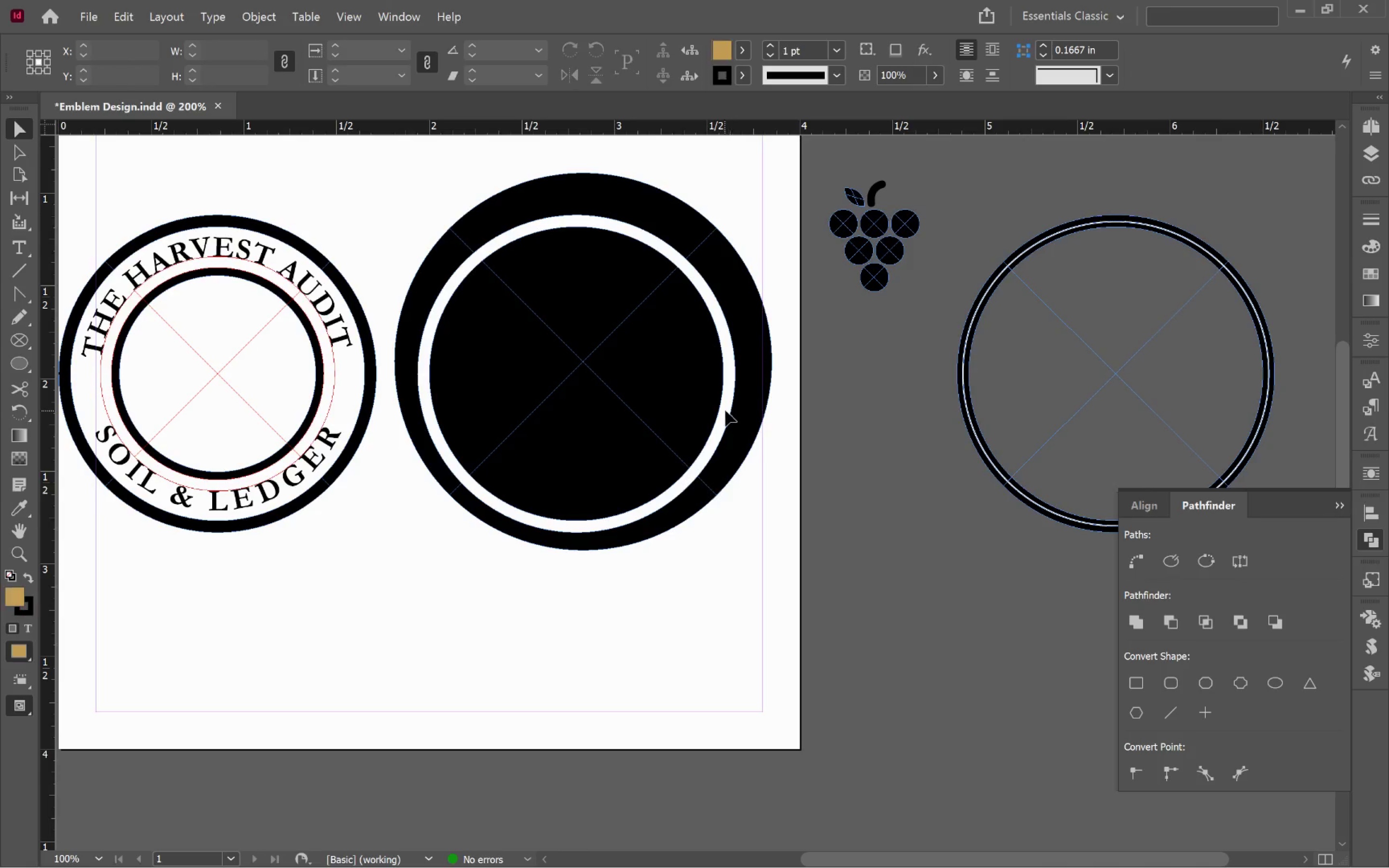 
left_click([748, 414])
 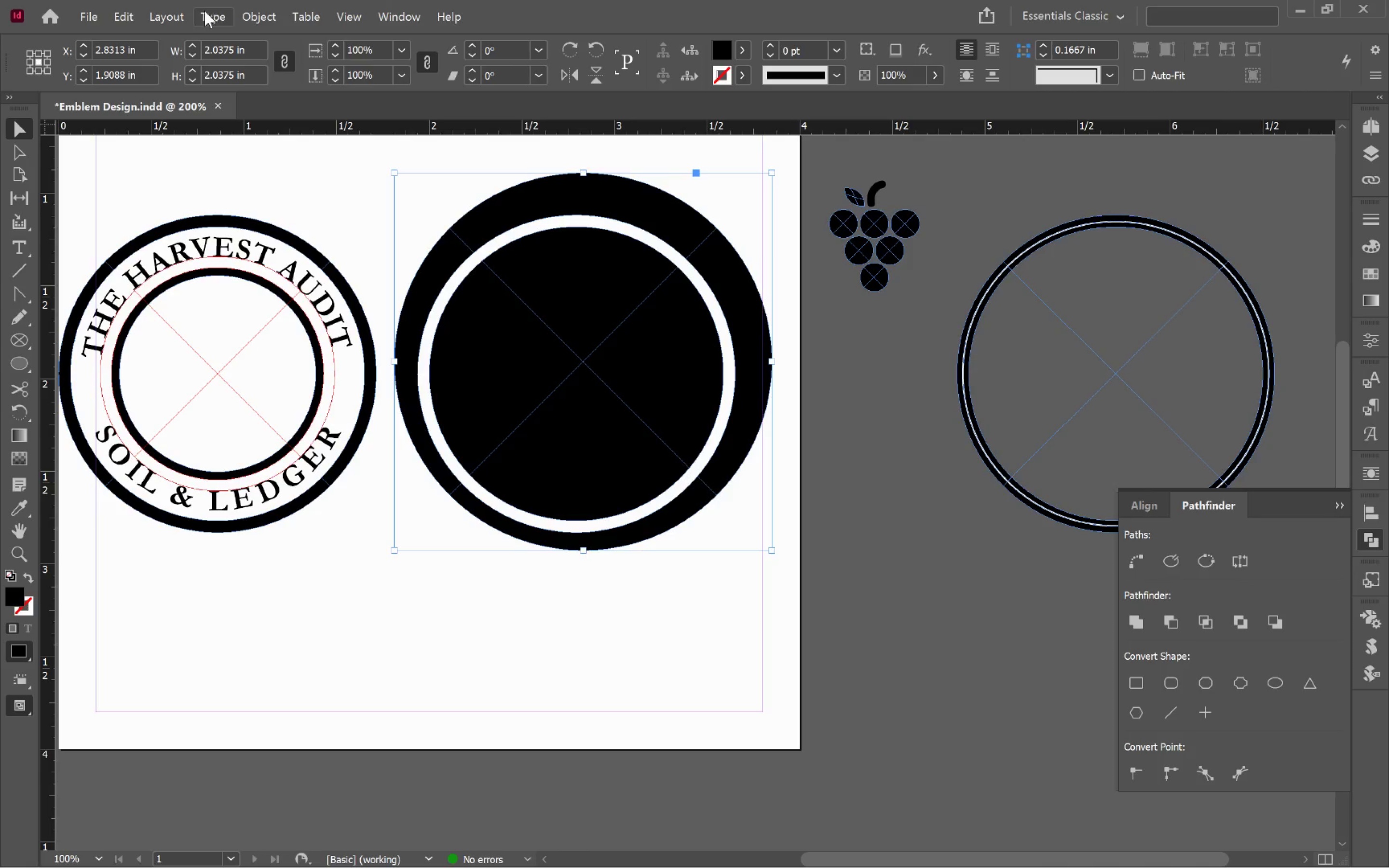 
left_click([203, 15])
 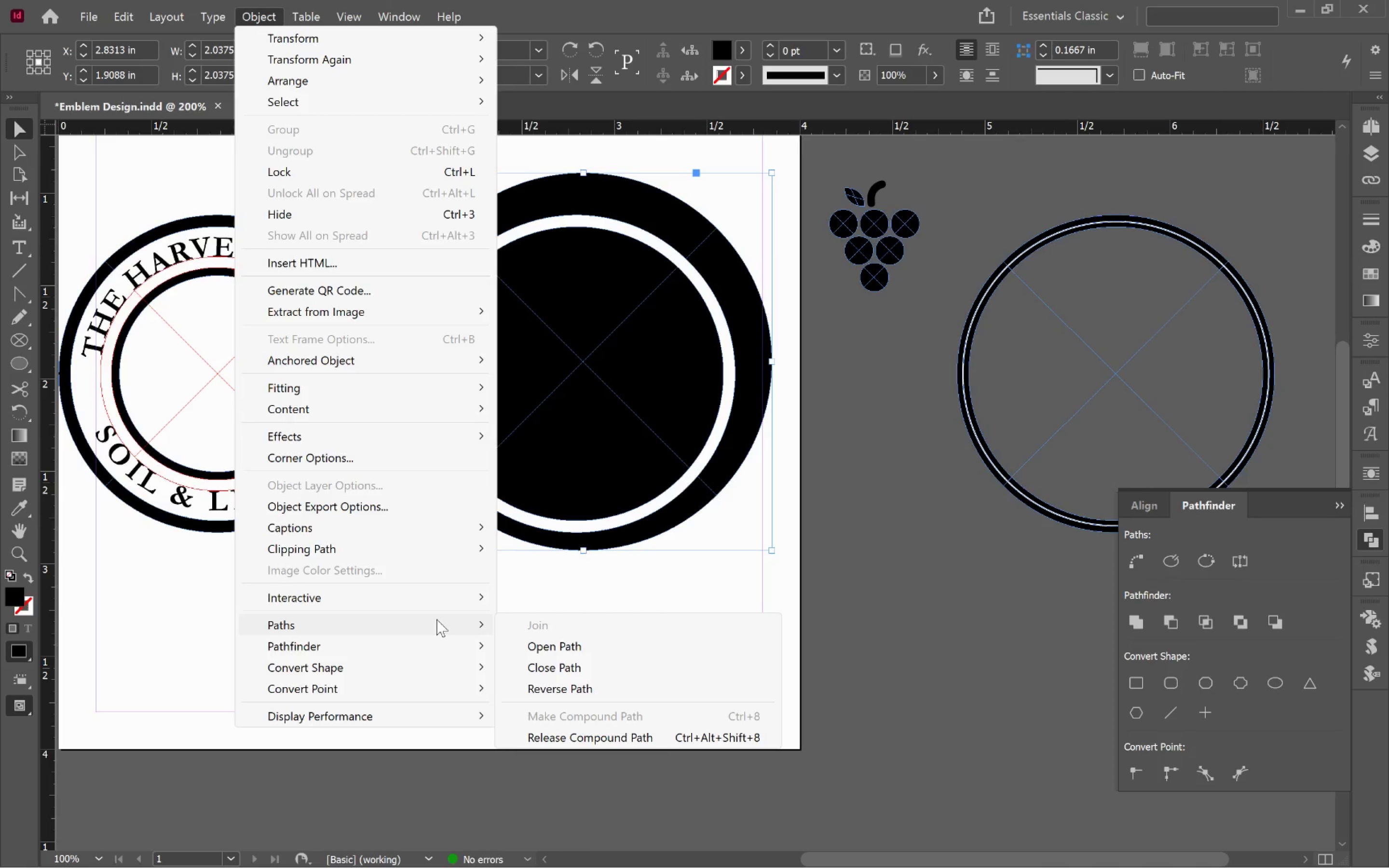 
left_click([602, 742])
 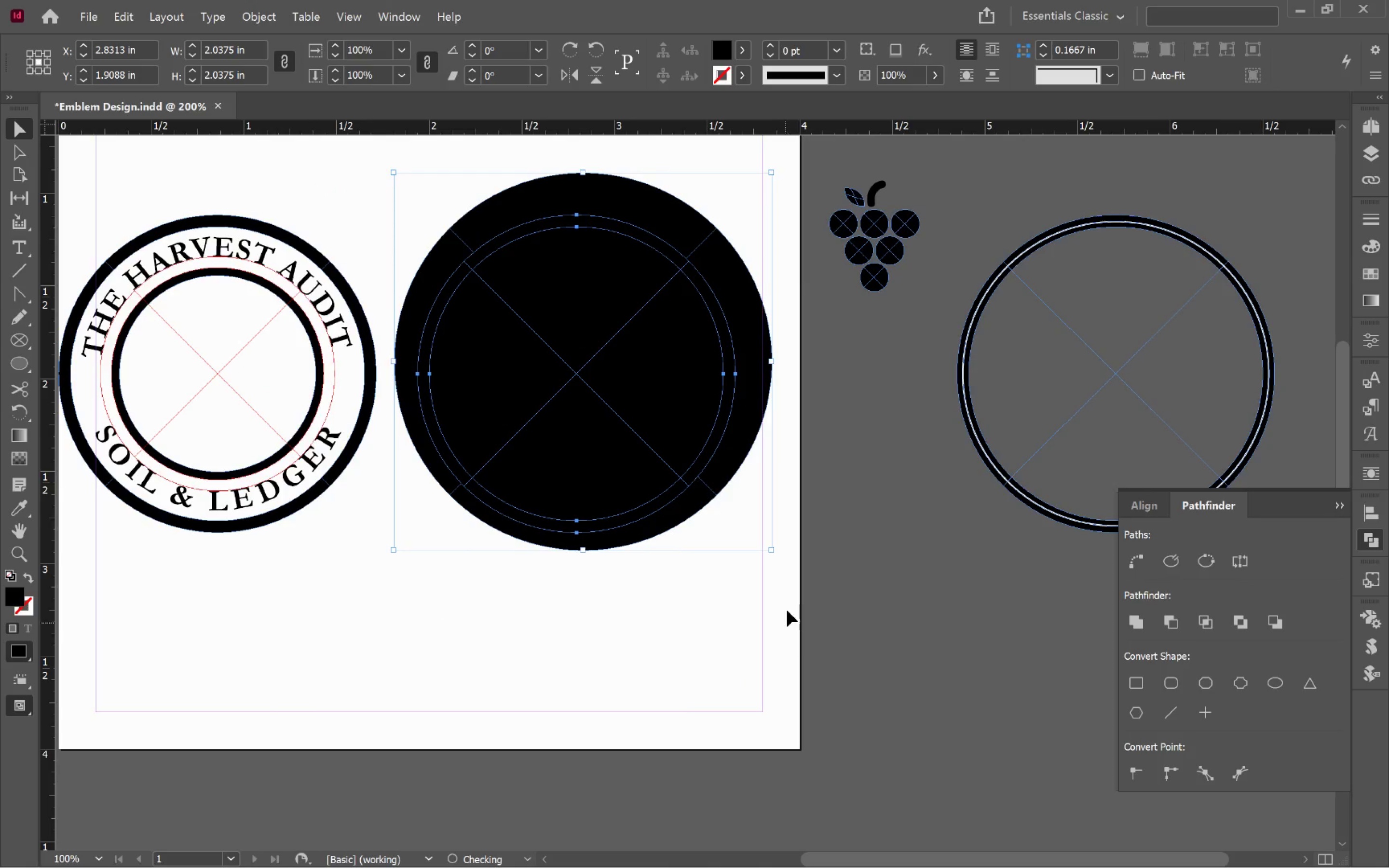 
left_click([786, 594])
 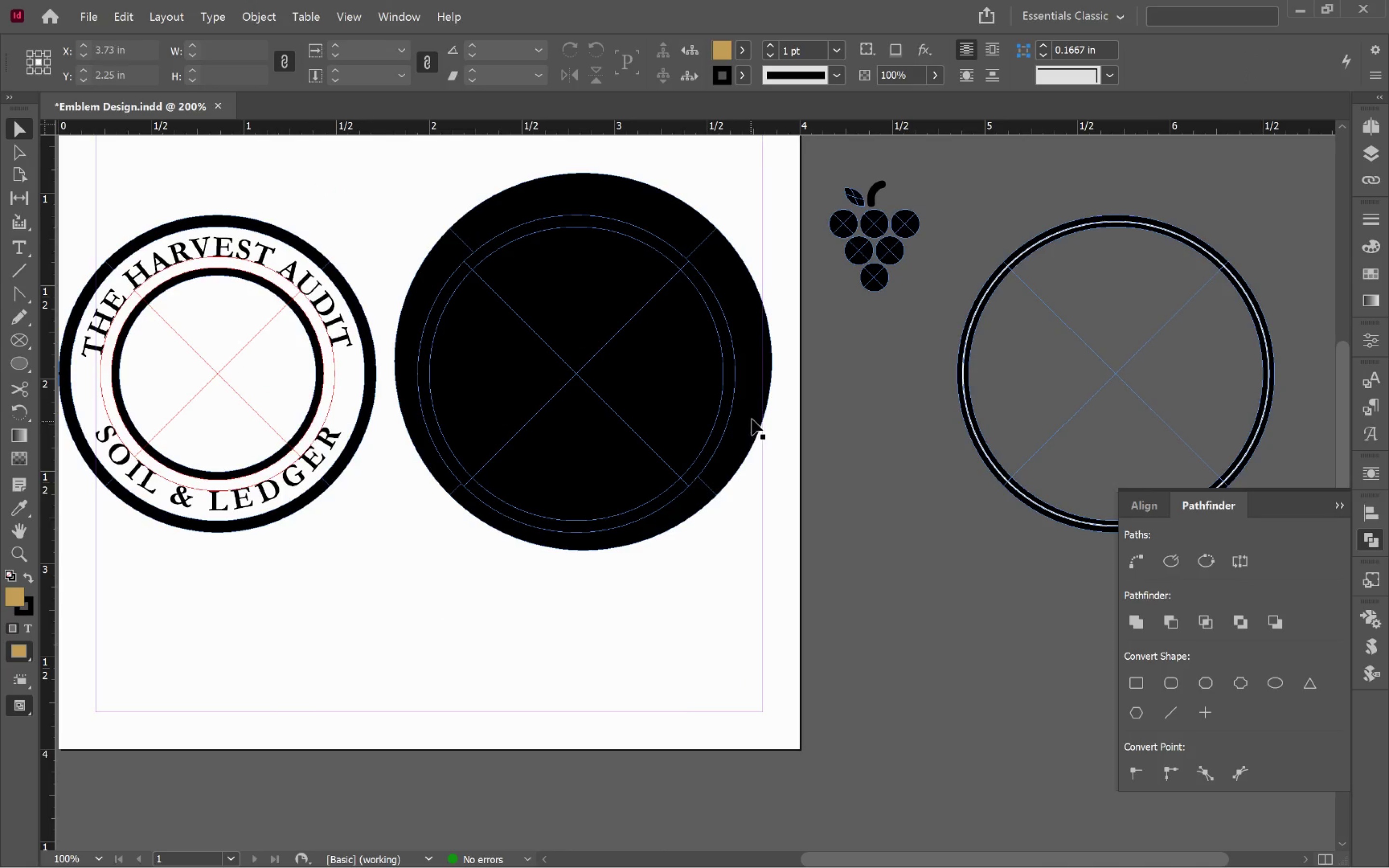 
left_click([753, 417])
 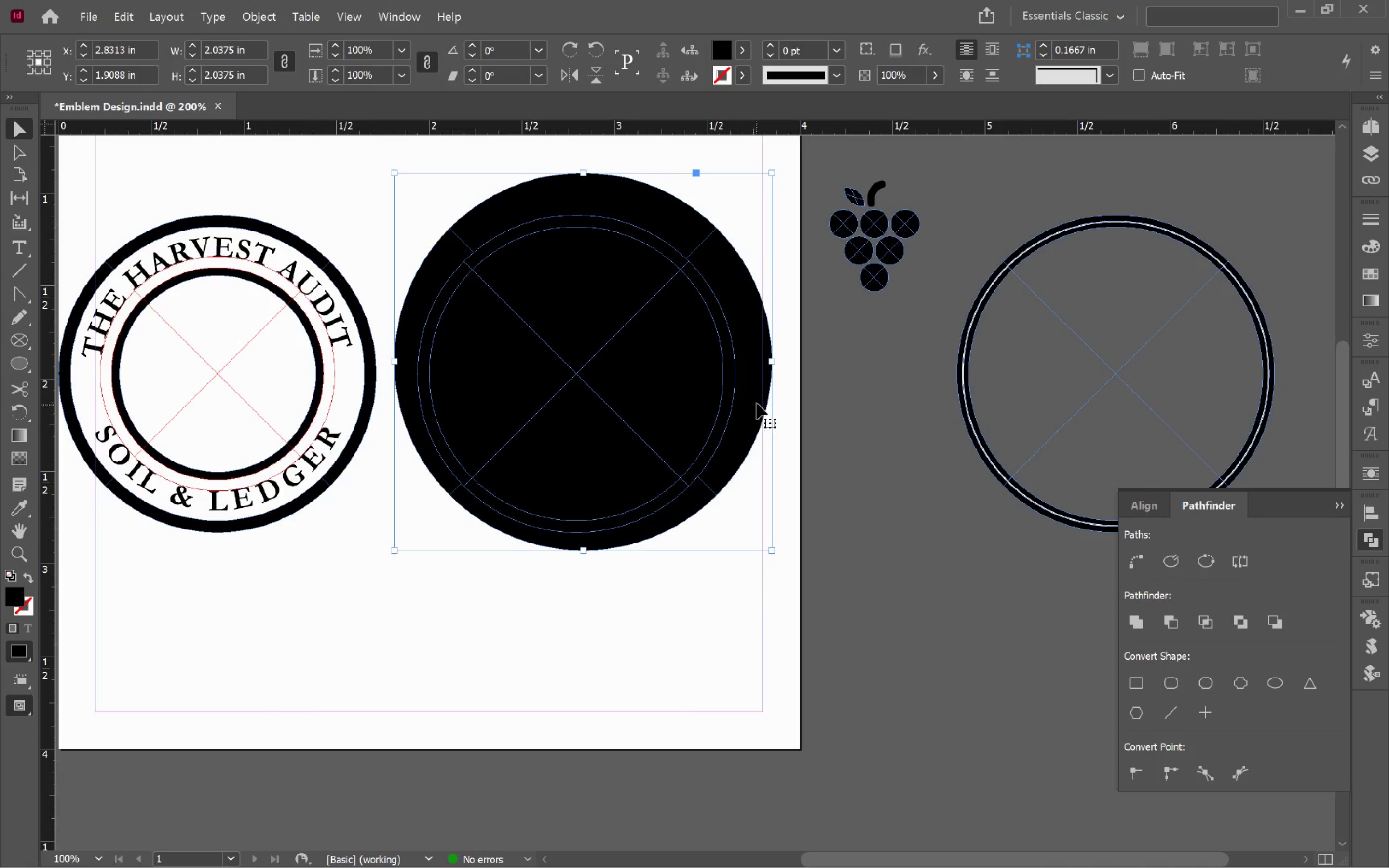 
left_click_drag(start_coordinate=[757, 403], to_coordinate=[863, 656])
 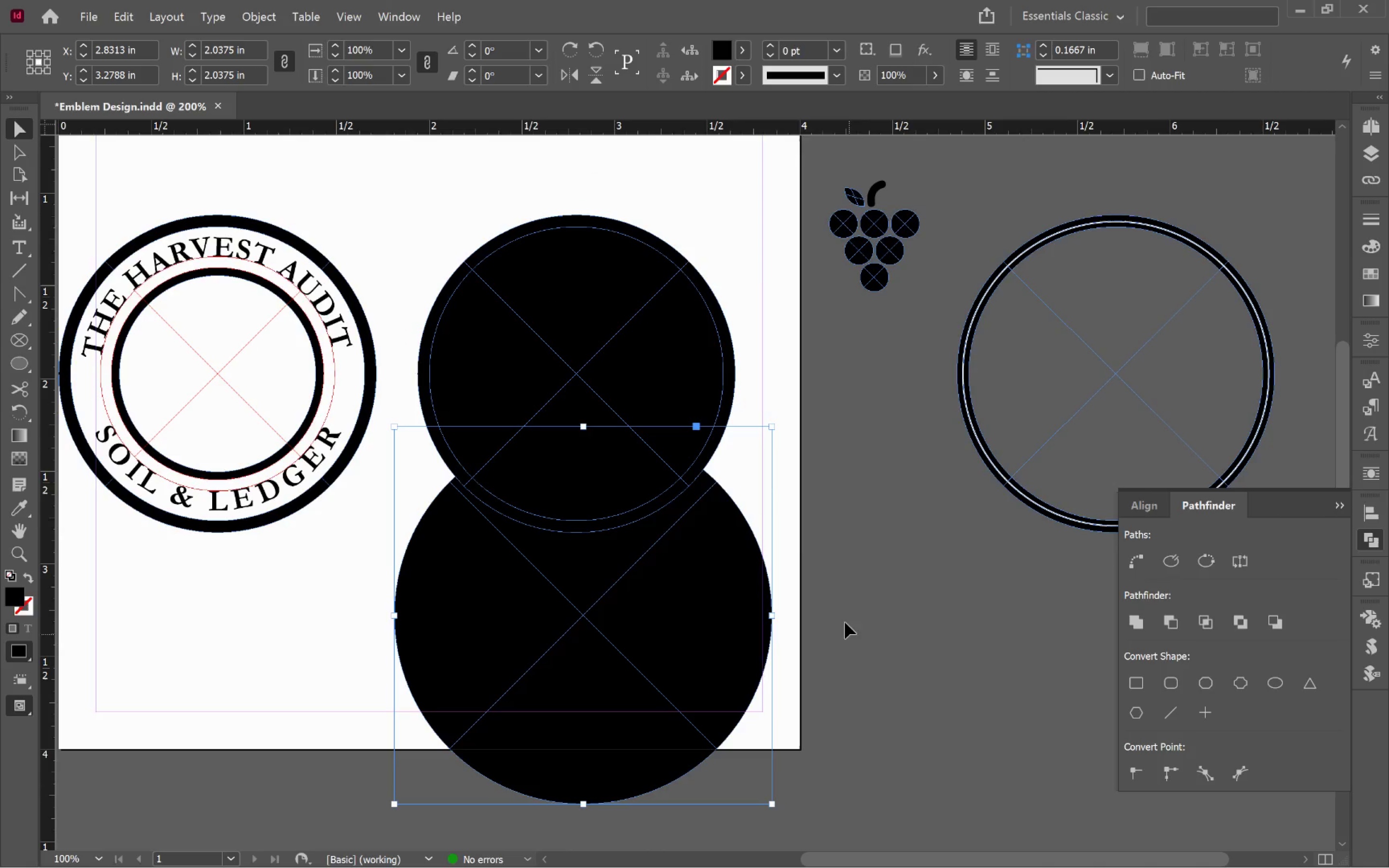 
hold_key(key=ShiftLeft, duration=1.03)
 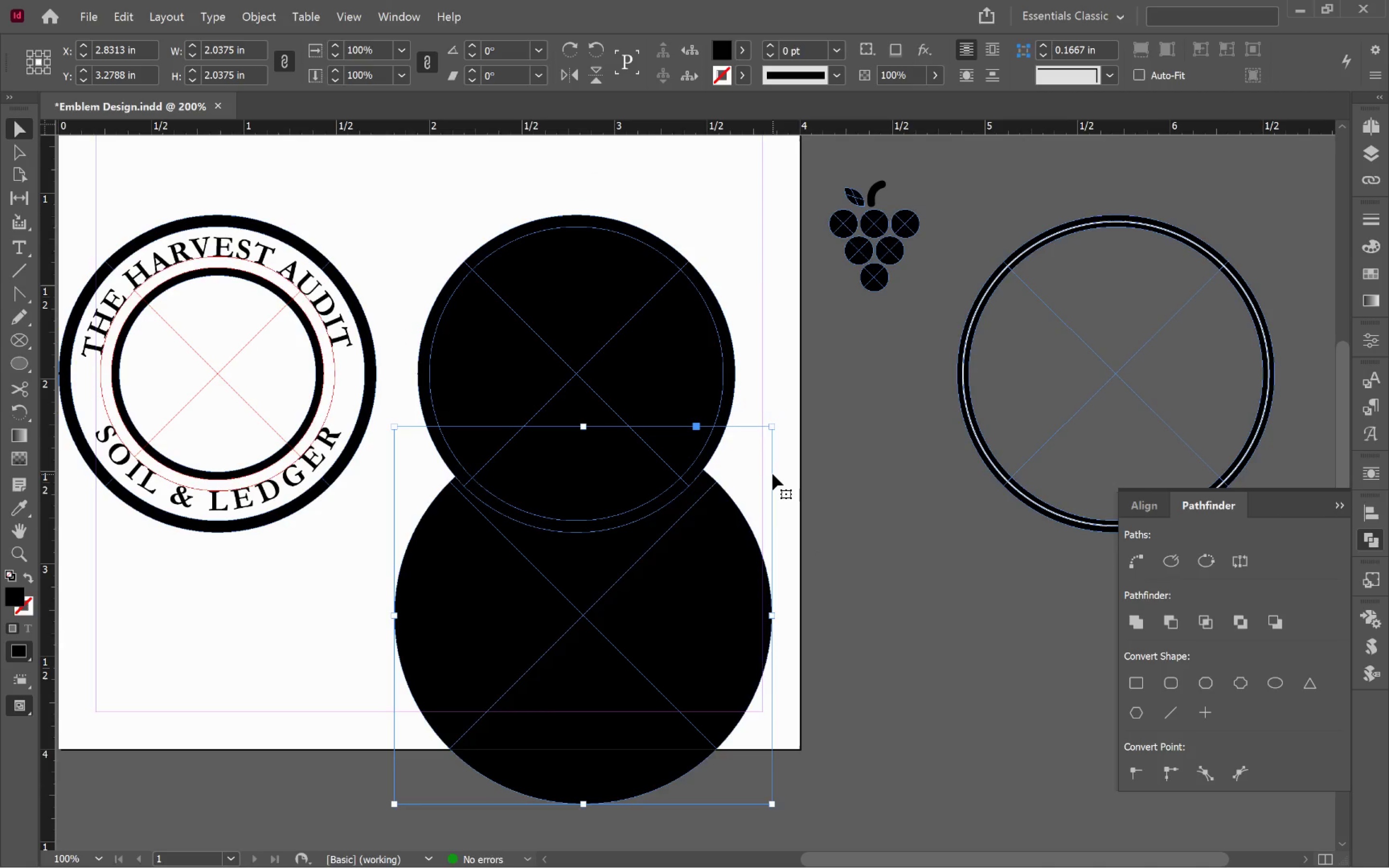 
key(Backspace)
 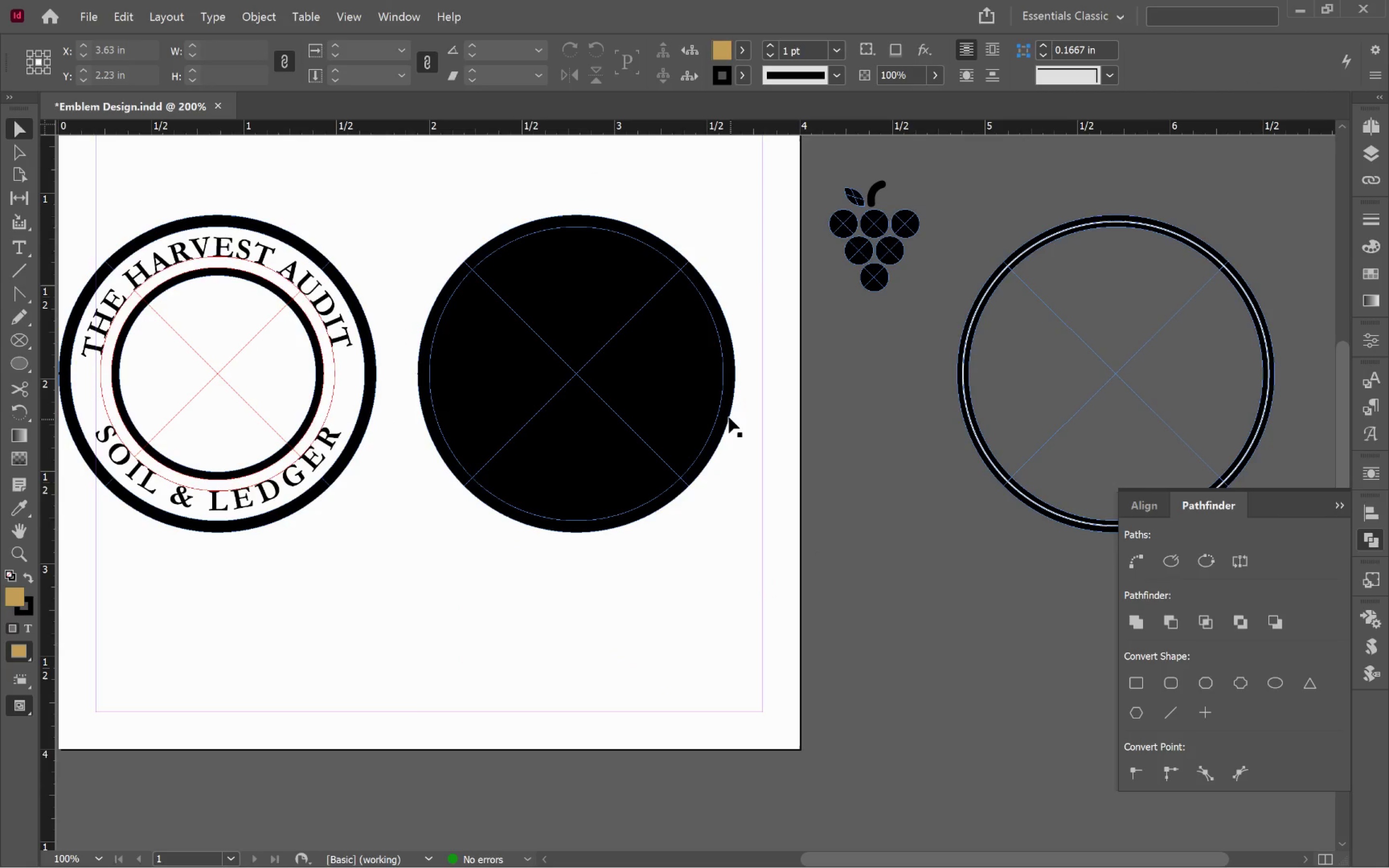 
left_click([725, 413])
 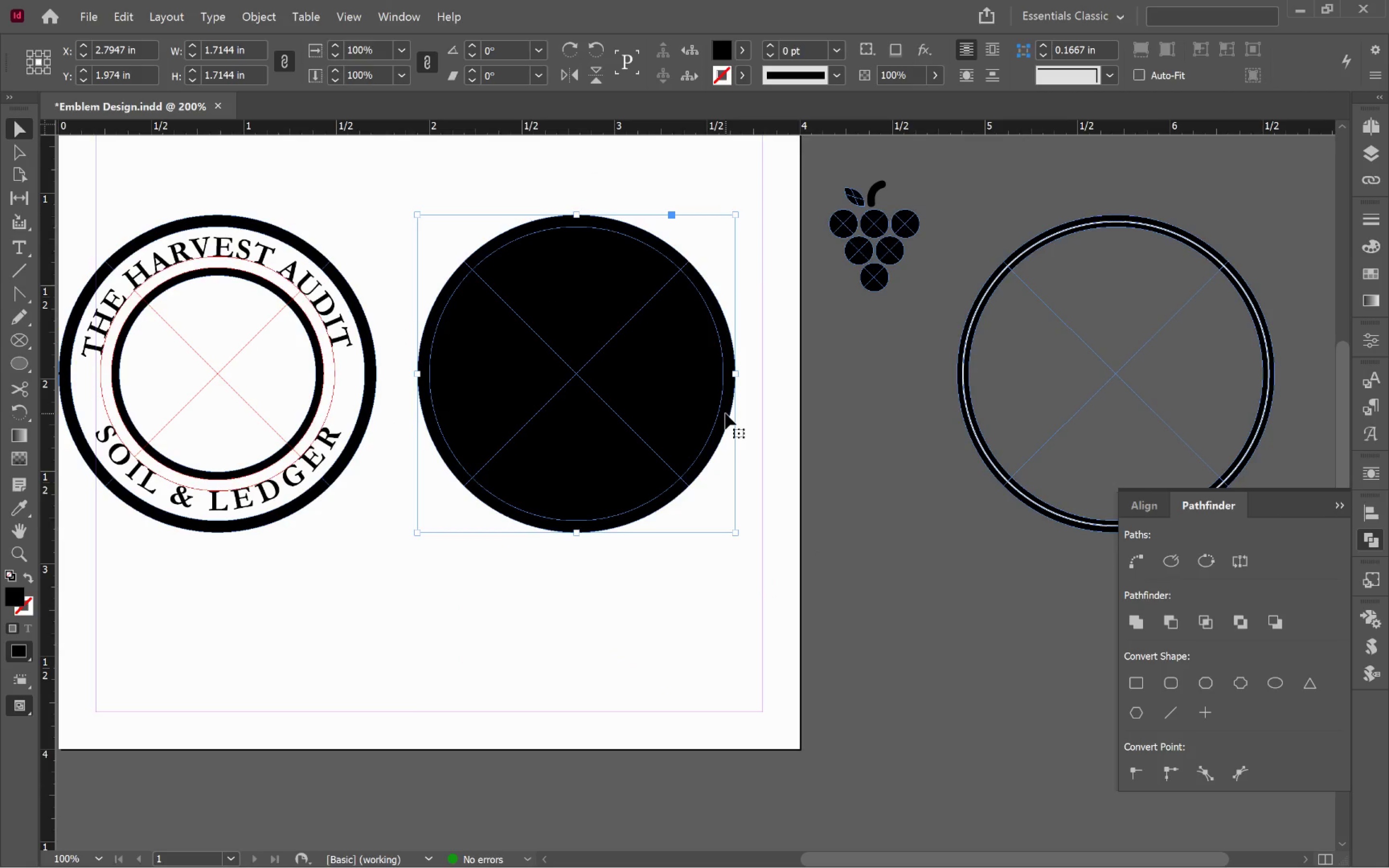 
key(Backspace)
 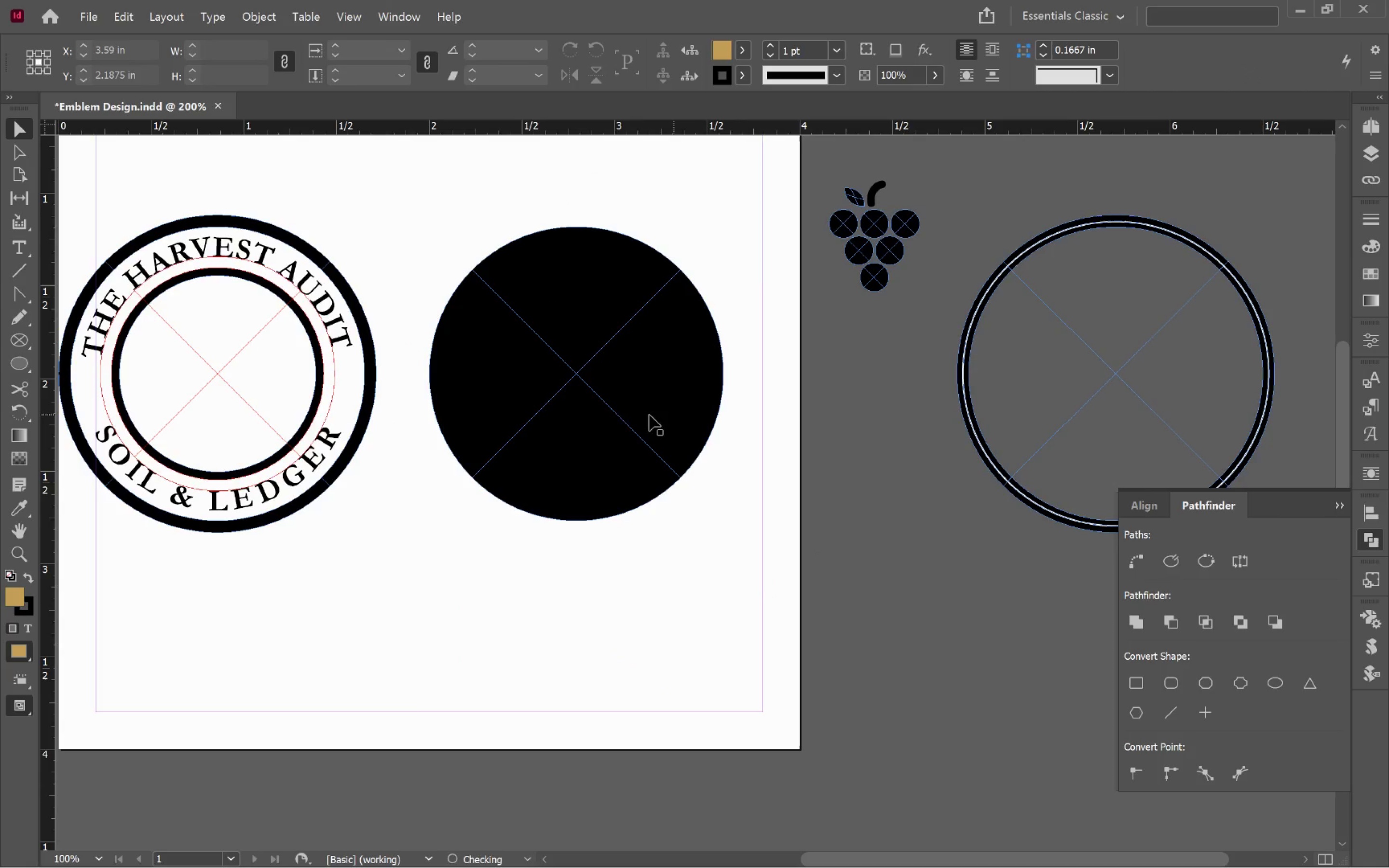 
left_click([611, 410])
 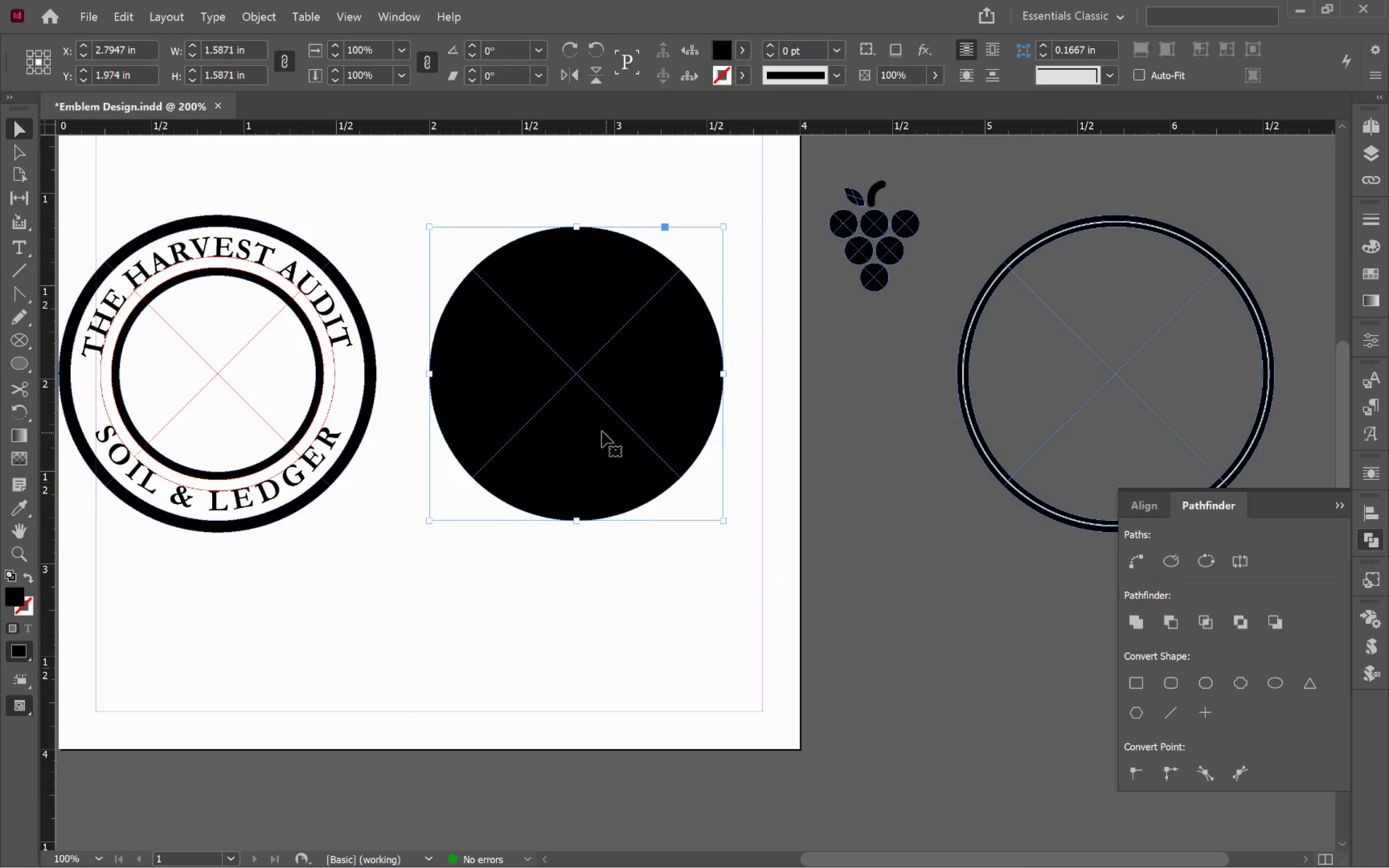 
hold_key(key=Space, duration=1.51)
 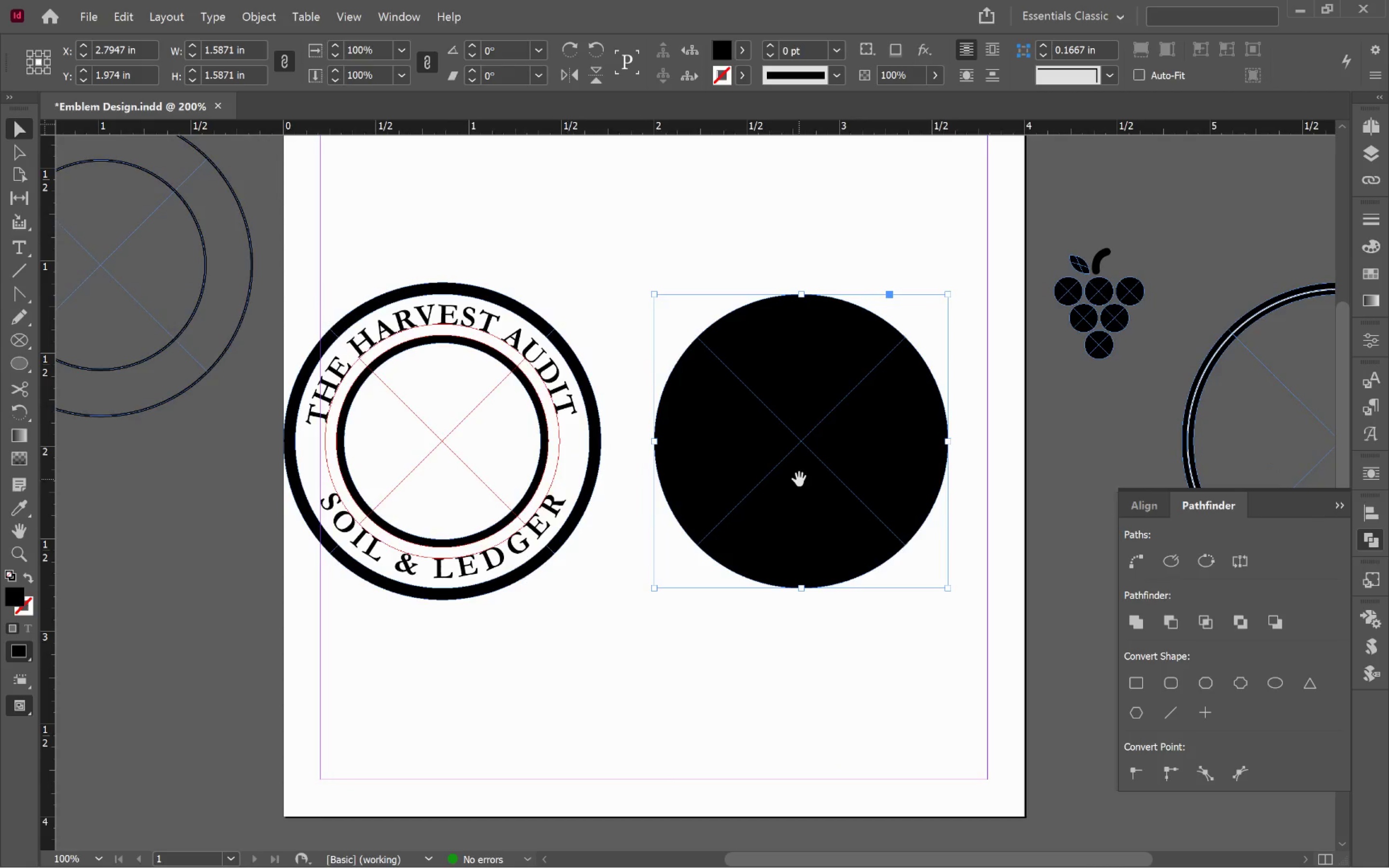 
left_click_drag(start_coordinate=[574, 412], to_coordinate=[799, 479])
 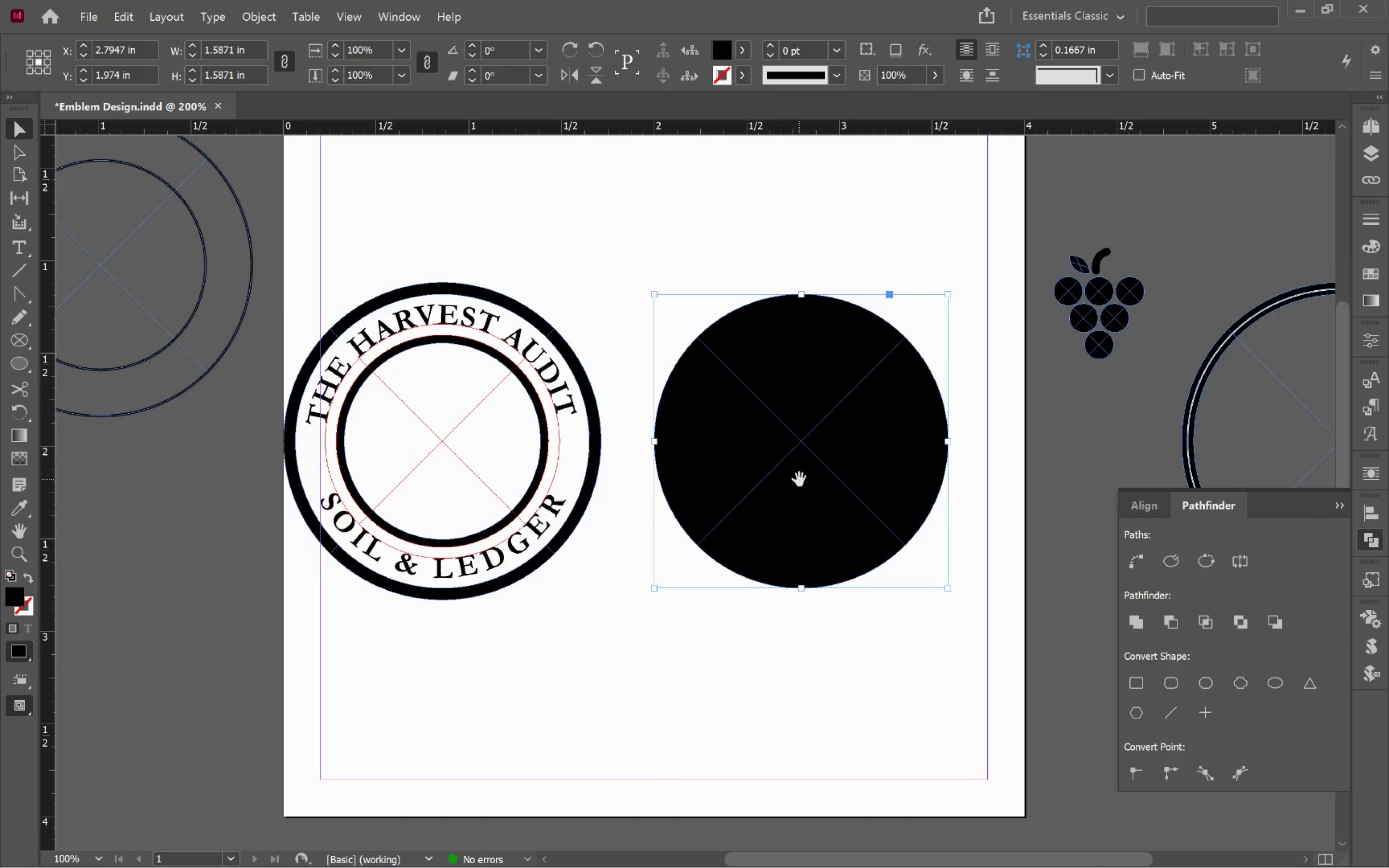 
hold_key(key=Space, duration=0.89)
 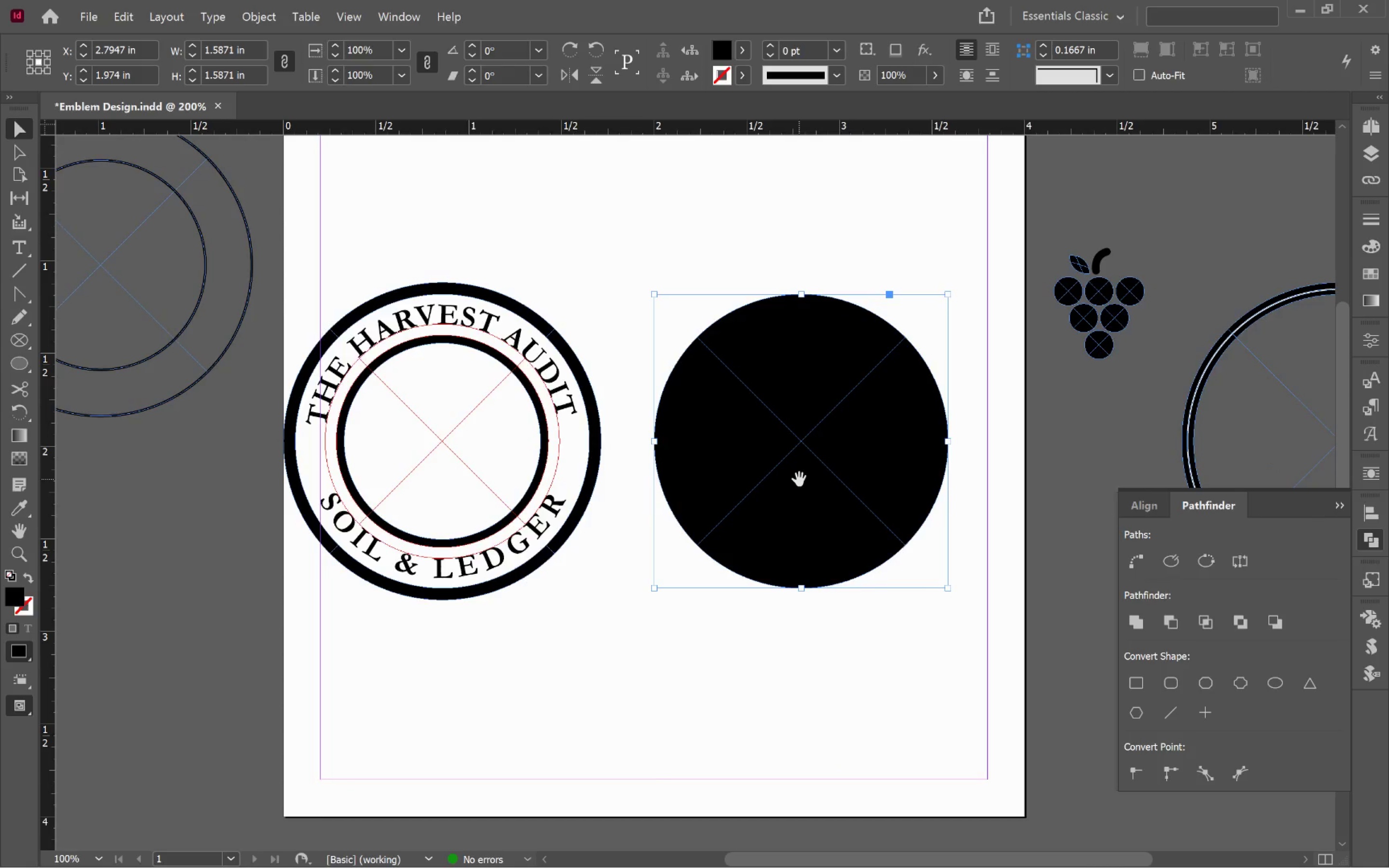 
hold_key(key=ControlLeft, duration=1.69)
 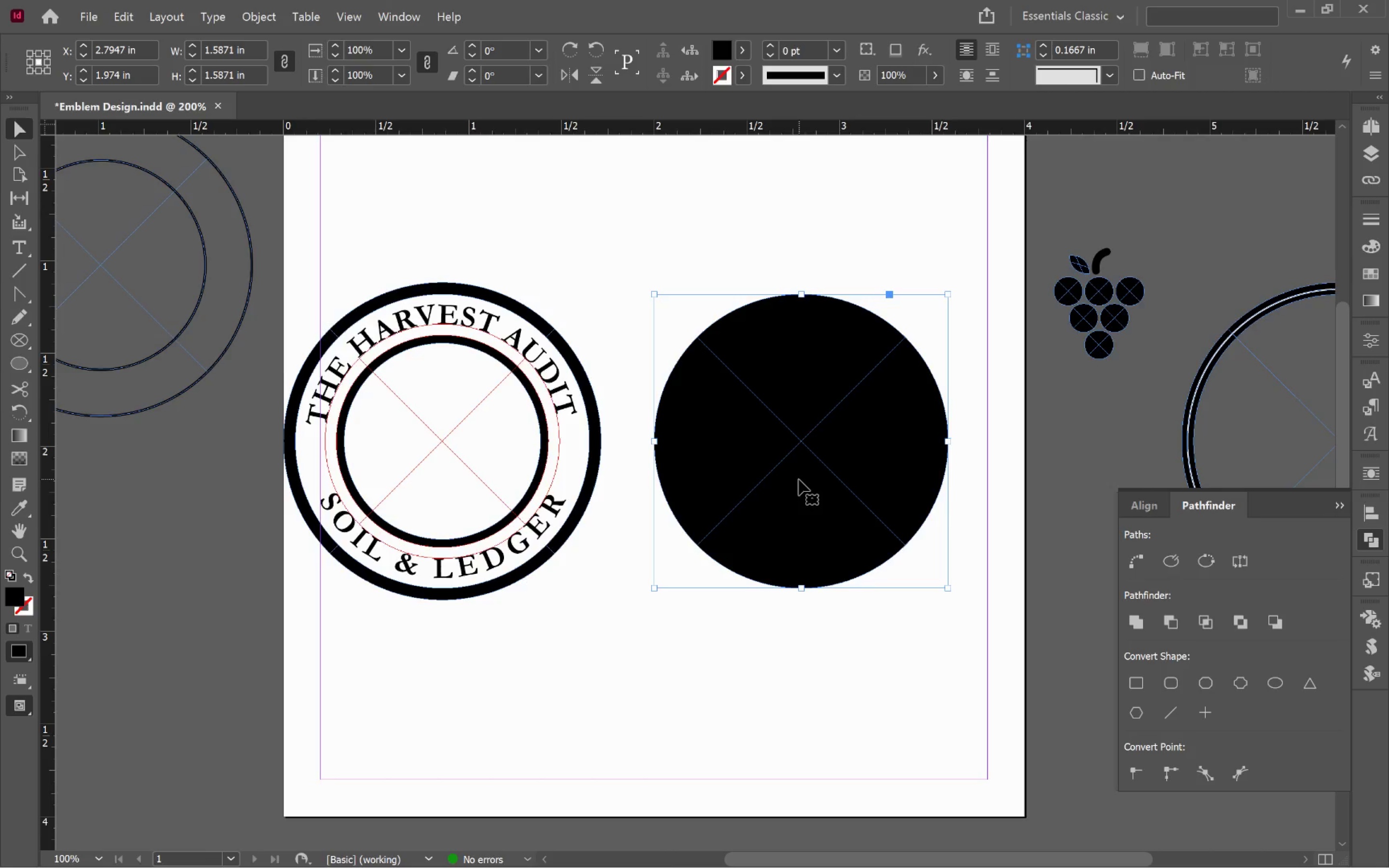 
key(Backspace)
 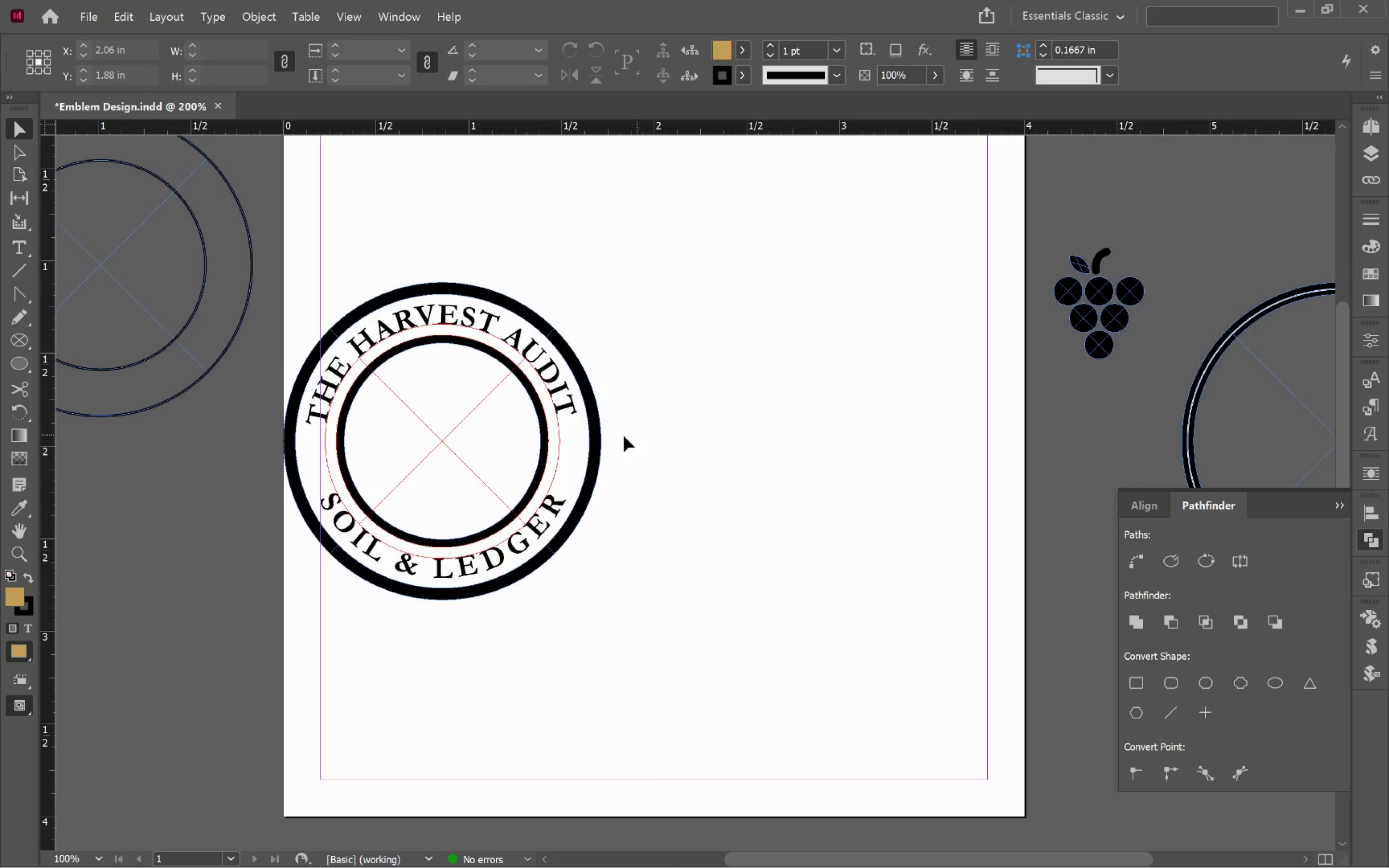 
left_click([599, 452])
 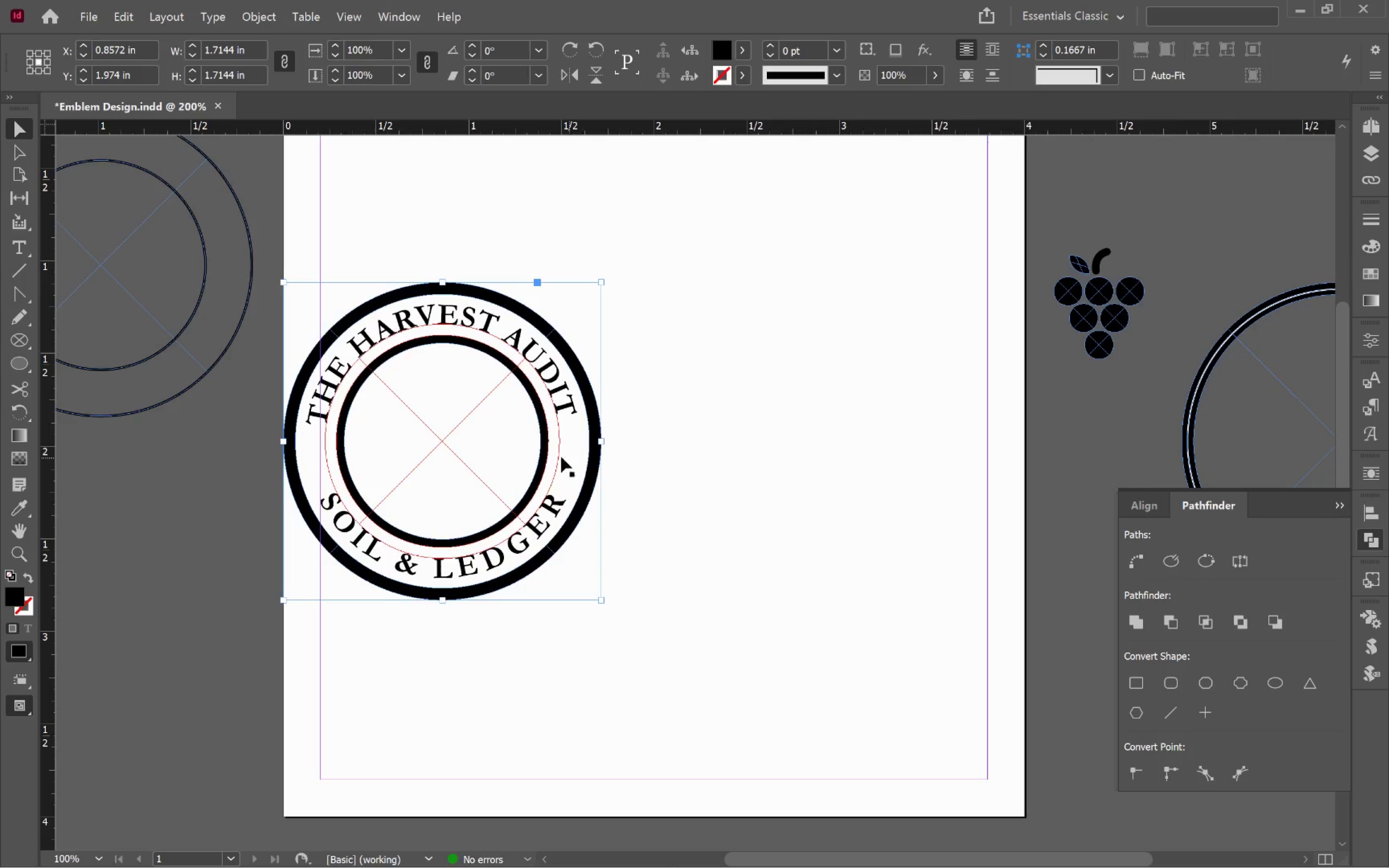 
hold_key(key=ShiftLeft, duration=0.92)
left_click([542, 454])
 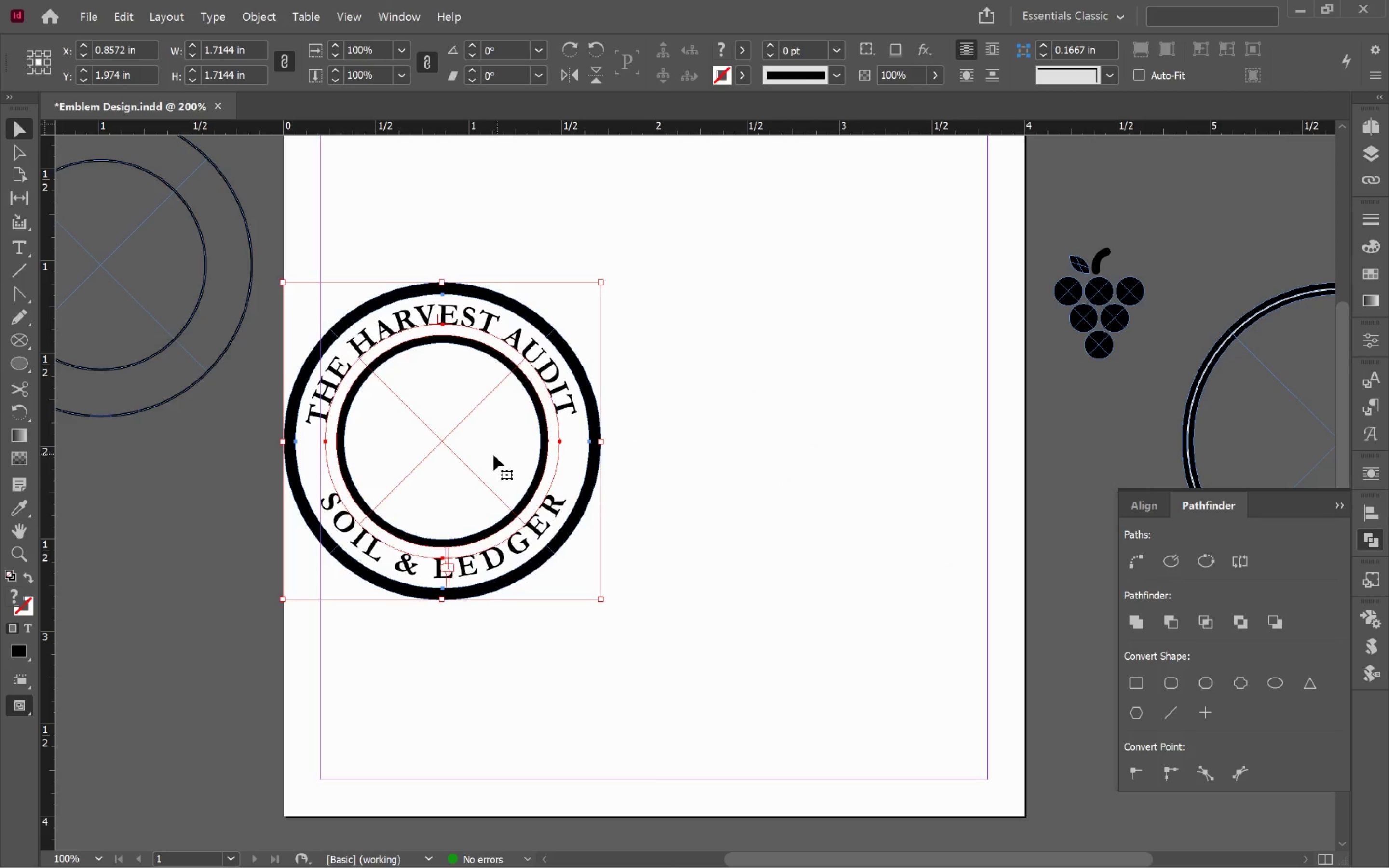 
hold_key(key=AltLeft, duration=1.78)
left_click_drag(start_coordinate=[488, 456], to_coordinate=[858, 465])
 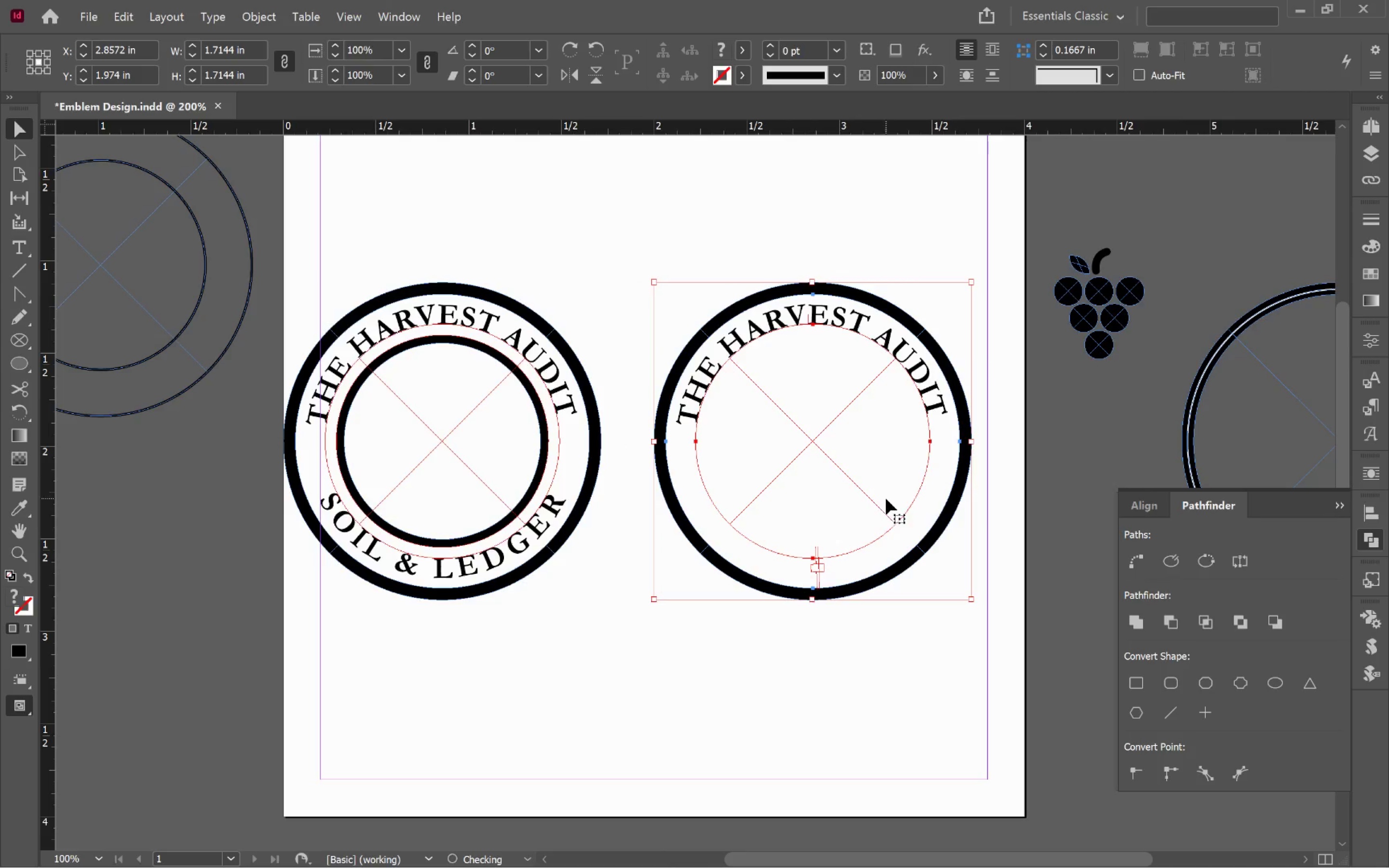 
hold_key(key=ShiftLeft, duration=0.98)
 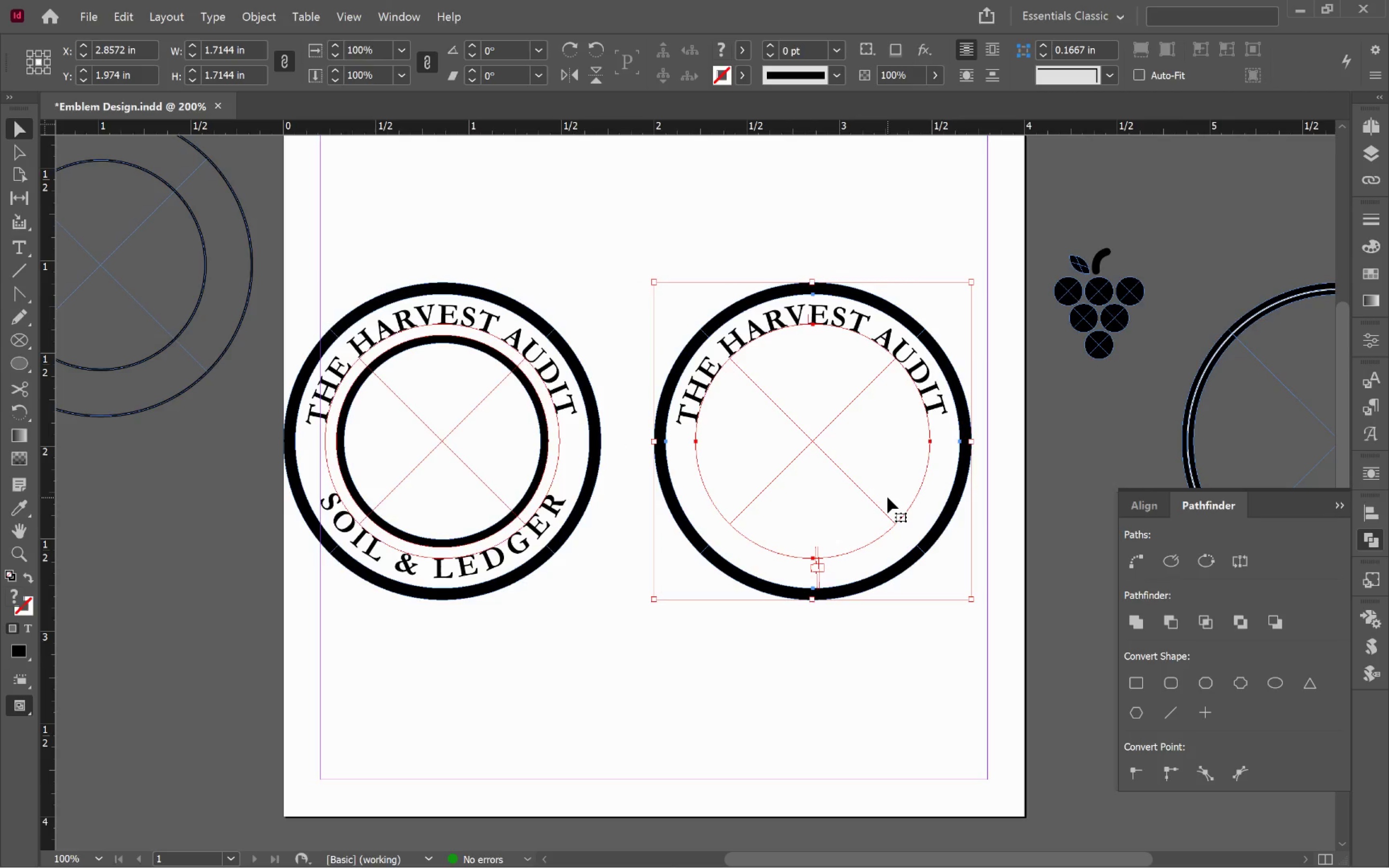 
key(Control+Z)
 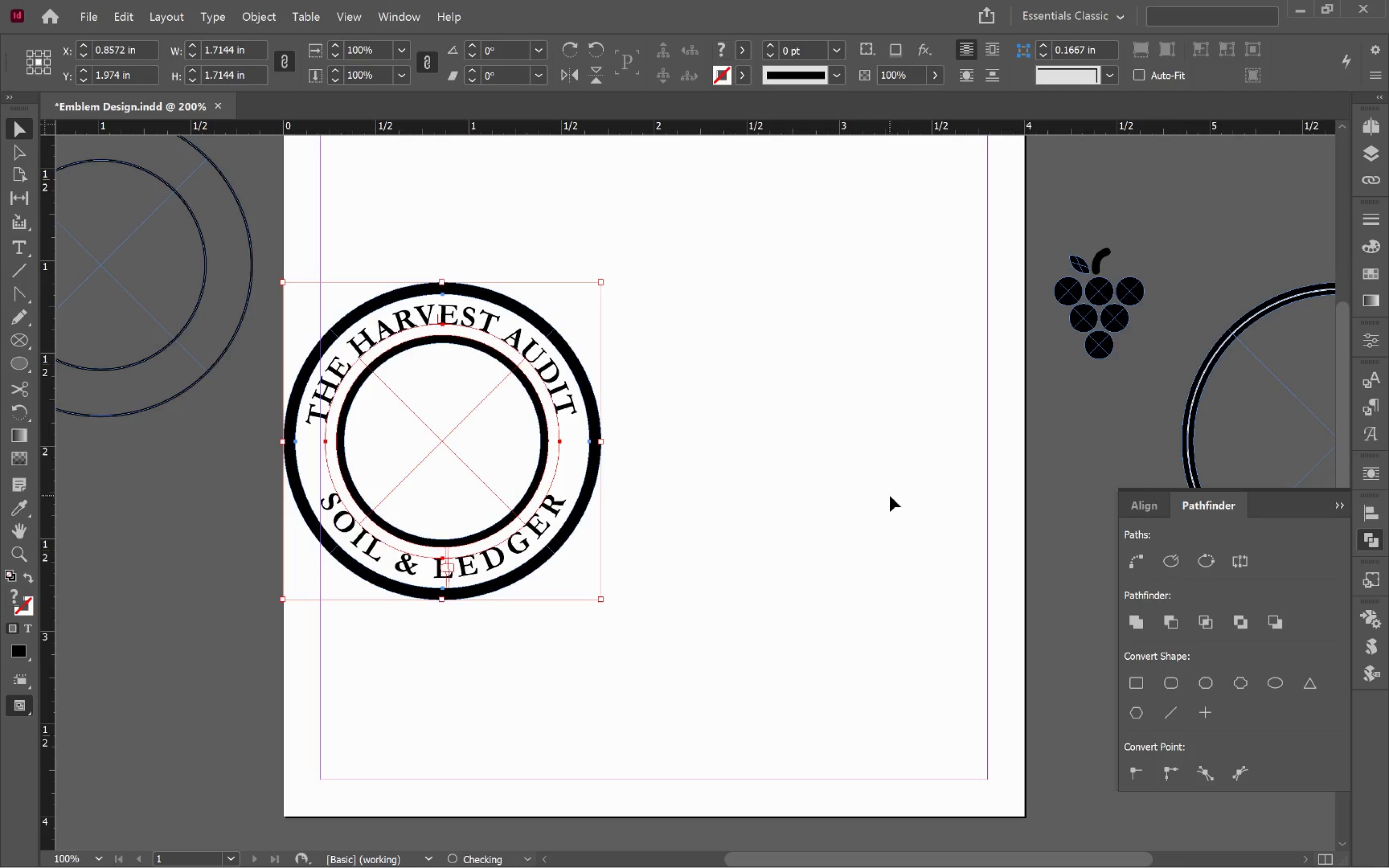 
left_click([890, 496])
 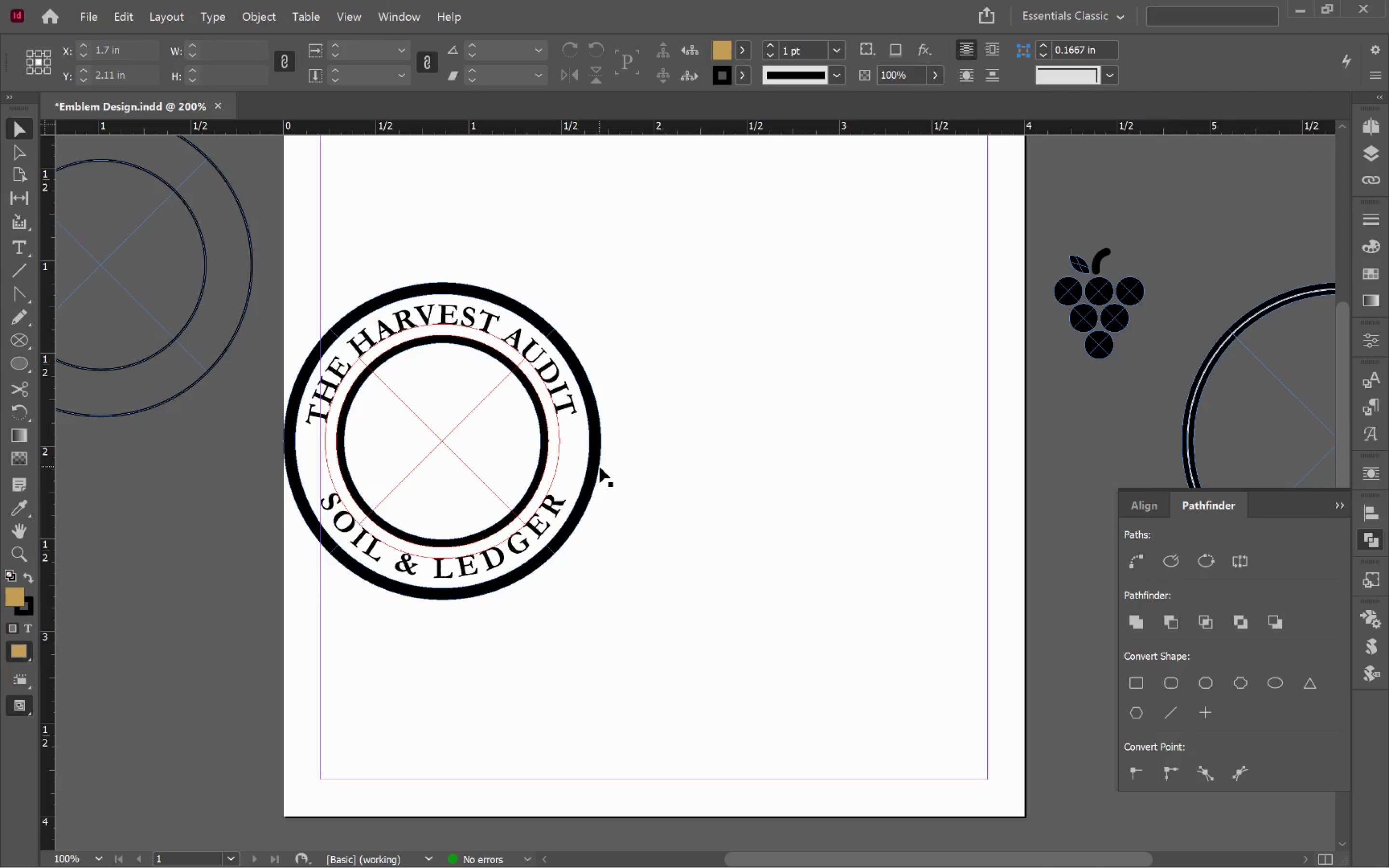 
left_click_drag(start_coordinate=[598, 467], to_coordinate=[973, 489])
 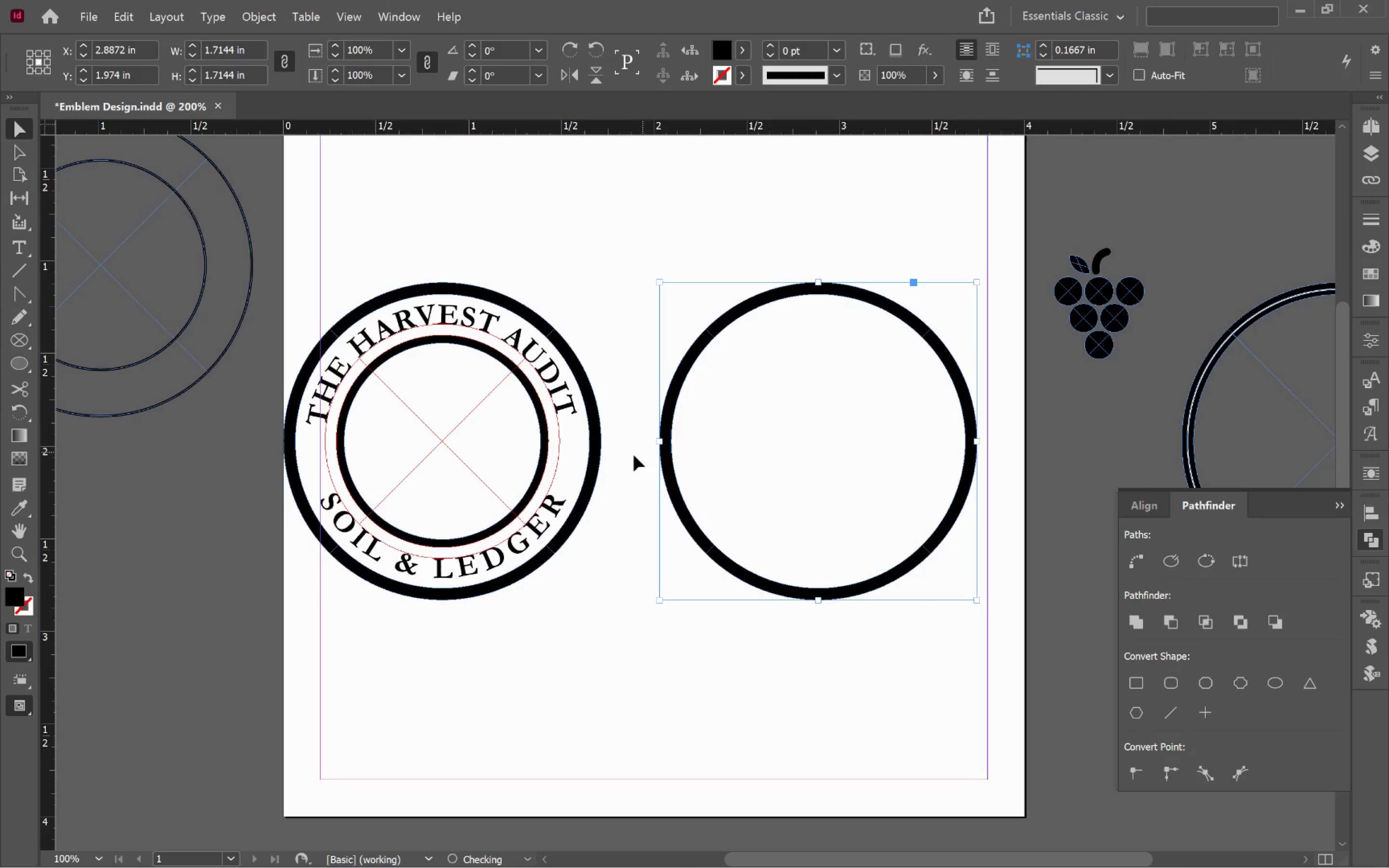 
hold_key(key=AltLeft, duration=1.48)
 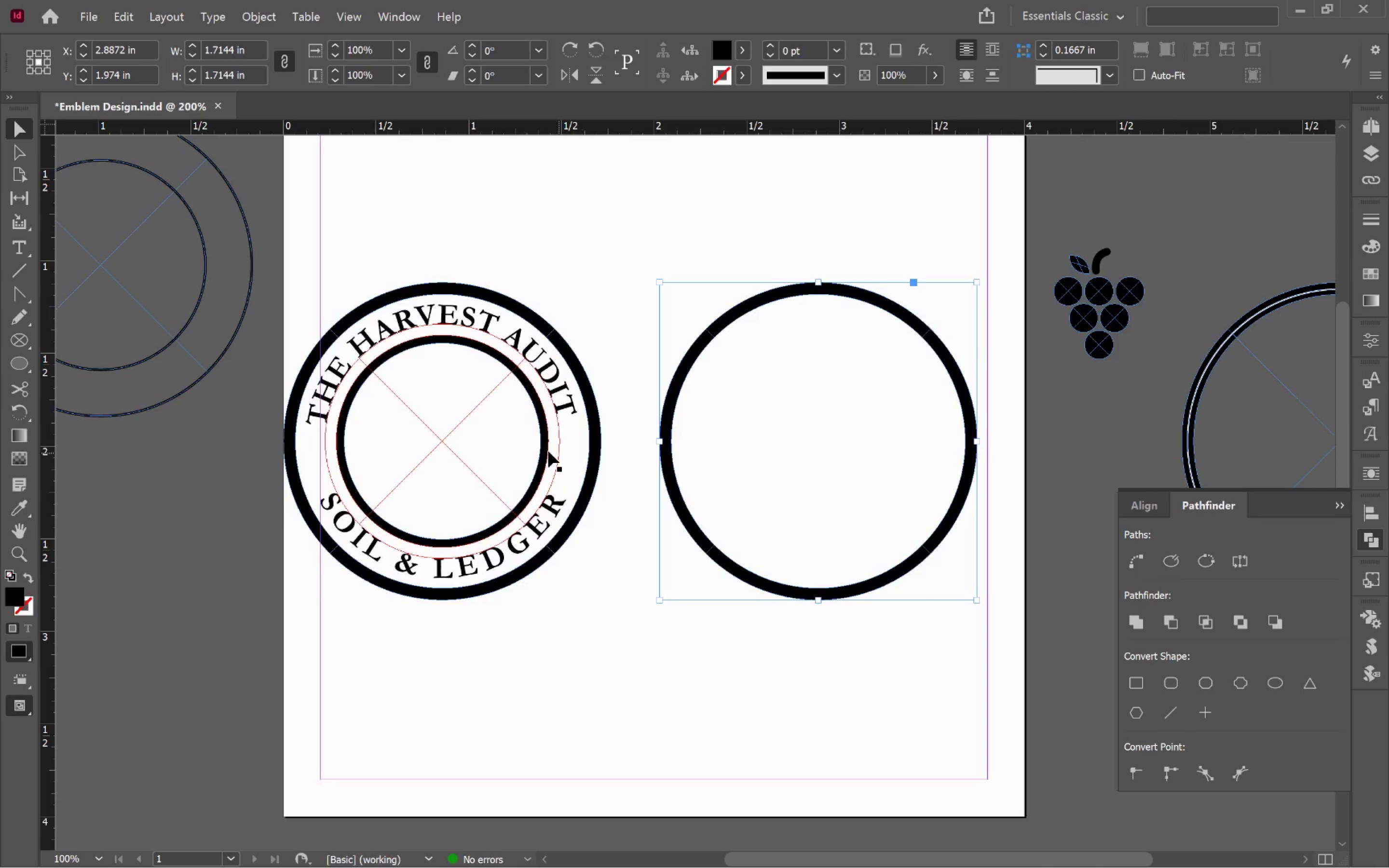 
hold_key(key=ShiftLeft, duration=1.31)
 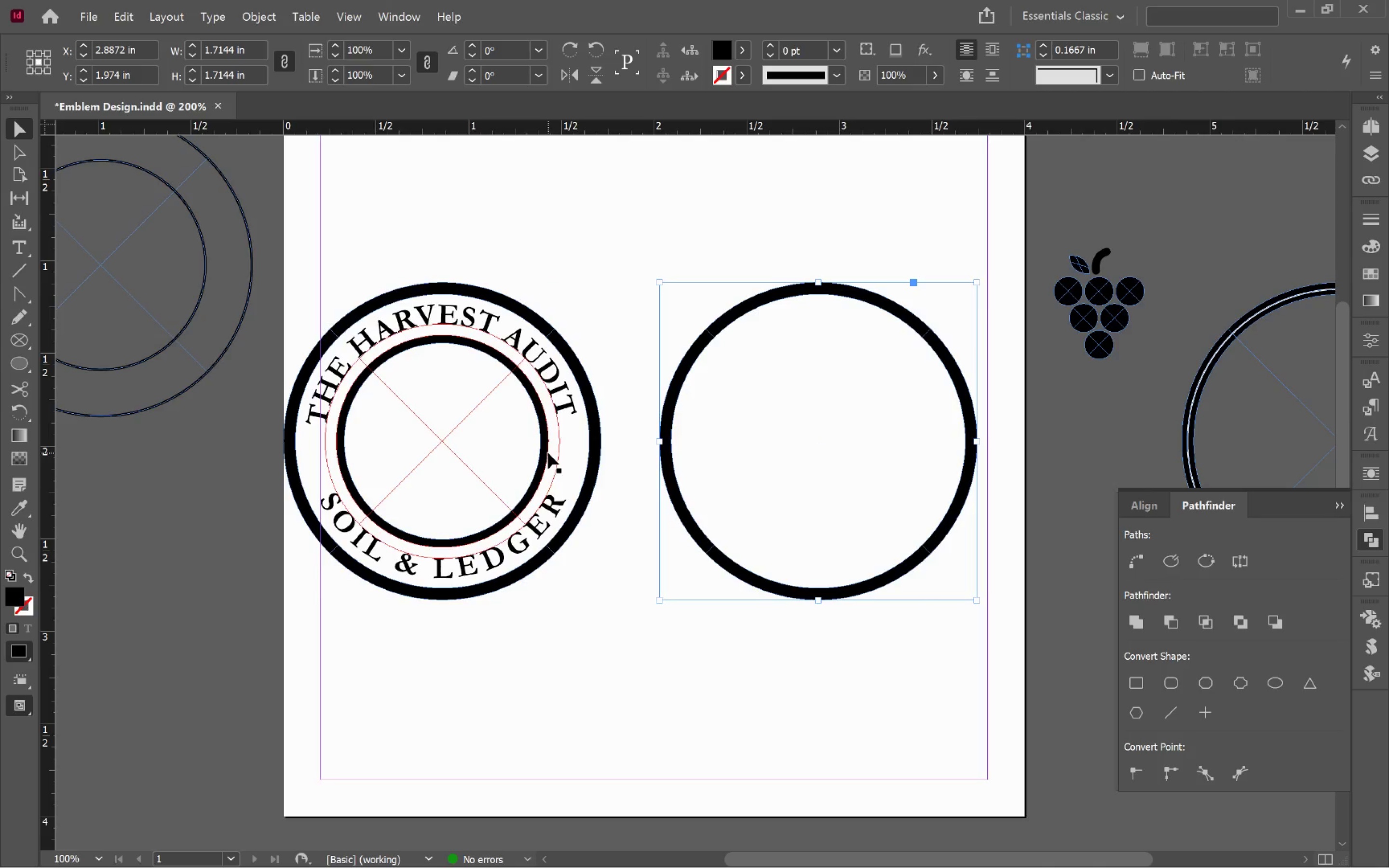 
left_click([546, 453])
 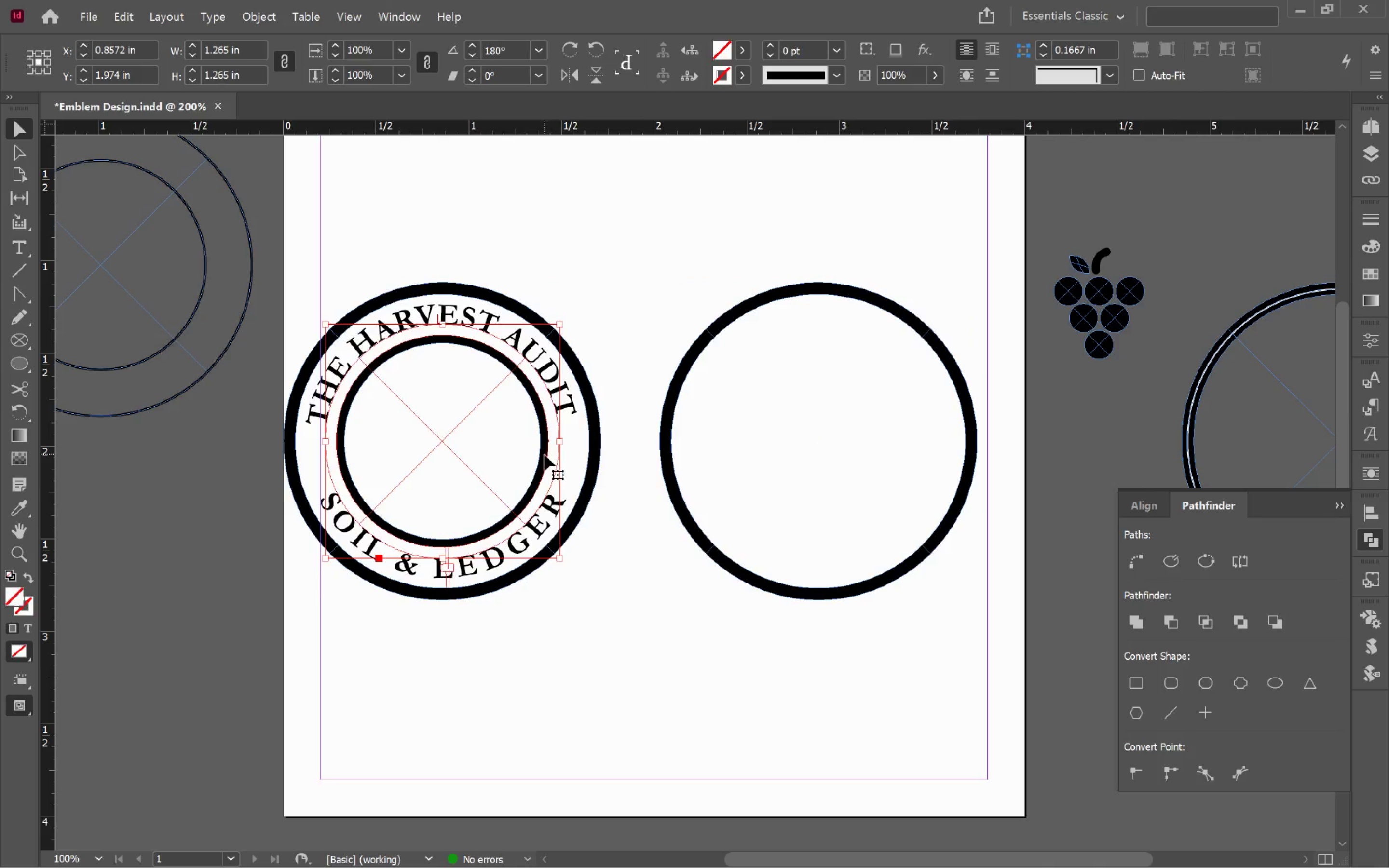 
hold_key(key=AltLeft, duration=2.61)
left_click_drag(start_coordinate=[545, 455], to_coordinate=[921, 495])
 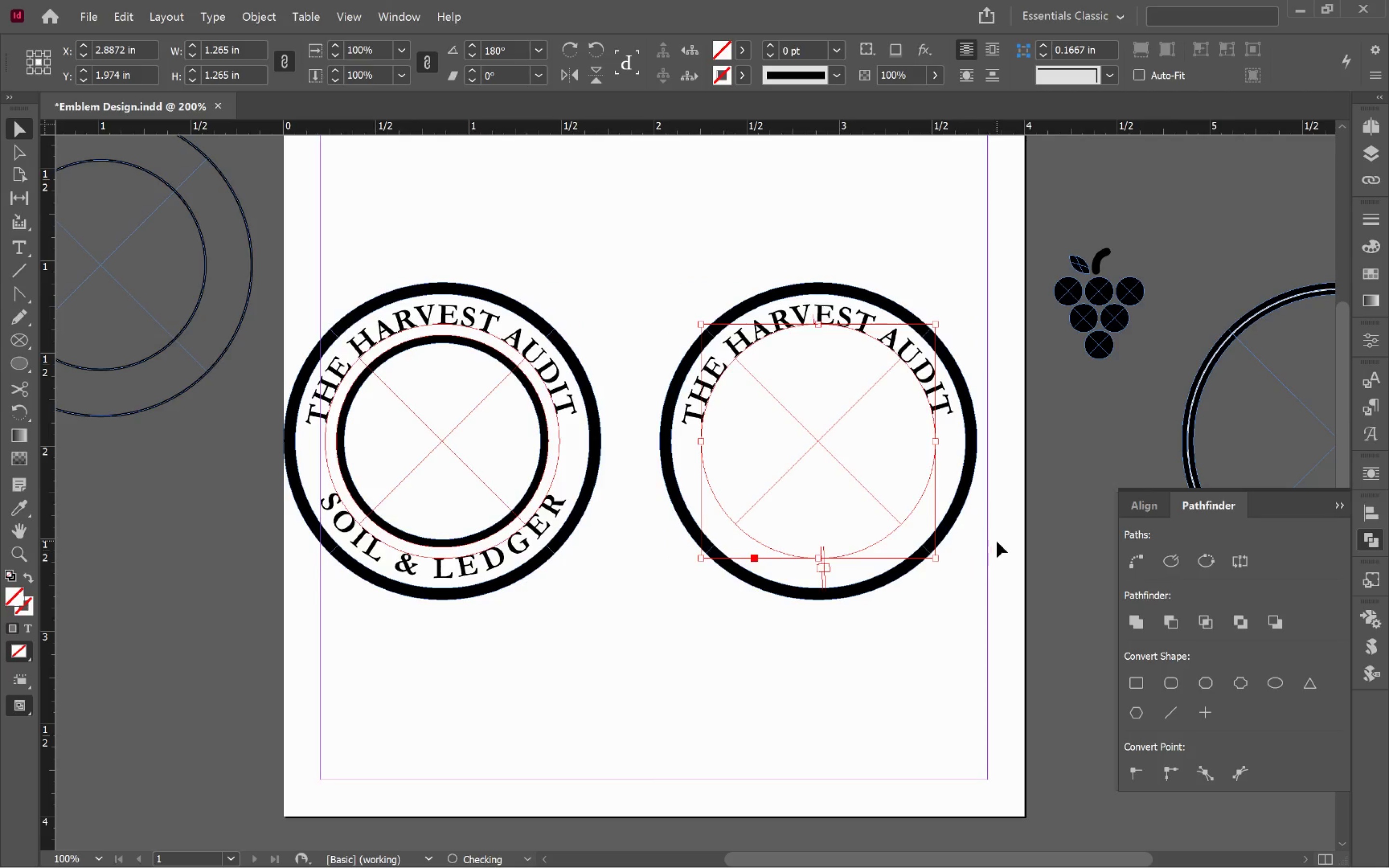 
hold_key(key=ShiftLeft, duration=2.2)
 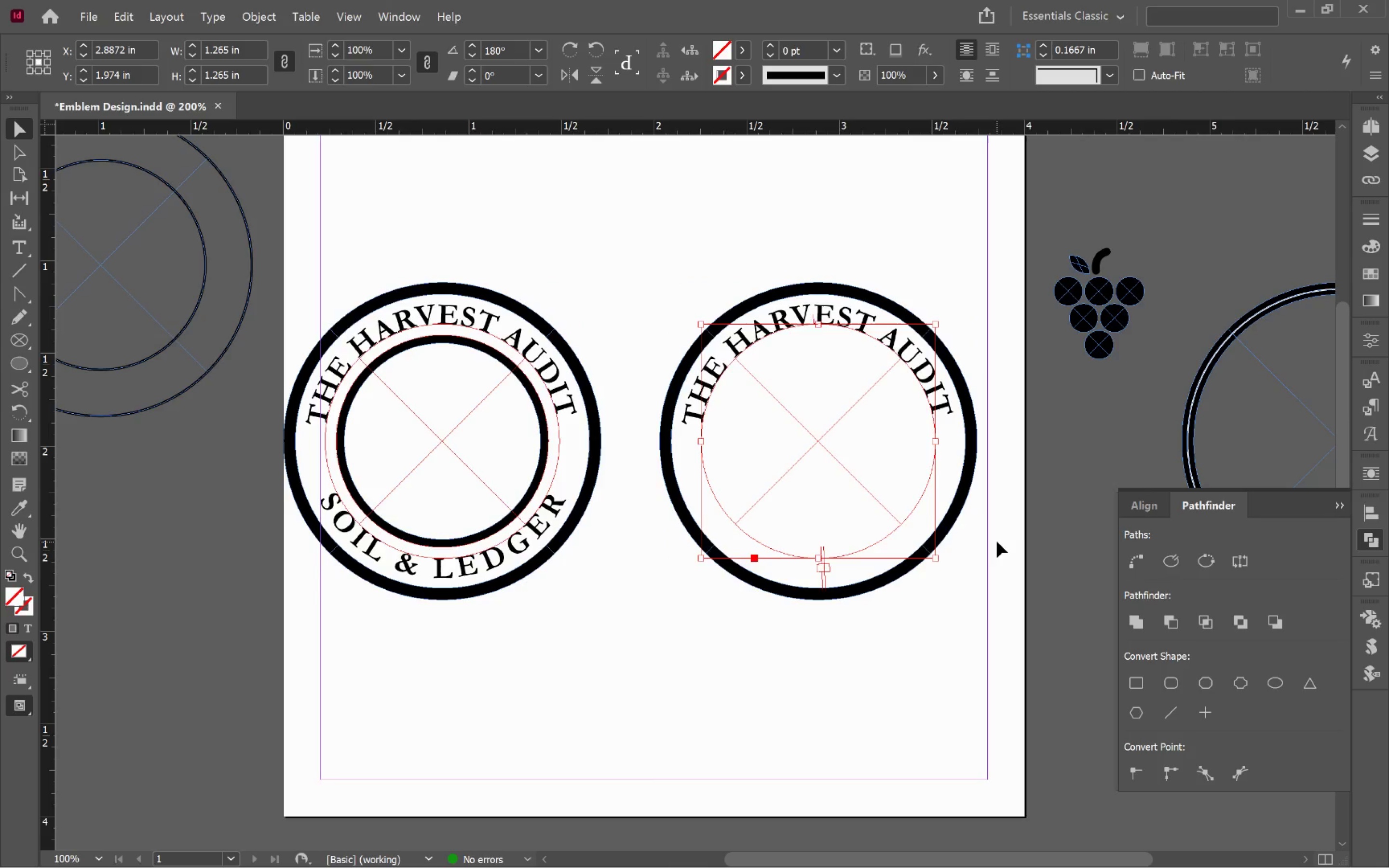 
key(Control+Z)
 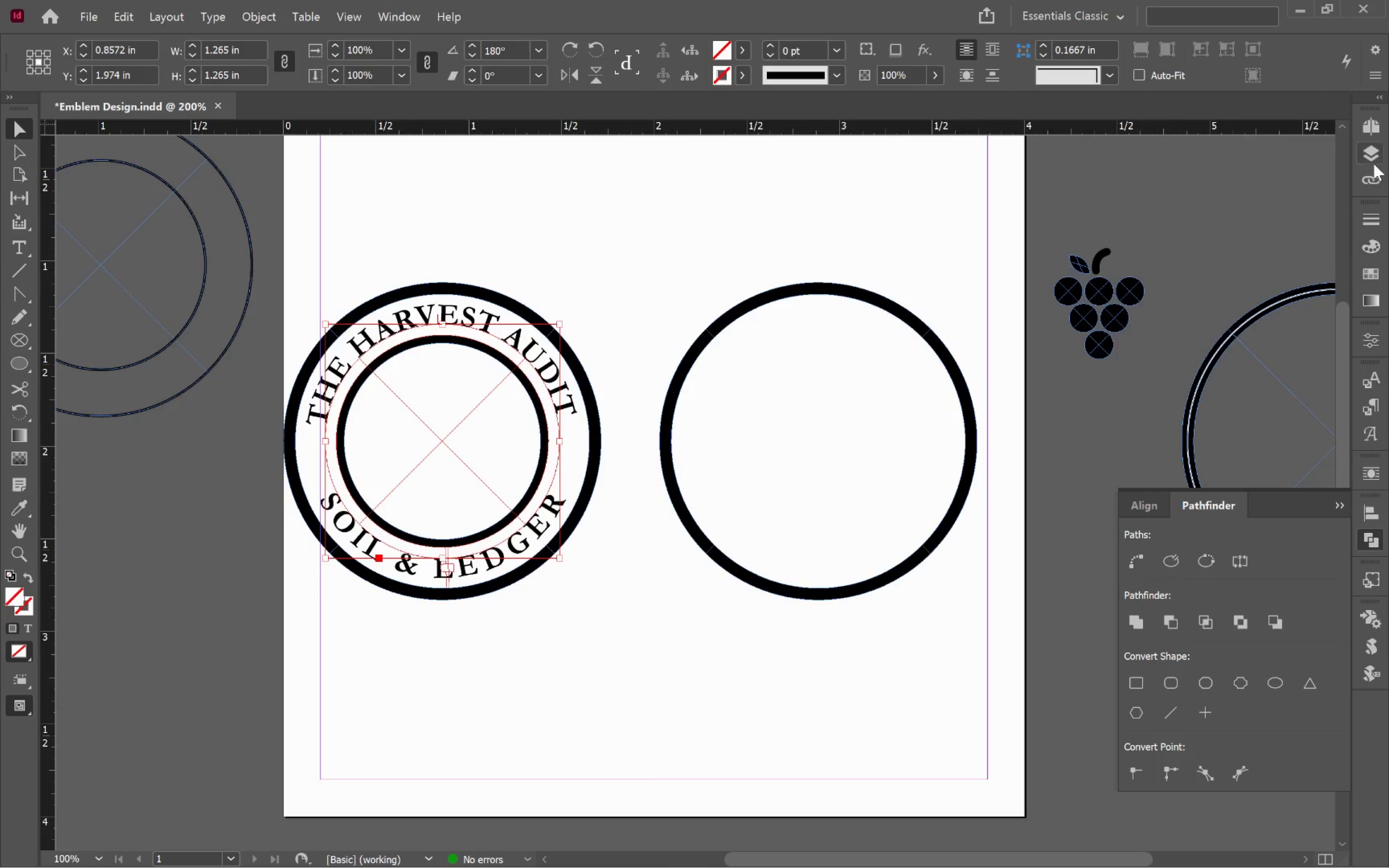 
left_click([1371, 139])
 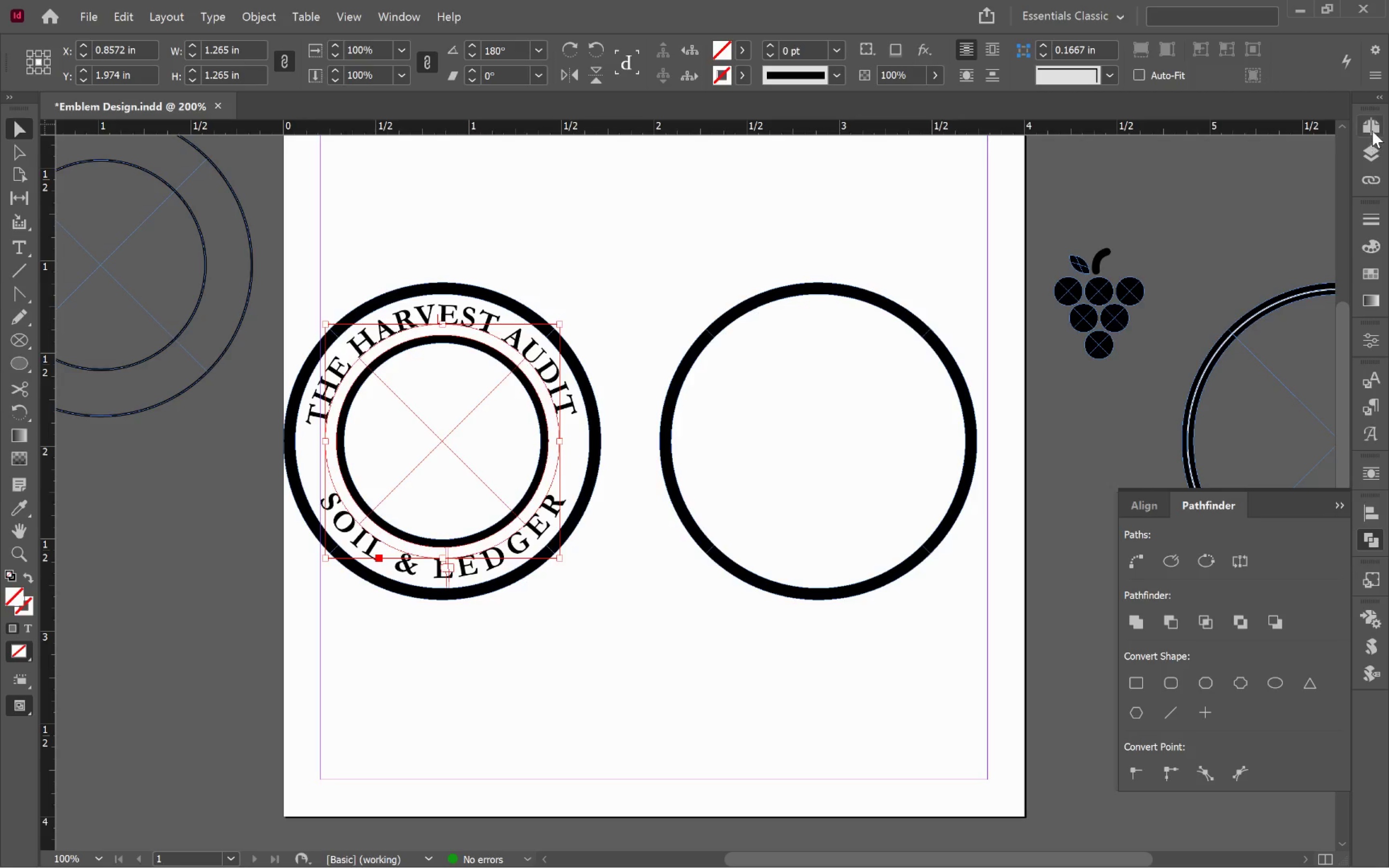 
left_click([1372, 130])
 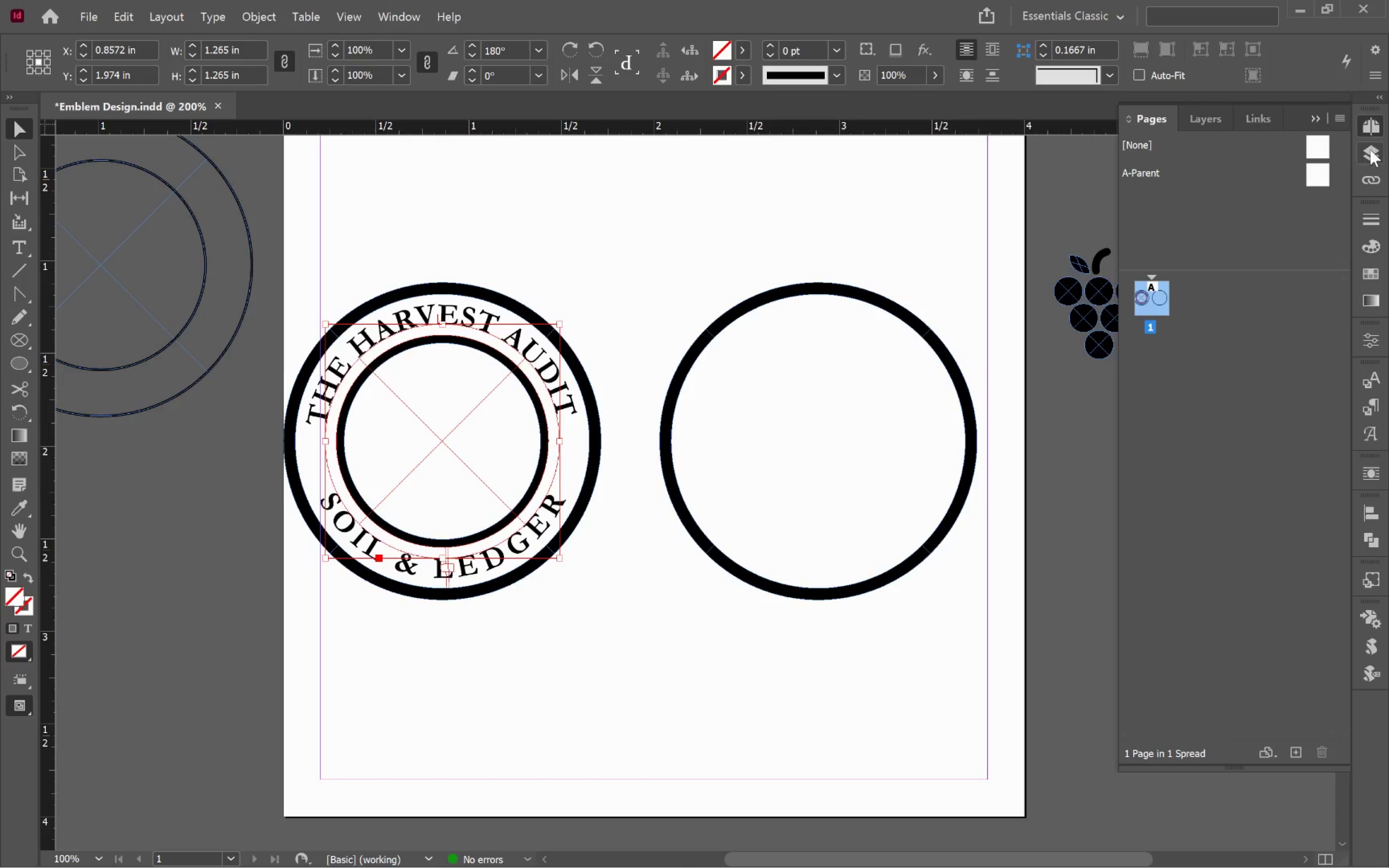 
left_click([1370, 150])
 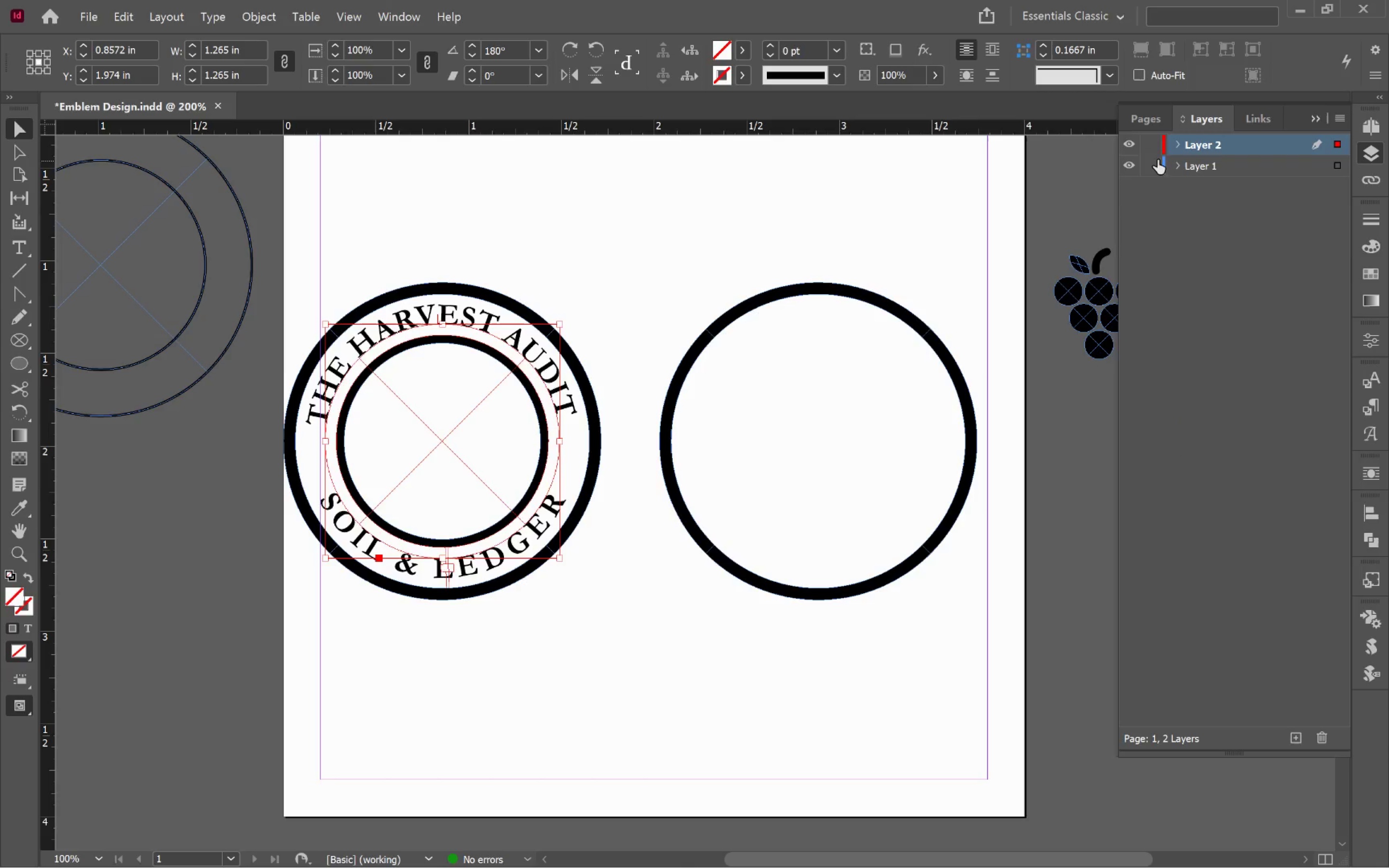 
left_click([1152, 140])
 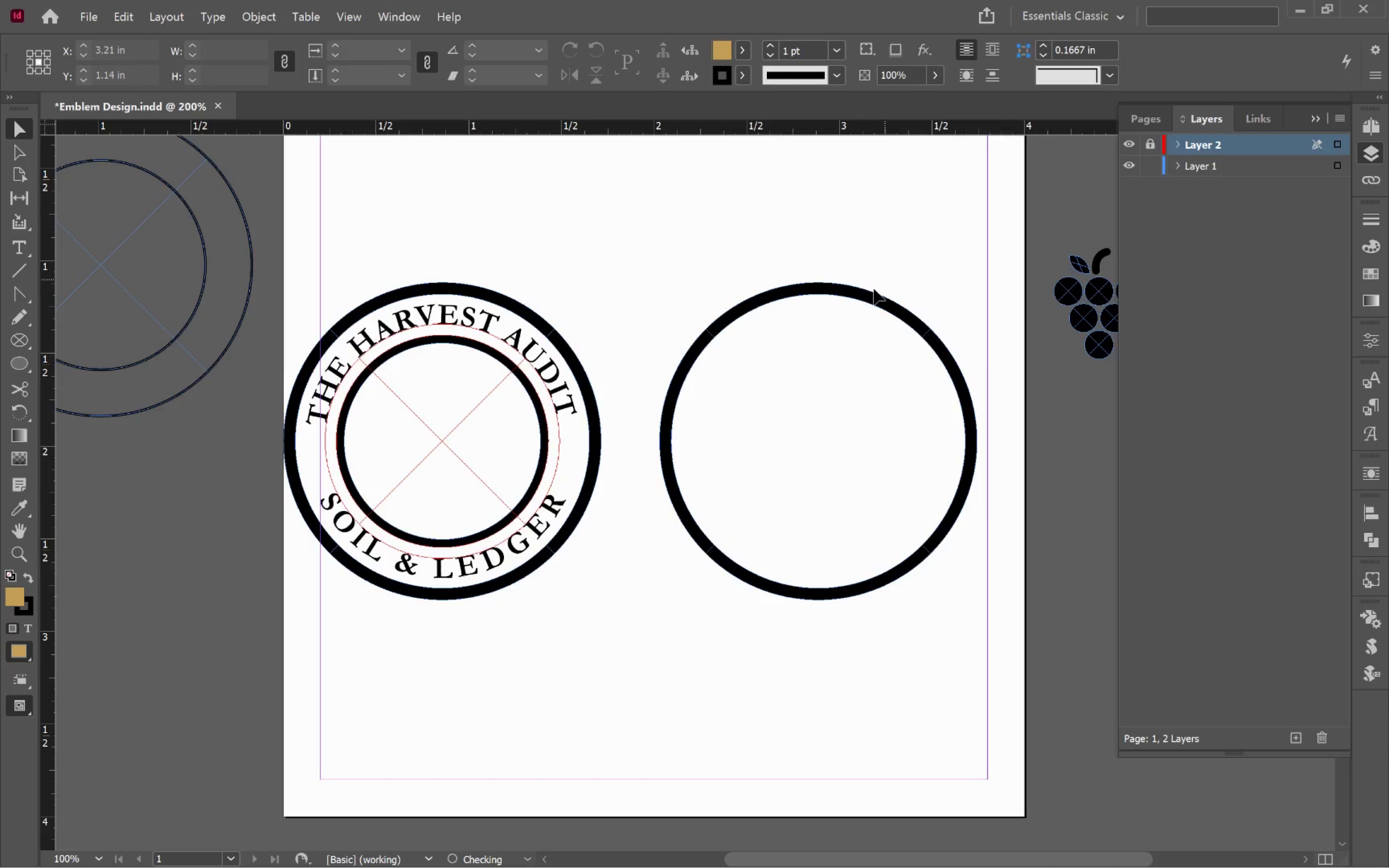 
left_click([868, 303])
 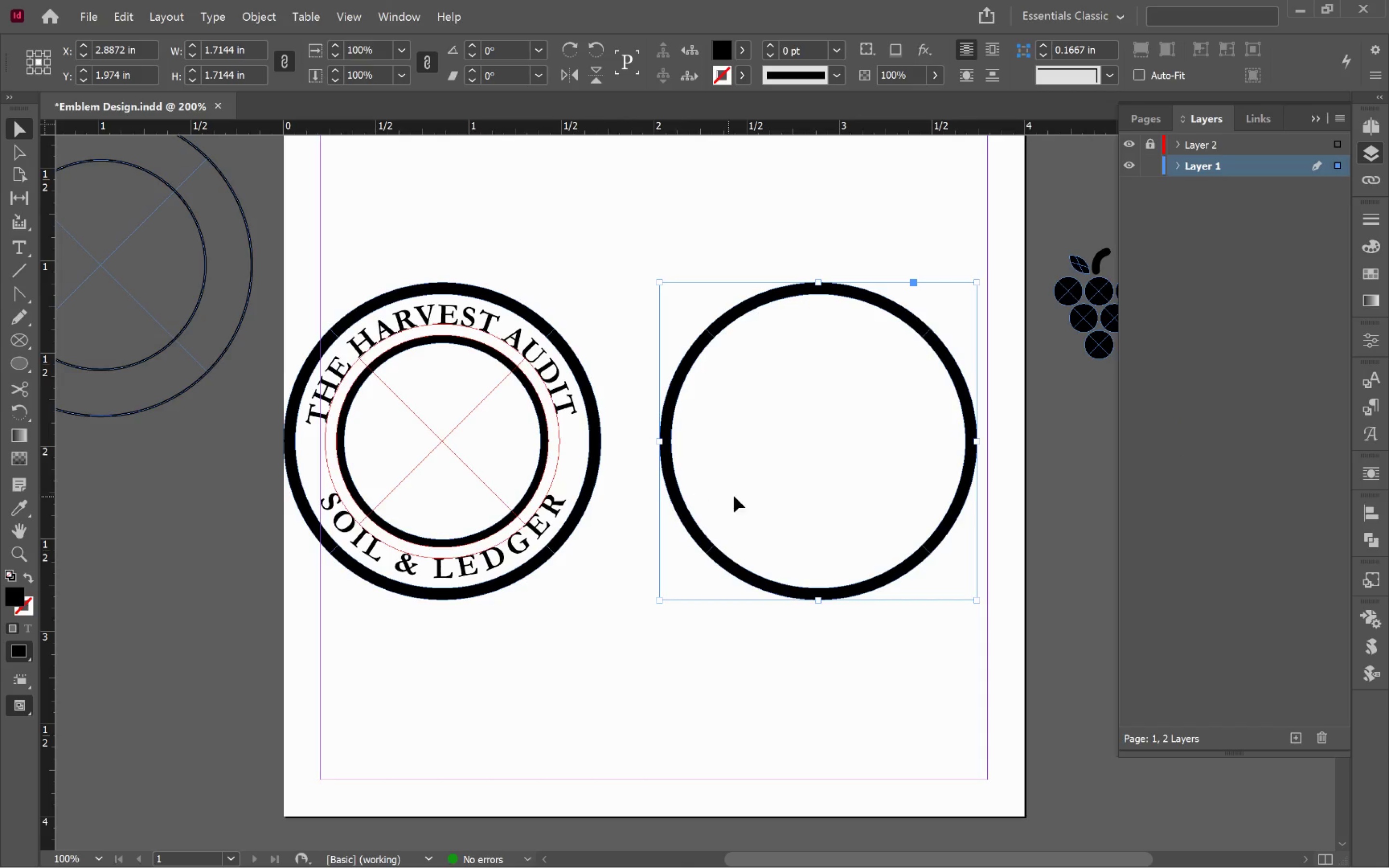 
key(Backspace)
 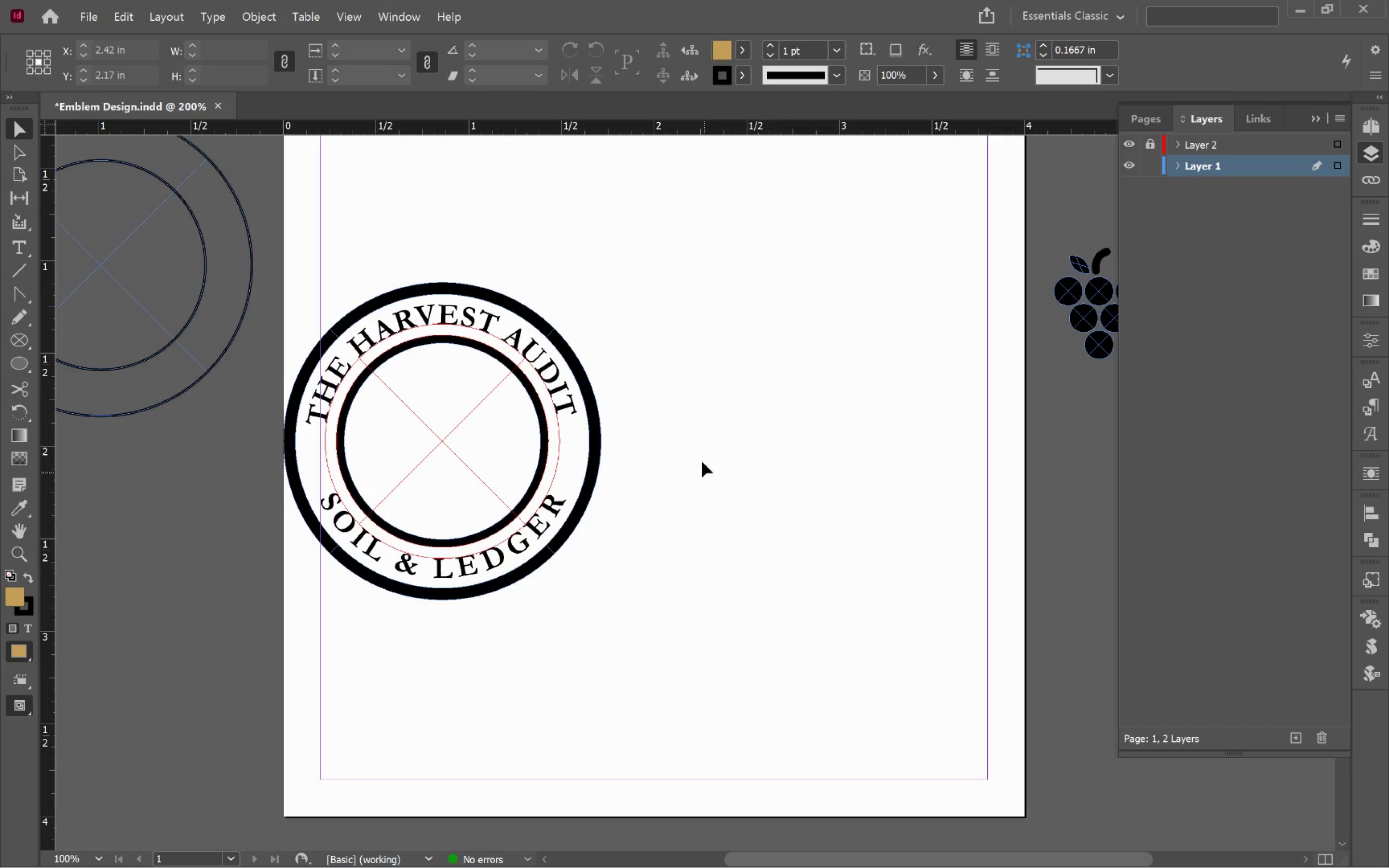 
left_click_drag(start_coordinate=[681, 411], to_coordinate=[451, 481])
 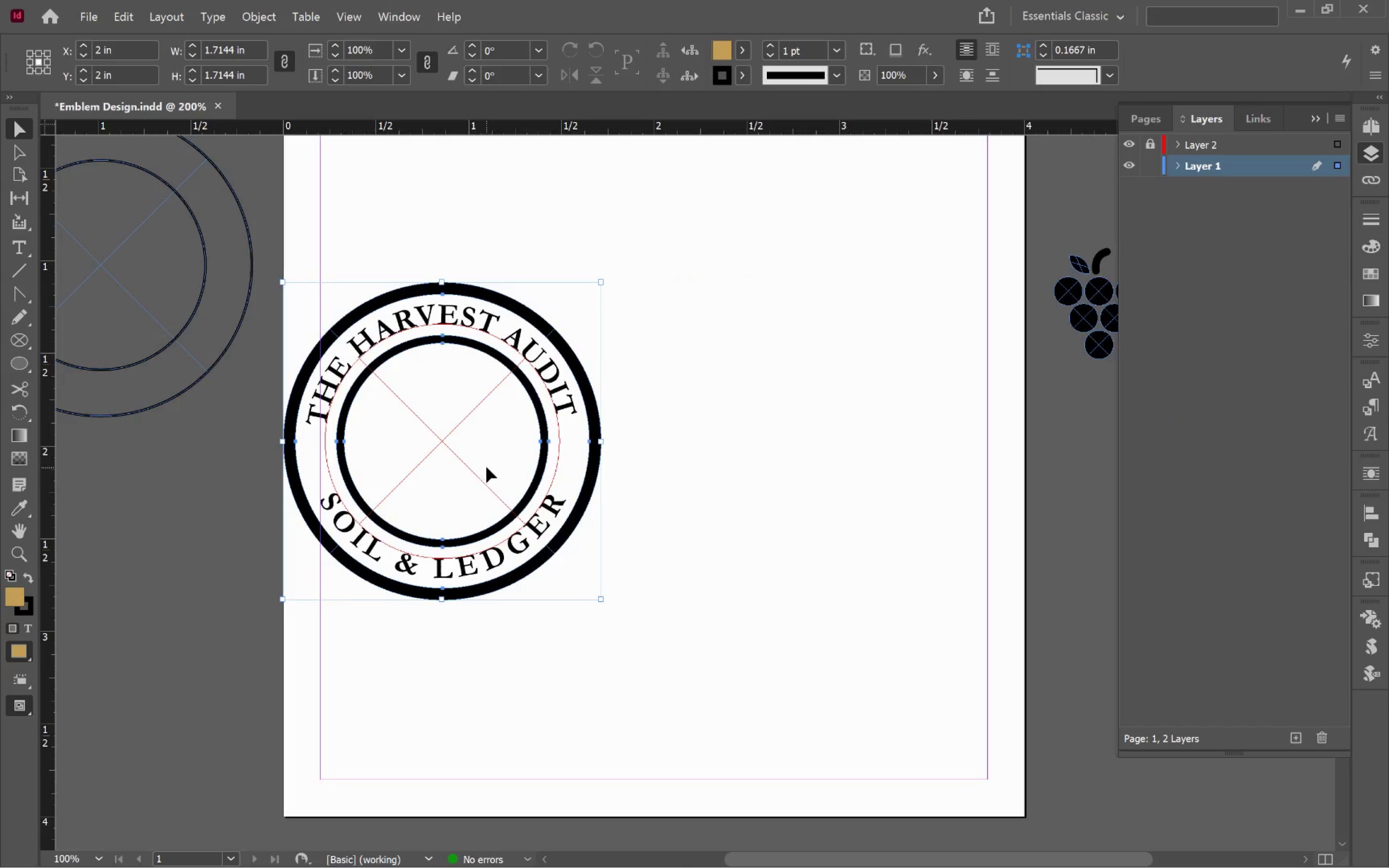 
hold_key(key=AltLeft, duration=1.16)
left_click_drag(start_coordinate=[485, 466], to_coordinate=[901, 513])
 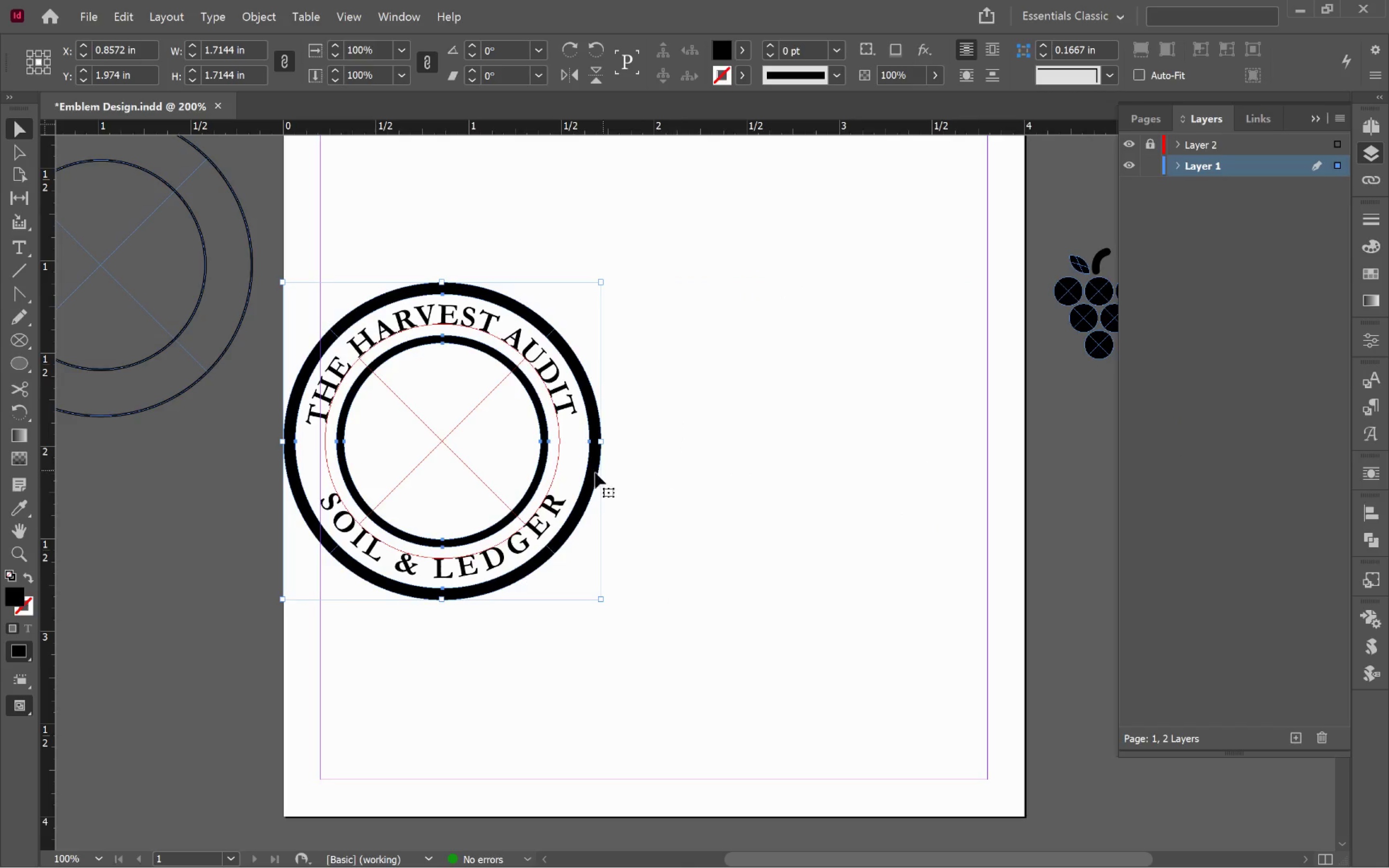 
hold_key(key=AltLeft, duration=1.66)
left_click_drag(start_coordinate=[537, 479], to_coordinate=[909, 493])
 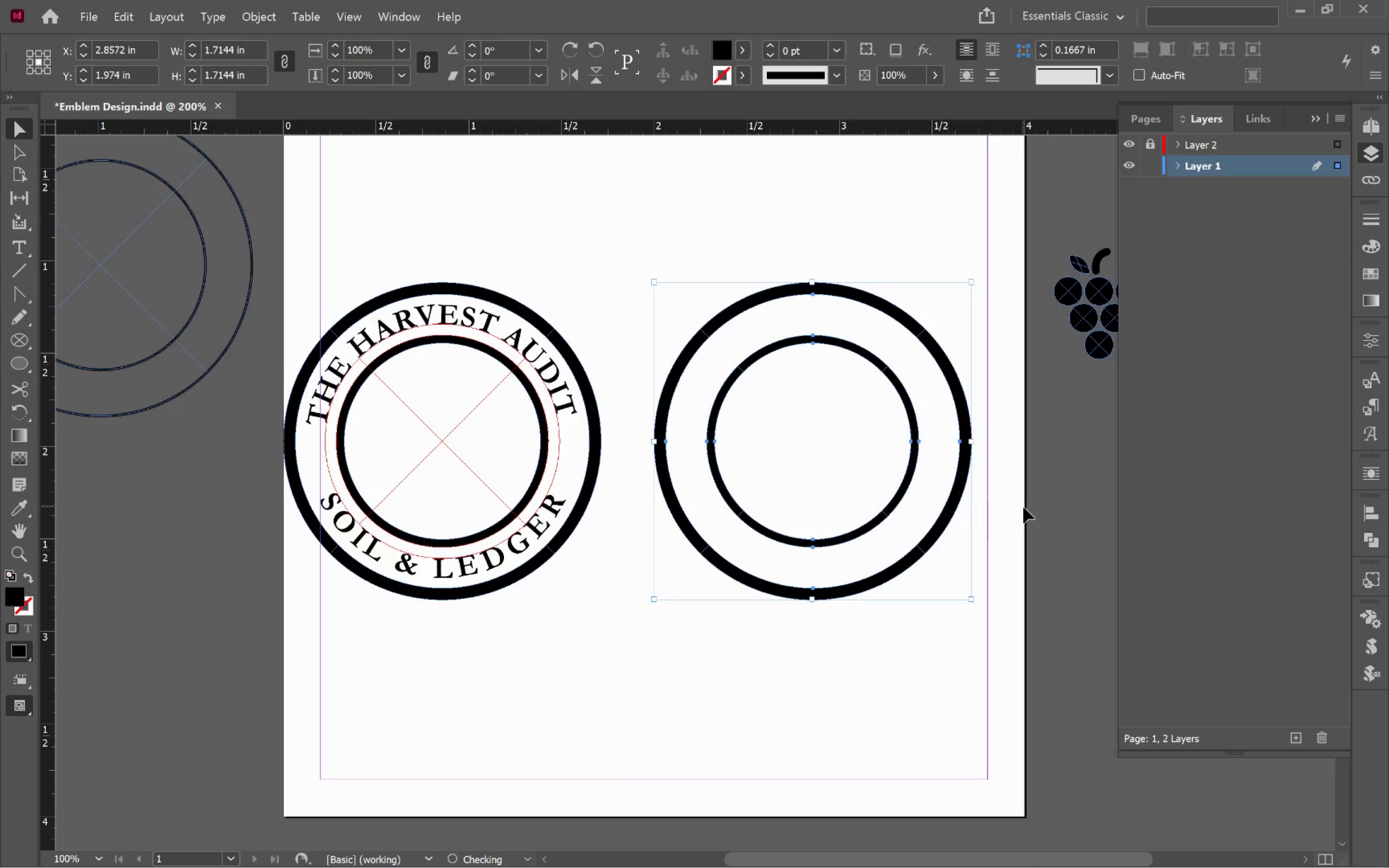 
hold_key(key=ShiftLeft, duration=1.03)
 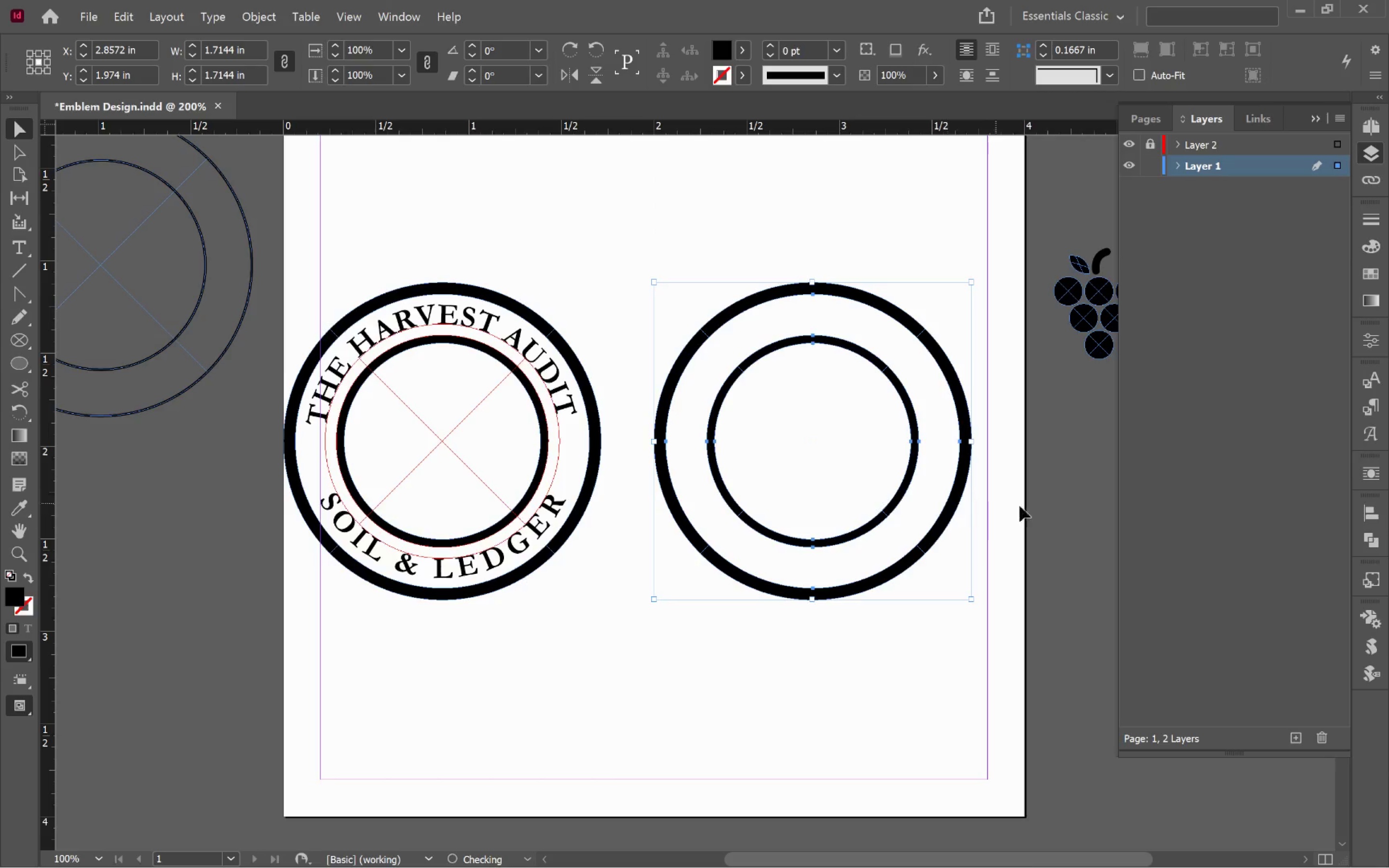 
left_click([1023, 507])
 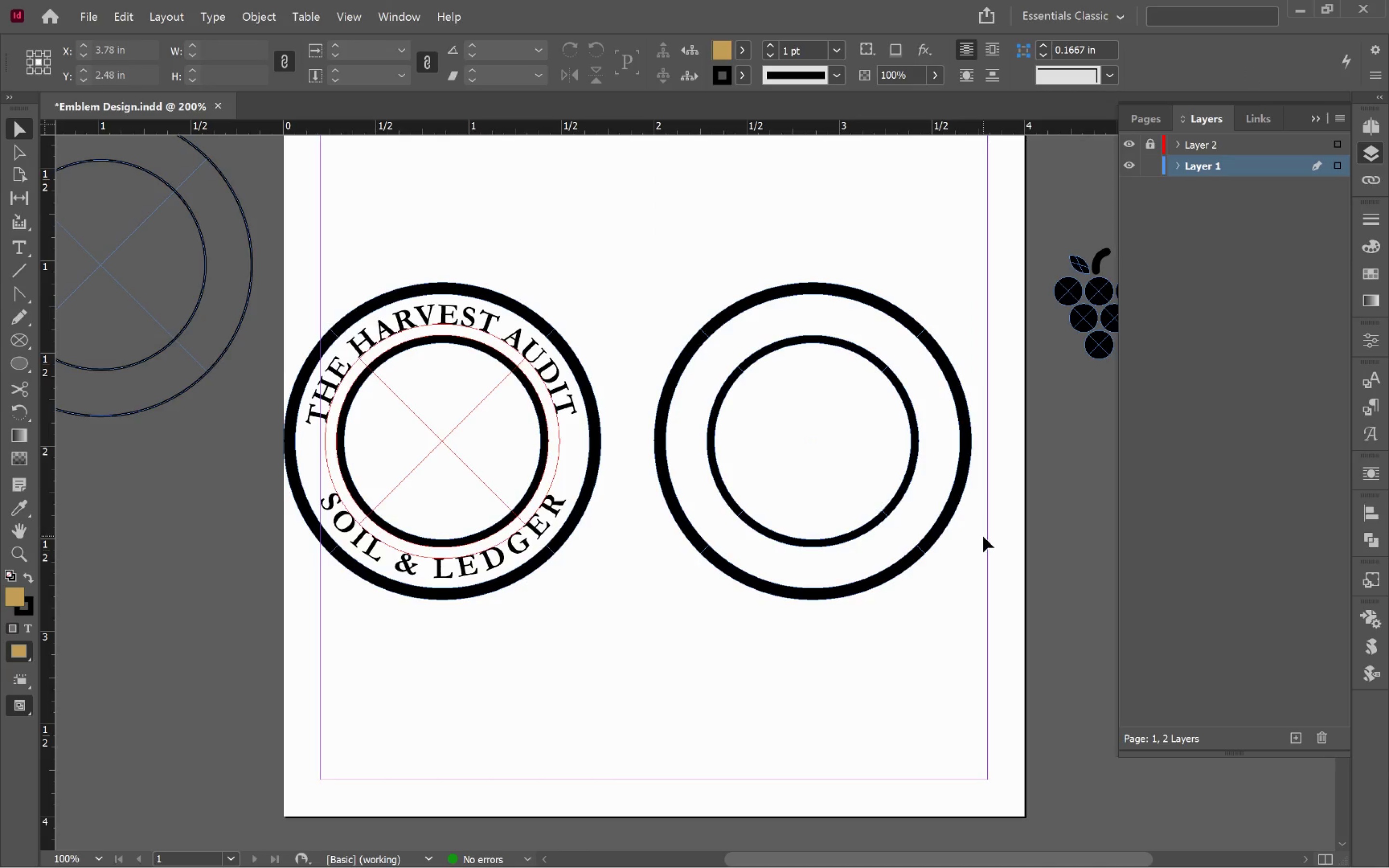 
left_click_drag(start_coordinate=[979, 558], to_coordinate=[846, 455])
 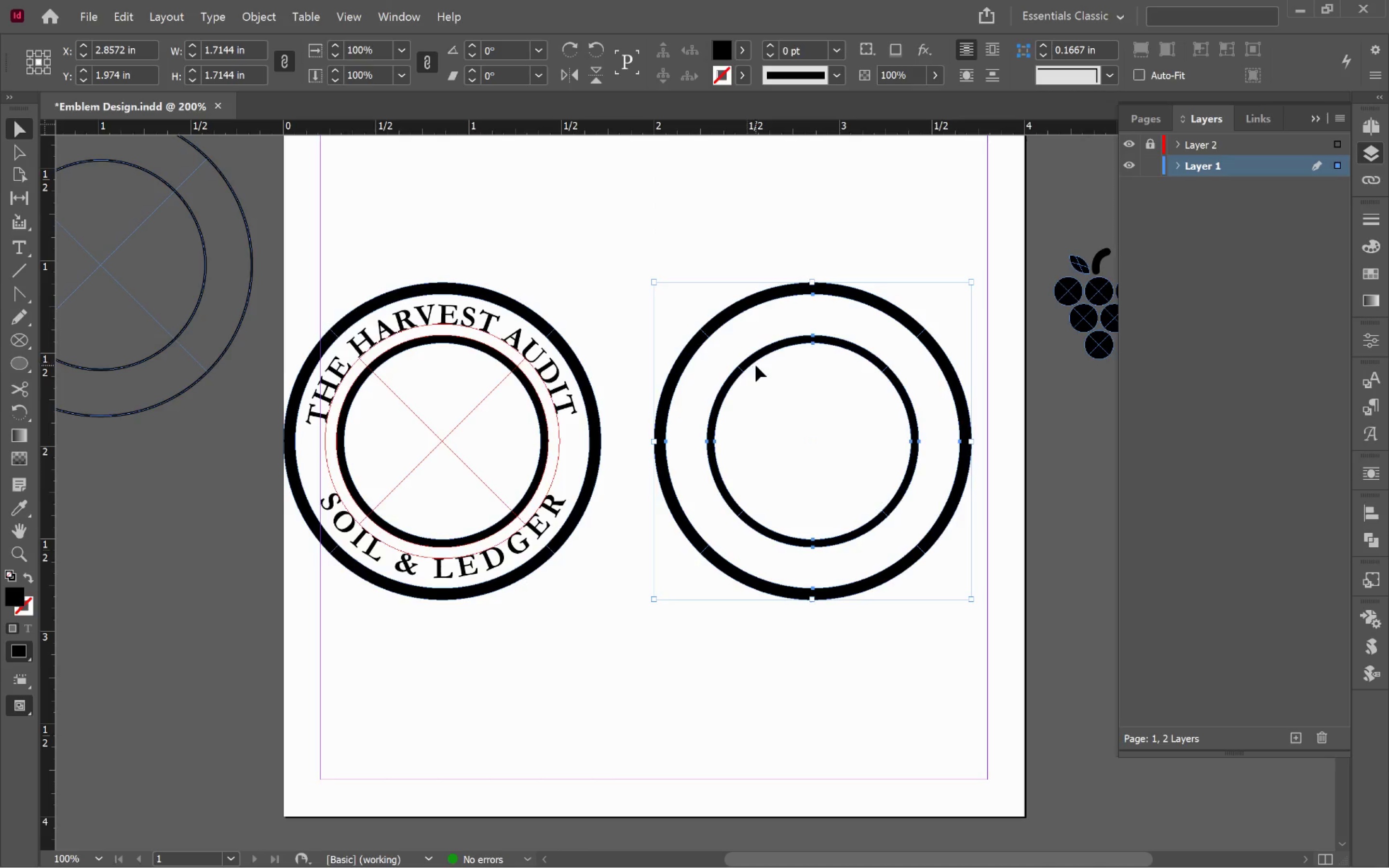 
wait(7.2)
 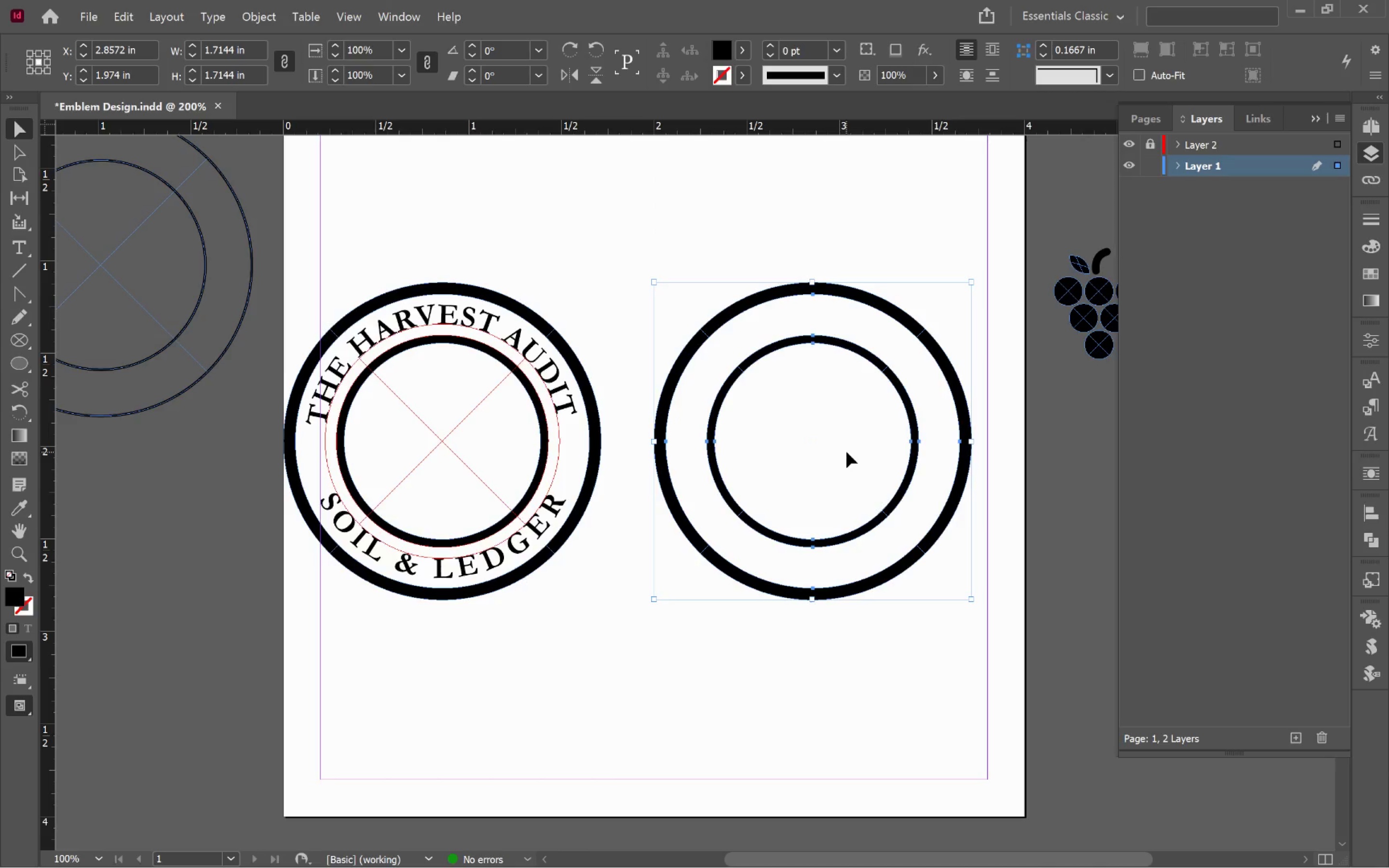 
left_click([169, 18])
 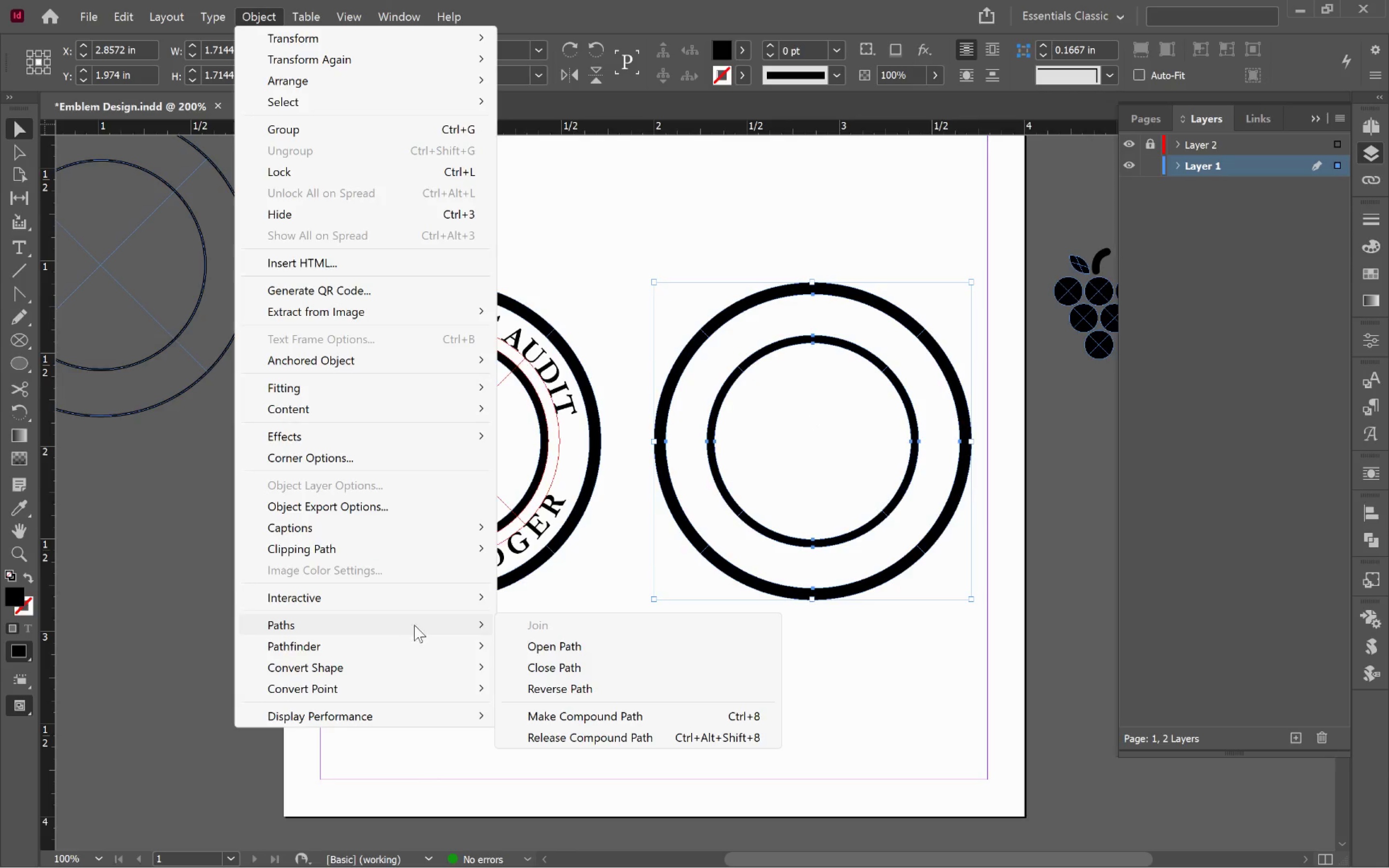 
left_click([602, 717])
 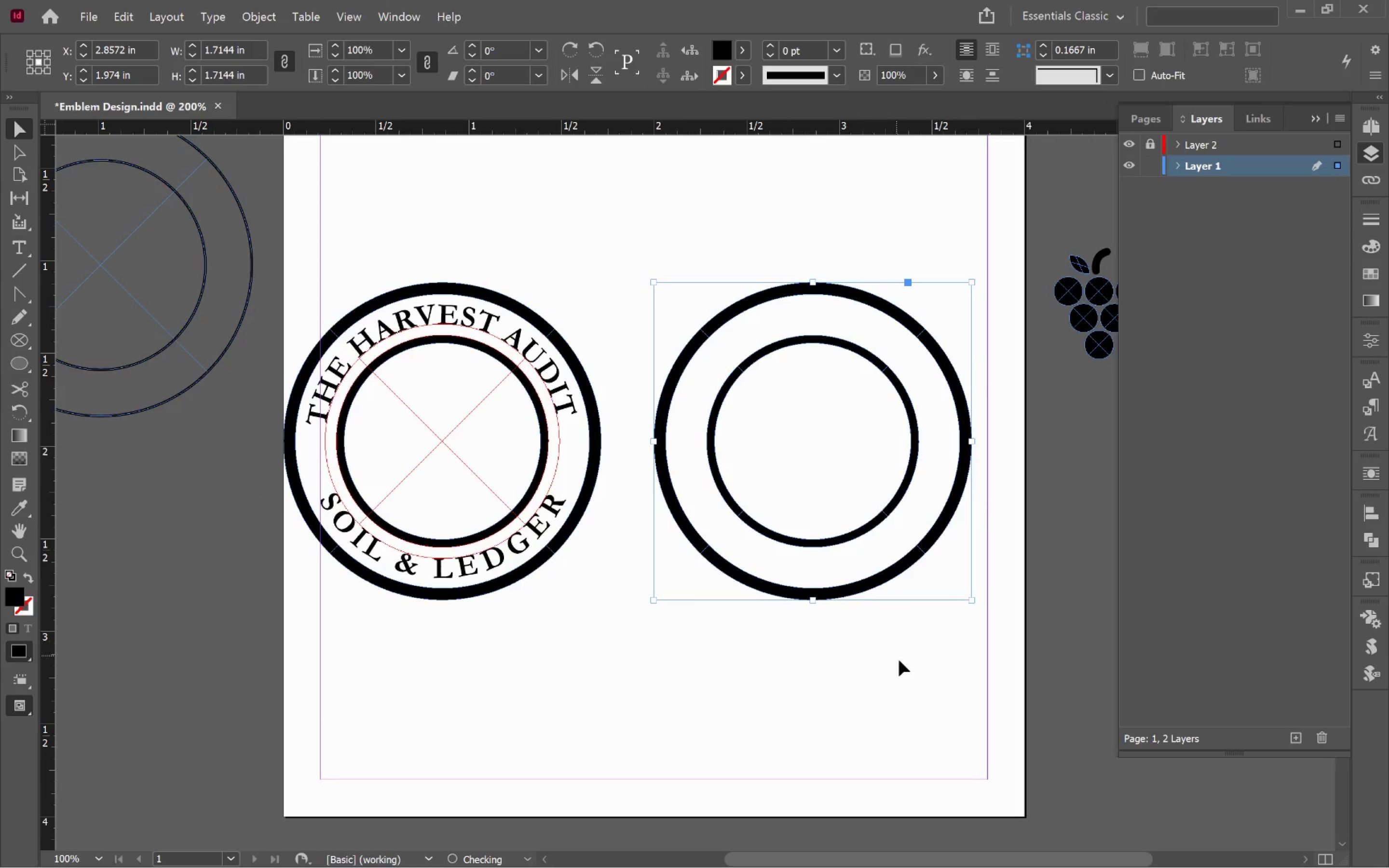 
left_click([899, 658])
 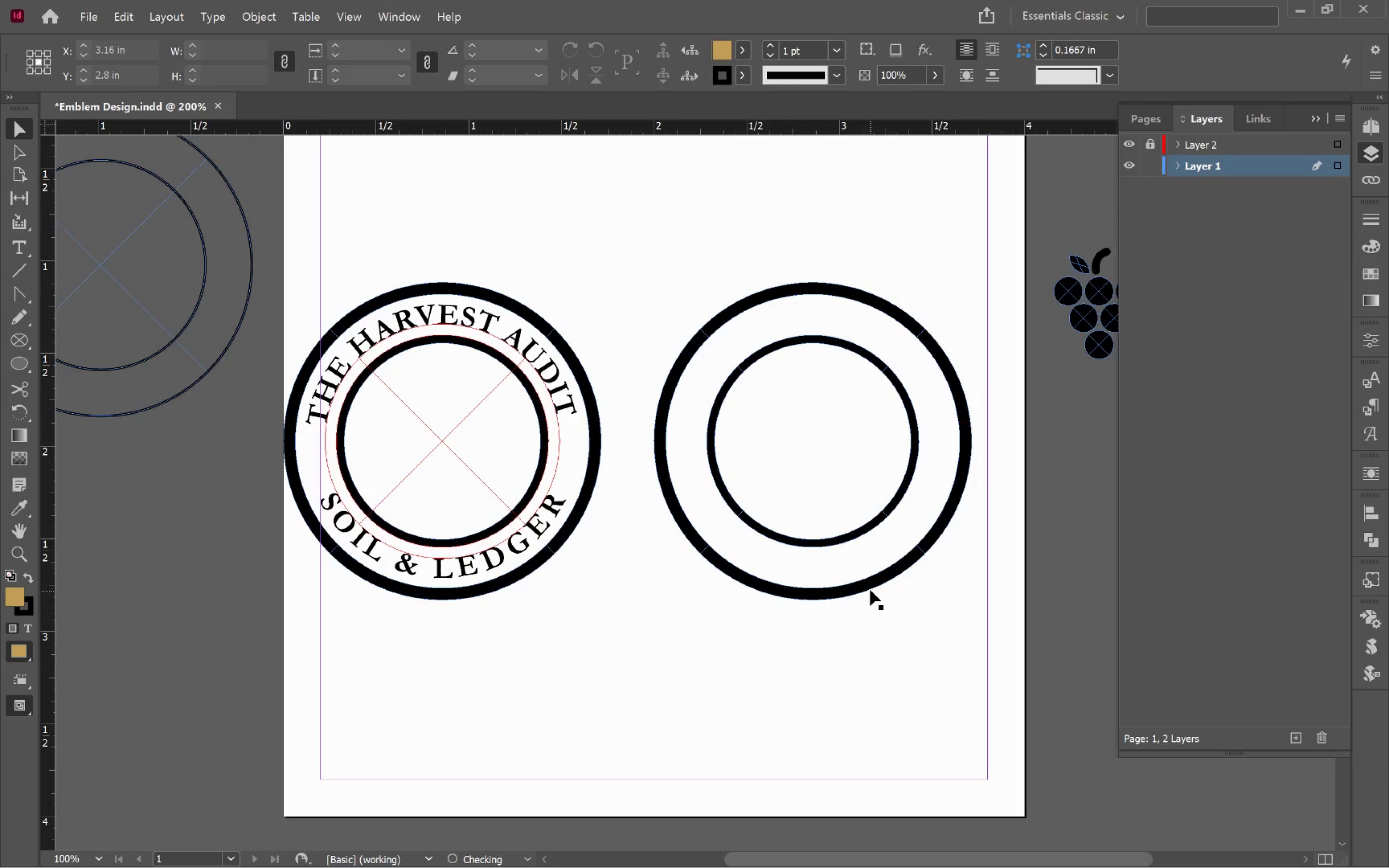 
left_click([870, 588])
 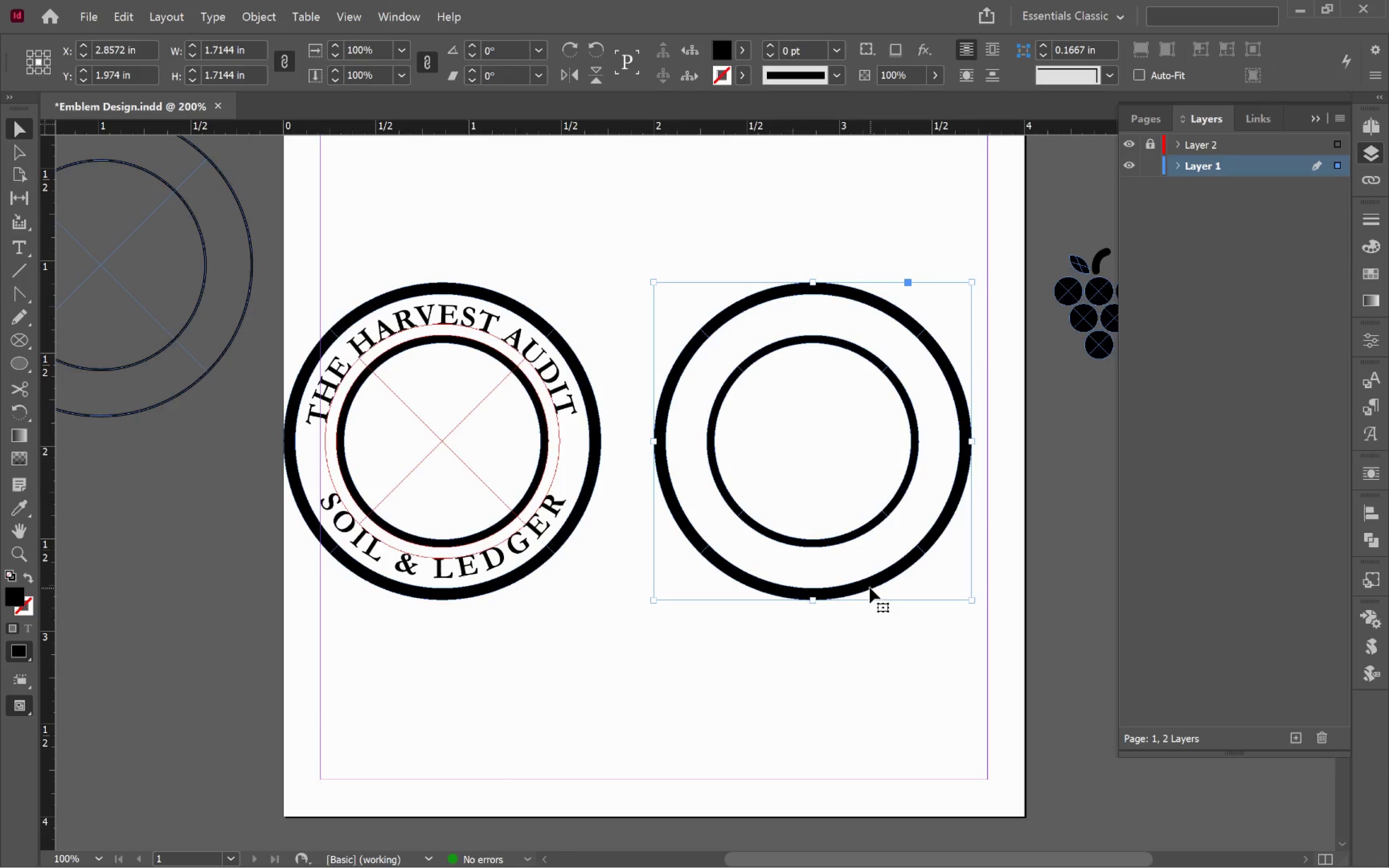 
left_click_drag(start_coordinate=[870, 587], to_coordinate=[870, 619])
 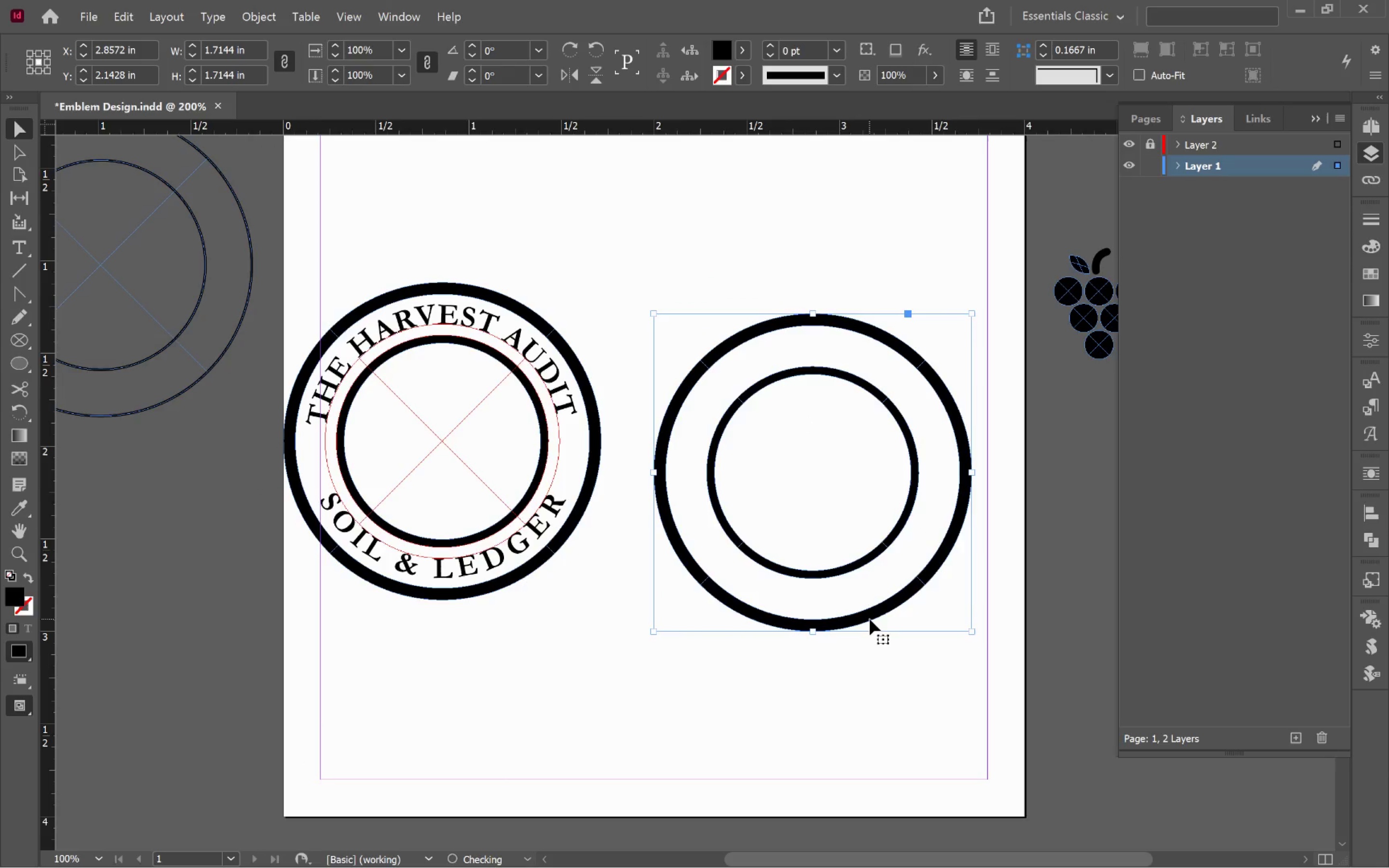 
key(Control+Z)
 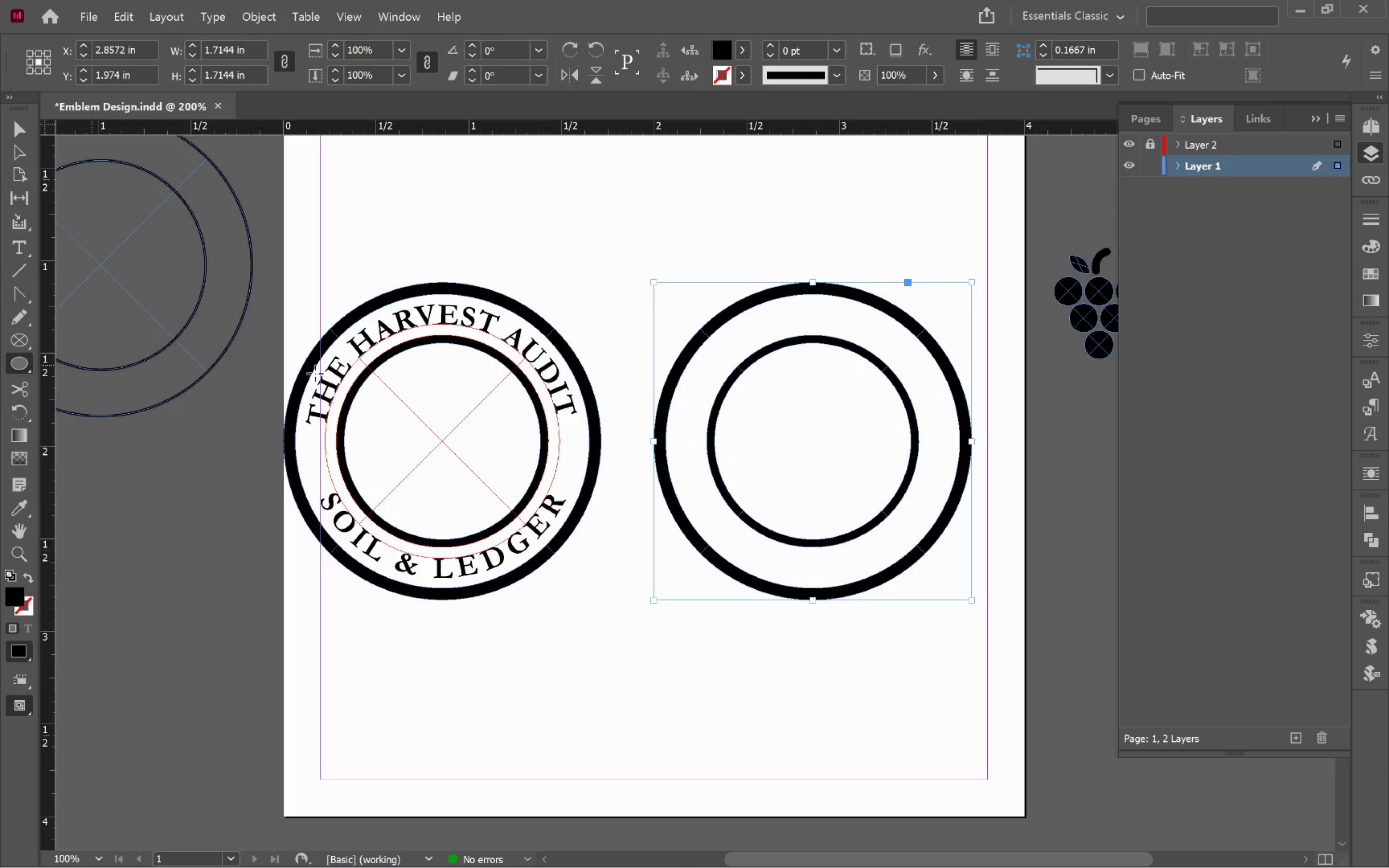 
left_click_drag(start_coordinate=[614, 230], to_coordinate=[1011, 650])
 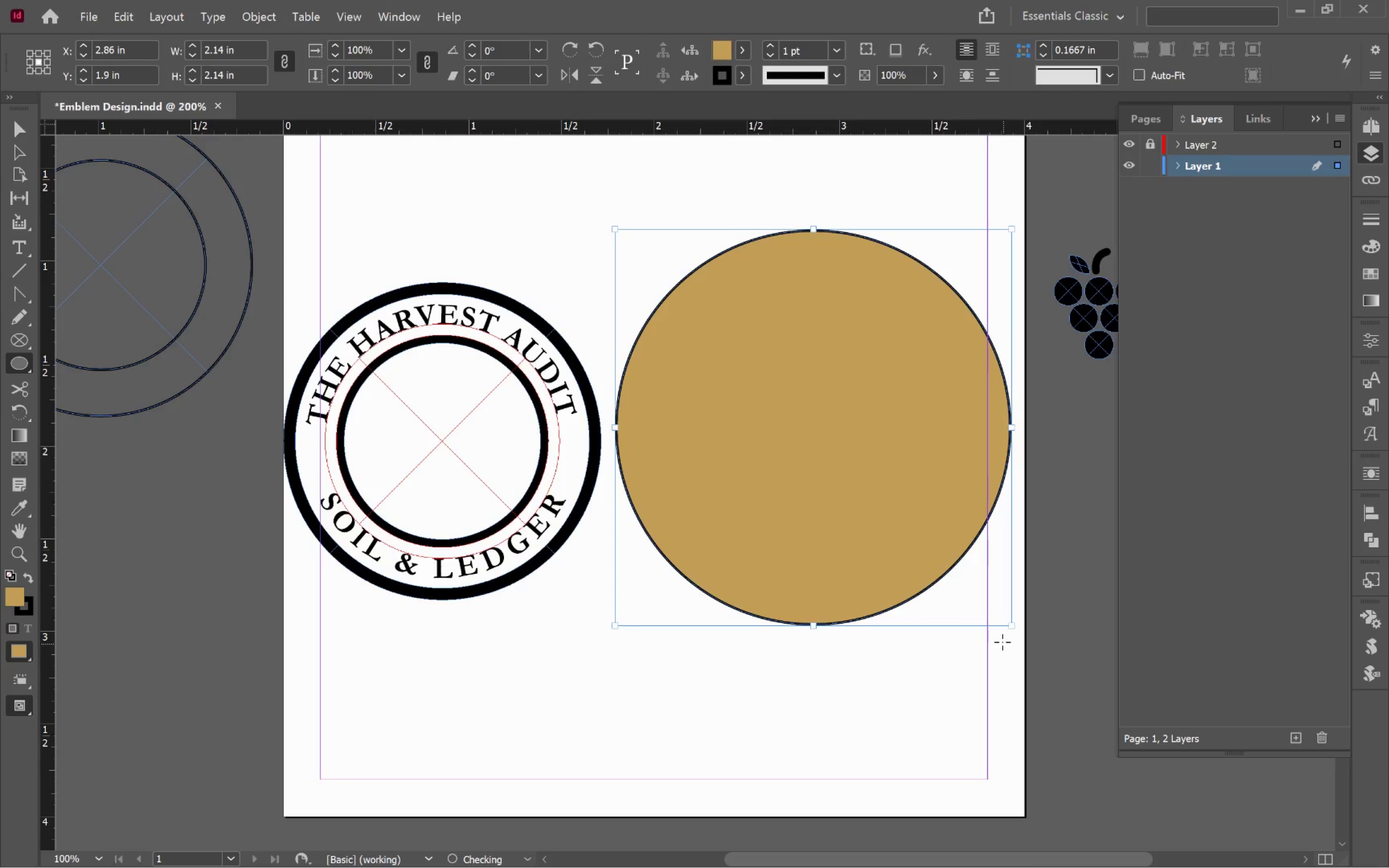 
hold_key(key=ShiftLeft, duration=1.08)
 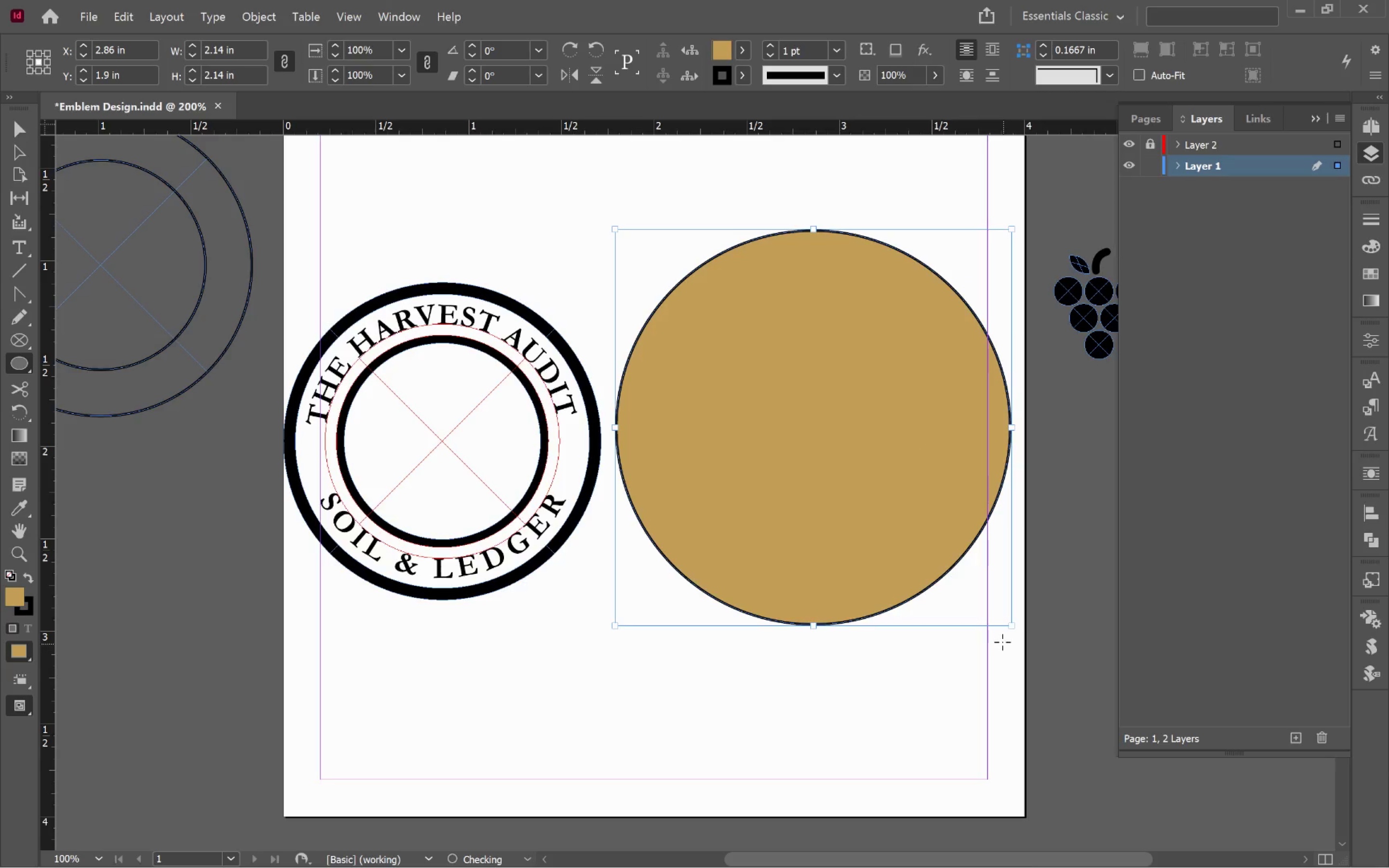 
key(V)
 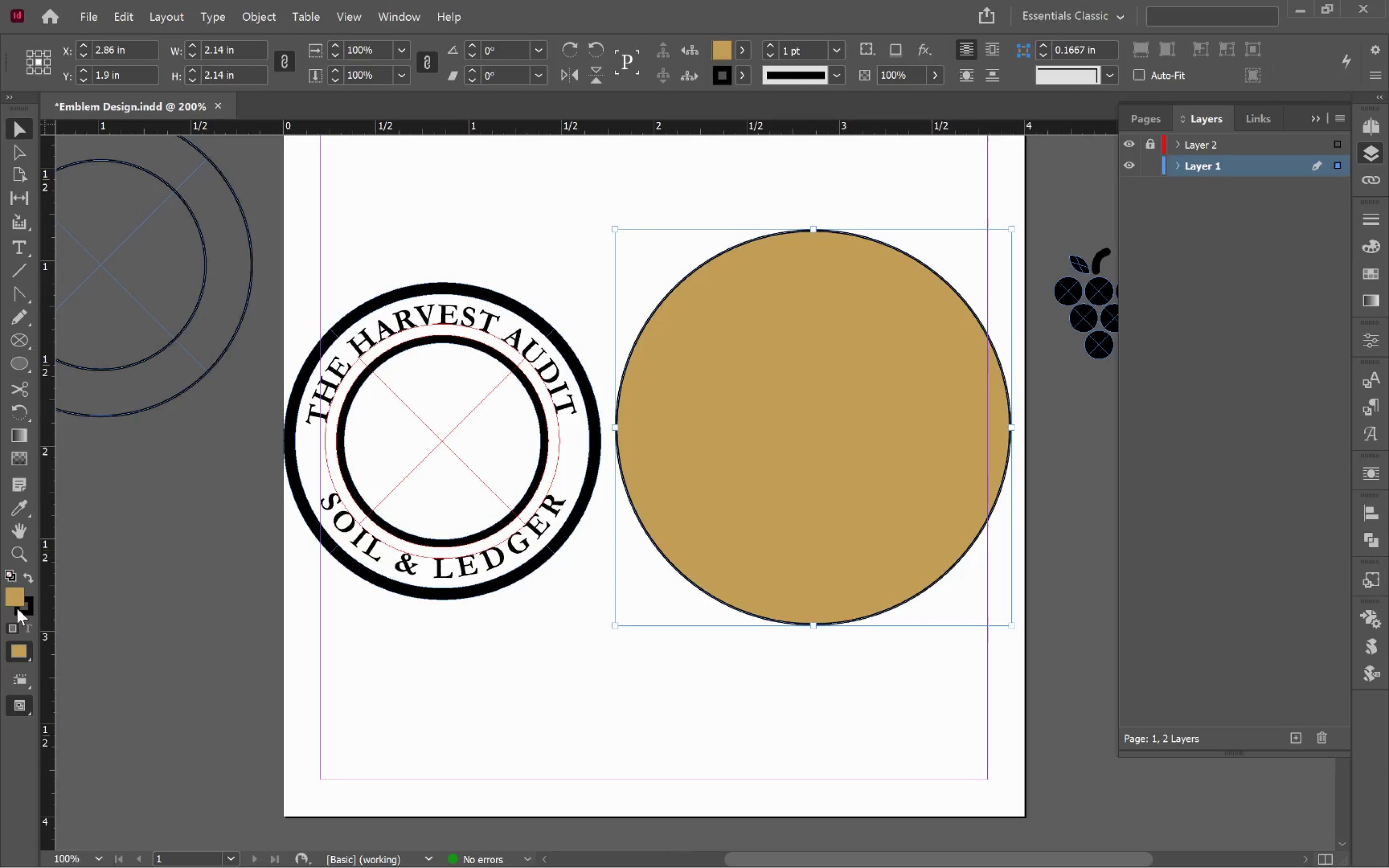 
left_click([21, 611])
 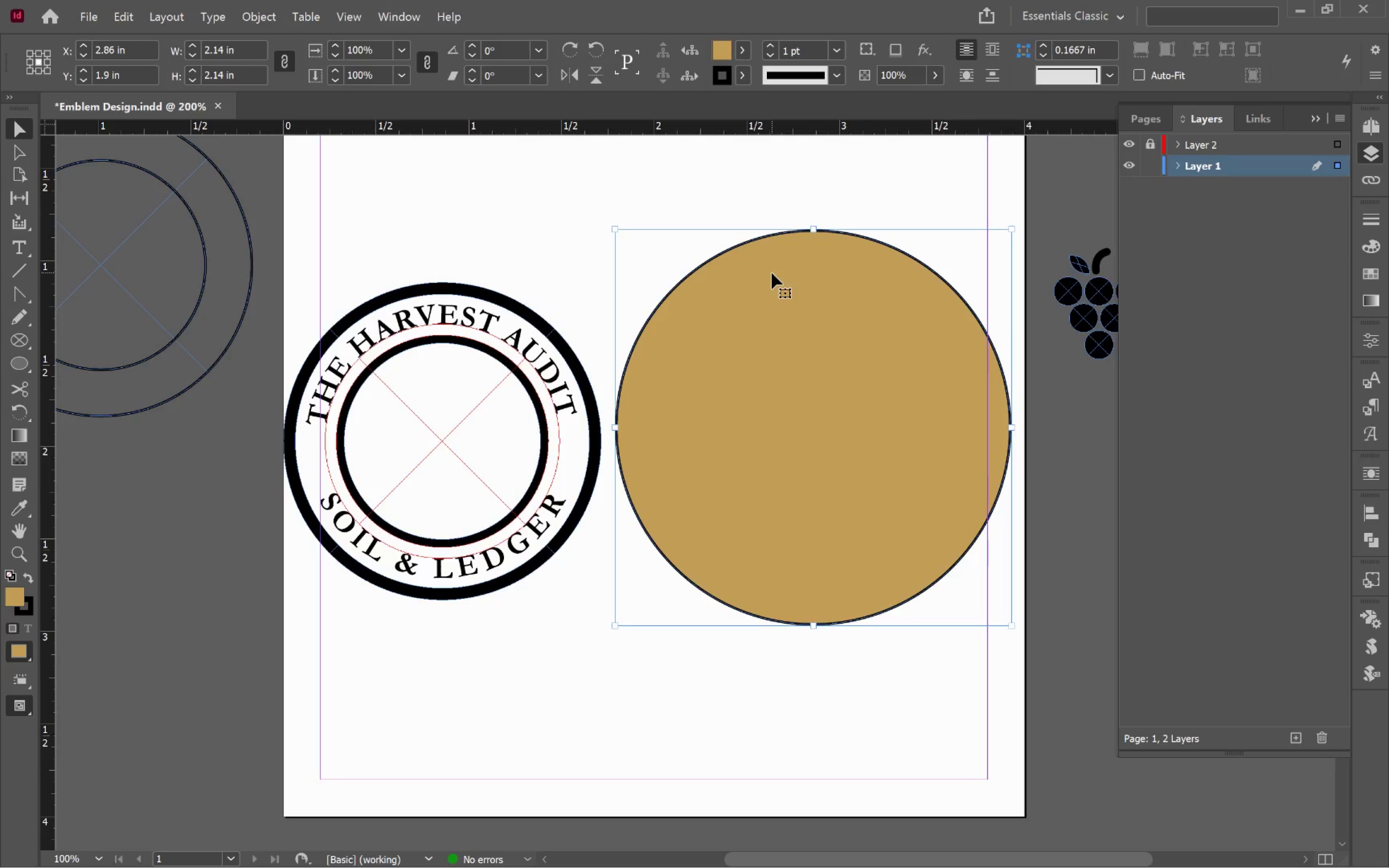 
left_click([737, 68])
 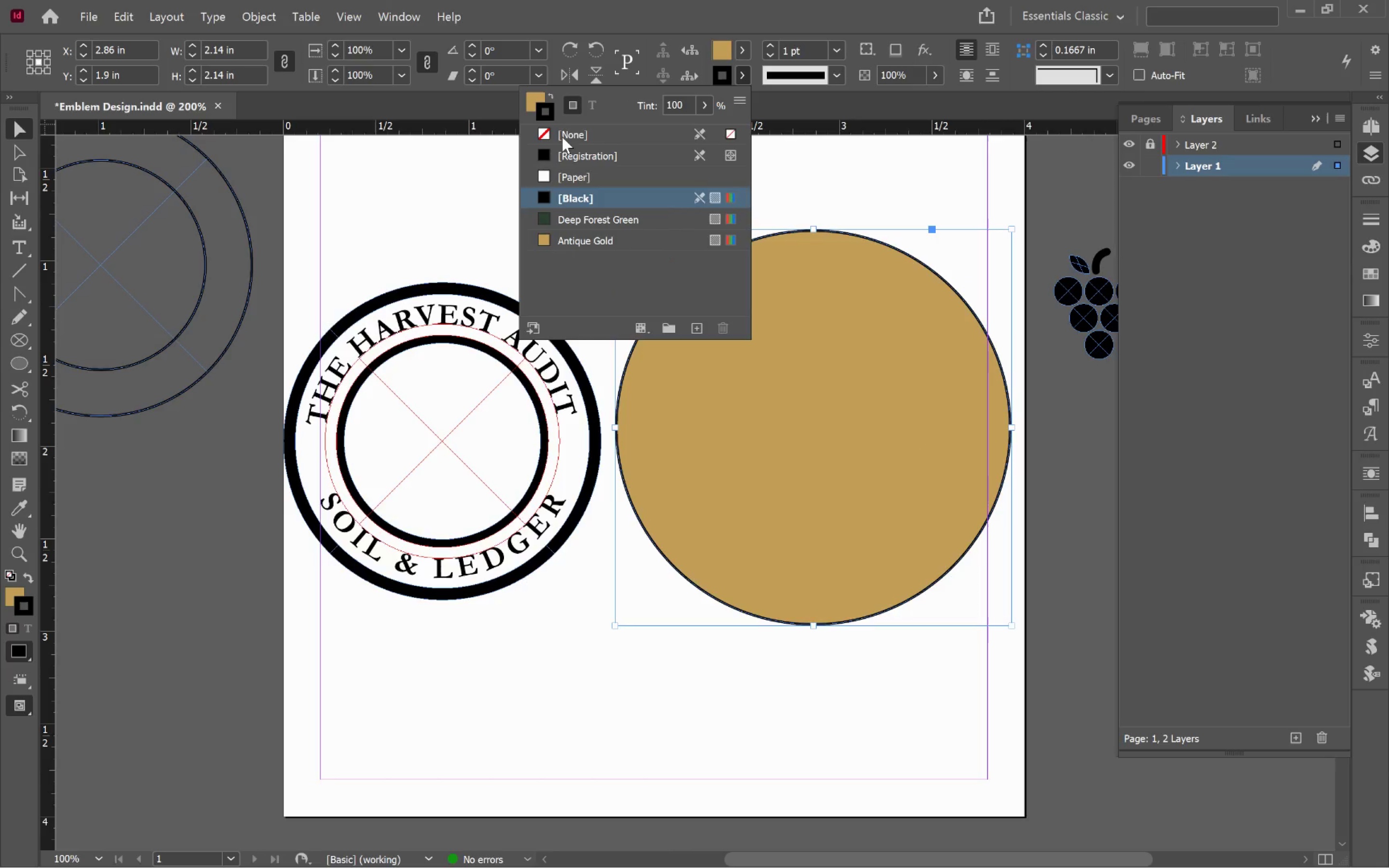 
left_click([562, 136])
 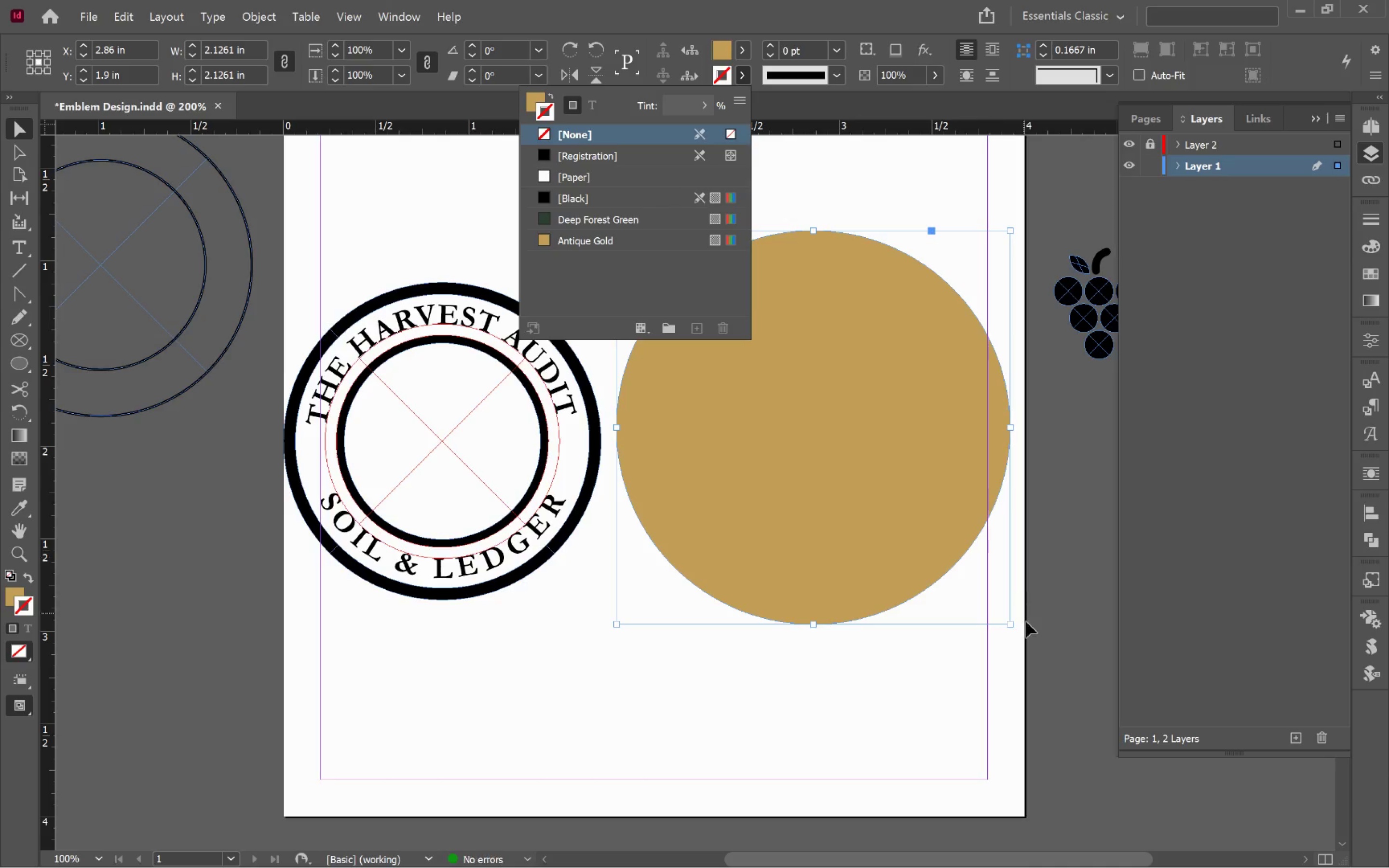 
left_click([1016, 626])
 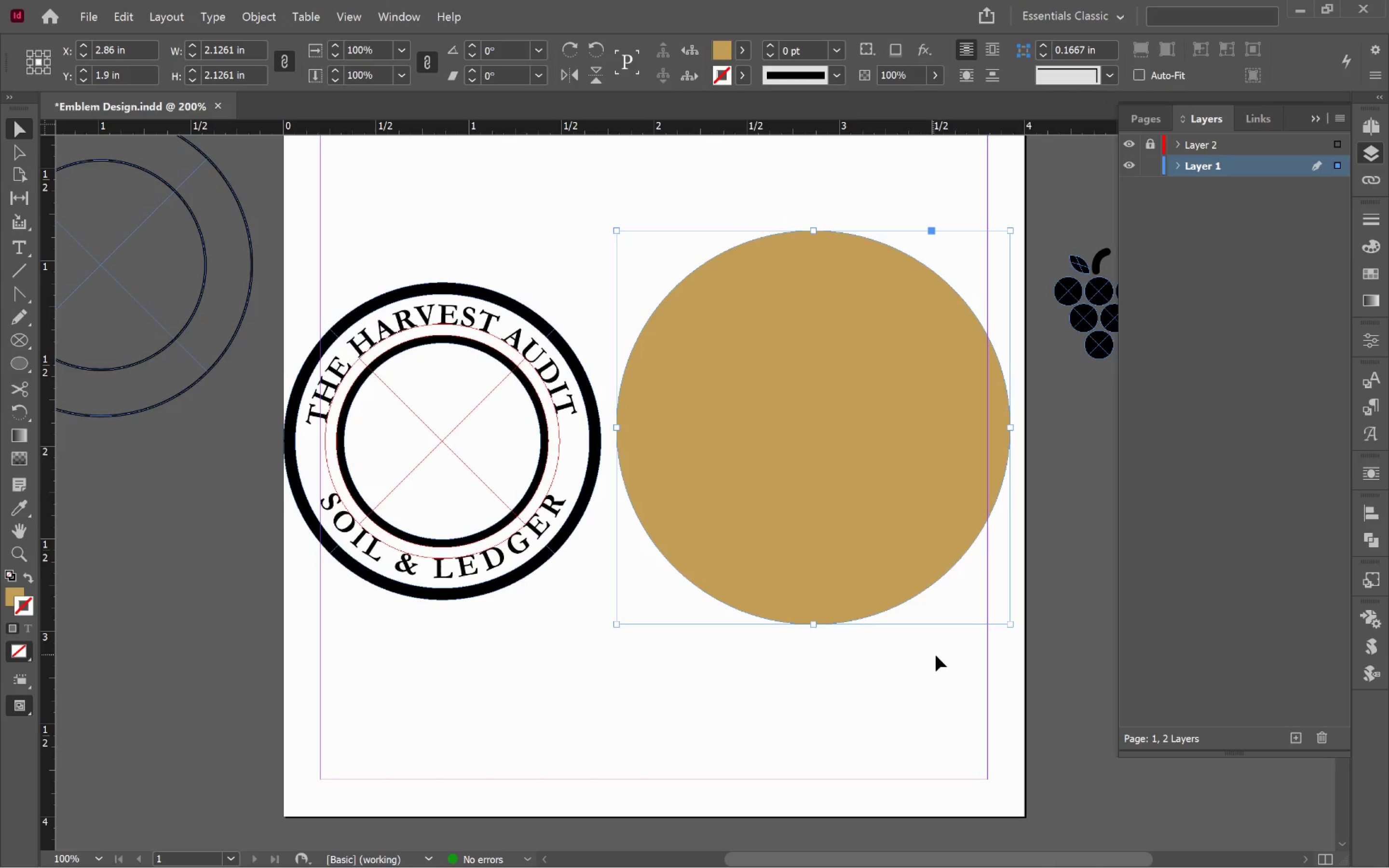 
left_click([956, 674])
 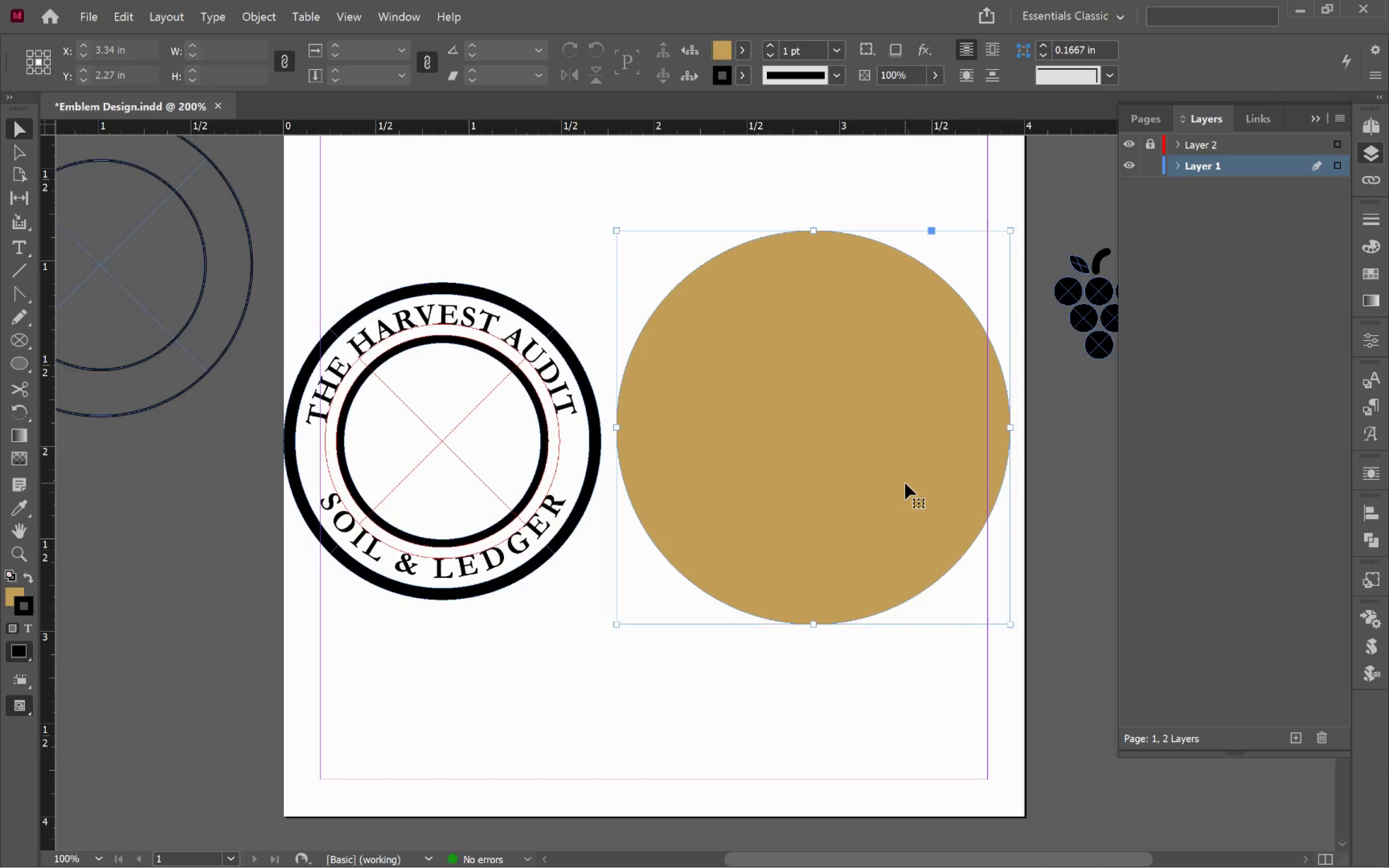 
key(Control+Shift+BracketLeft)
 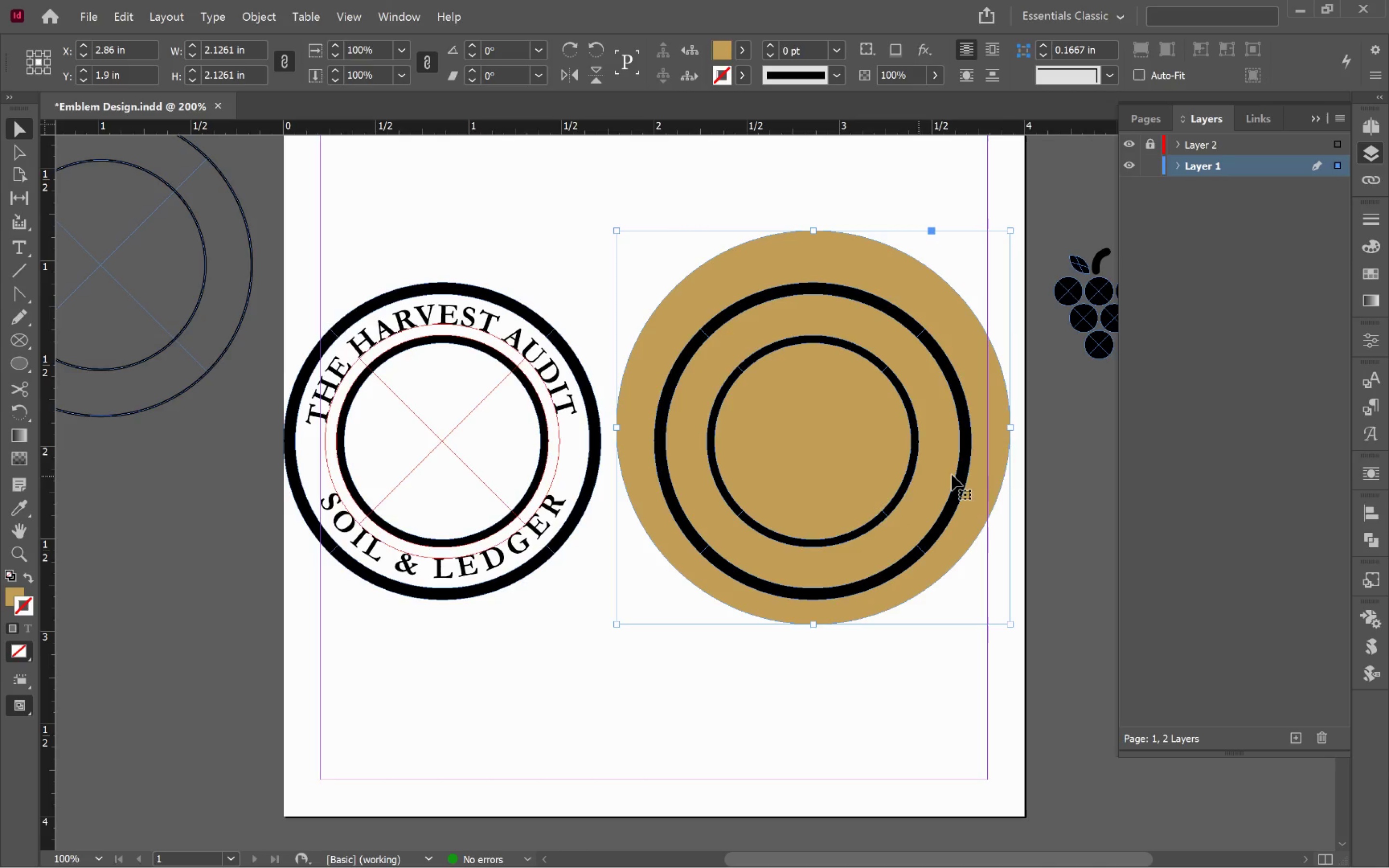 
hold_key(key=ShiftLeft, duration=0.56)
left_click([990, 454])
 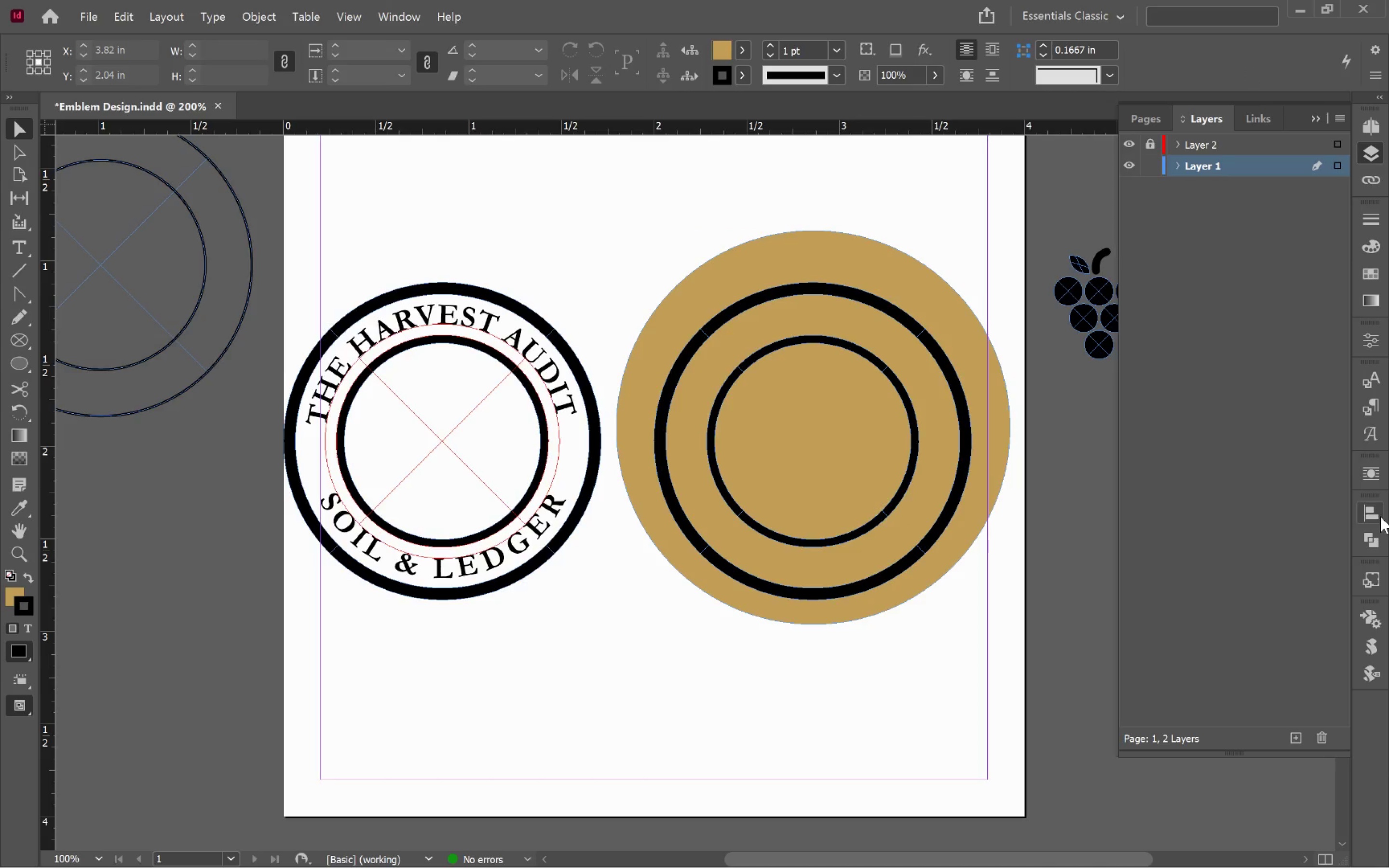 
left_click([1378, 534])
 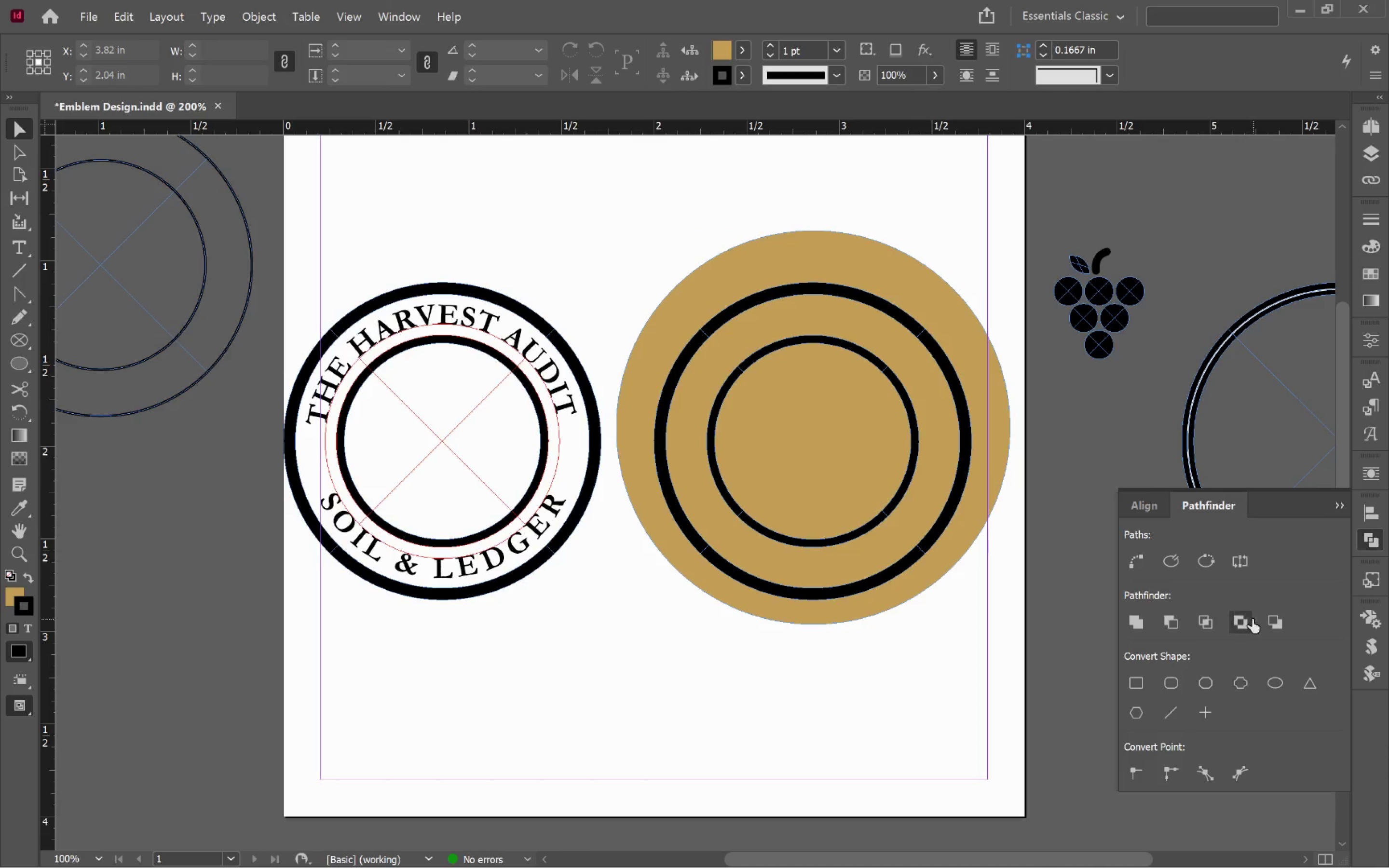 
left_click([1209, 623])
 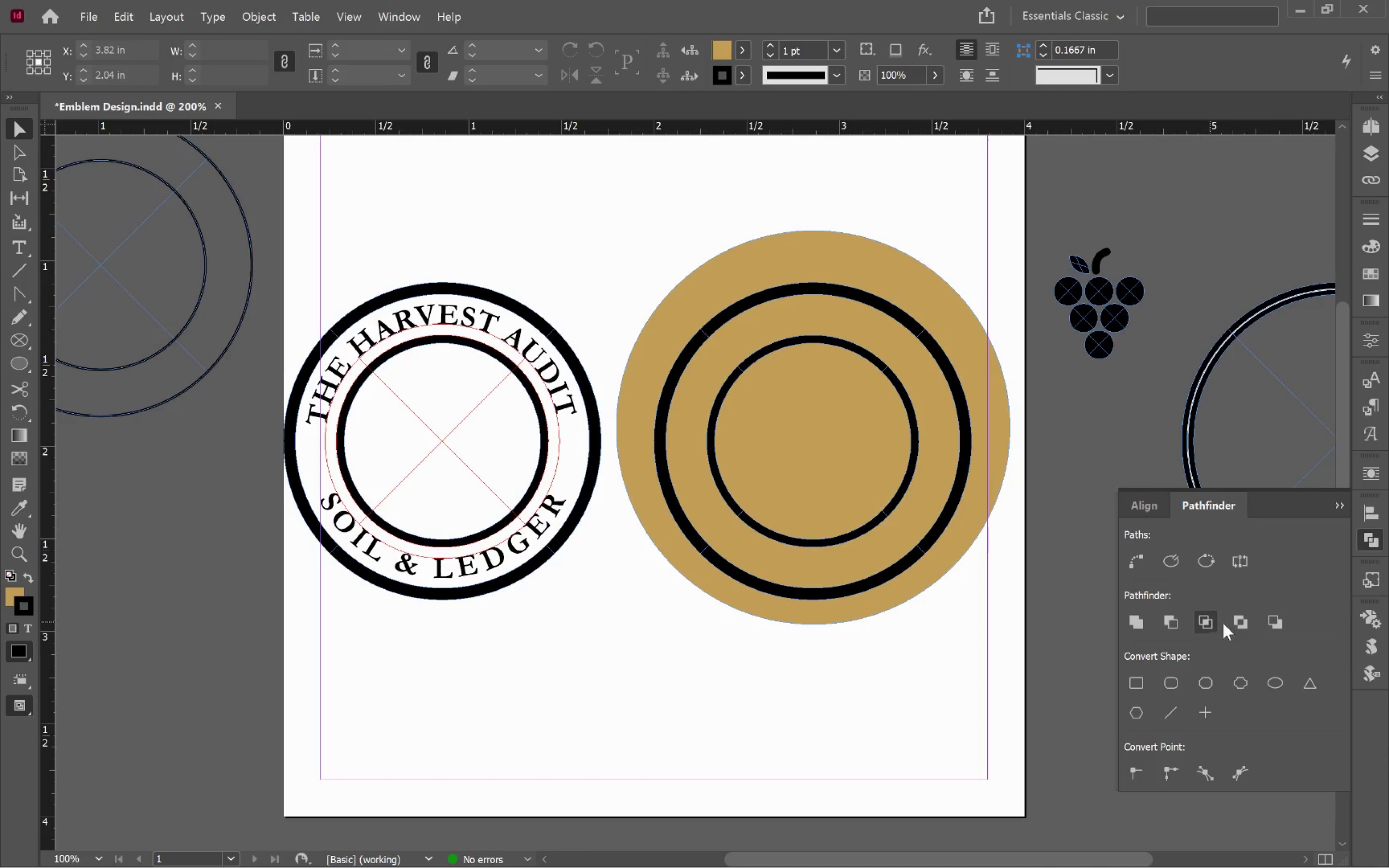 
left_click([1246, 624])
 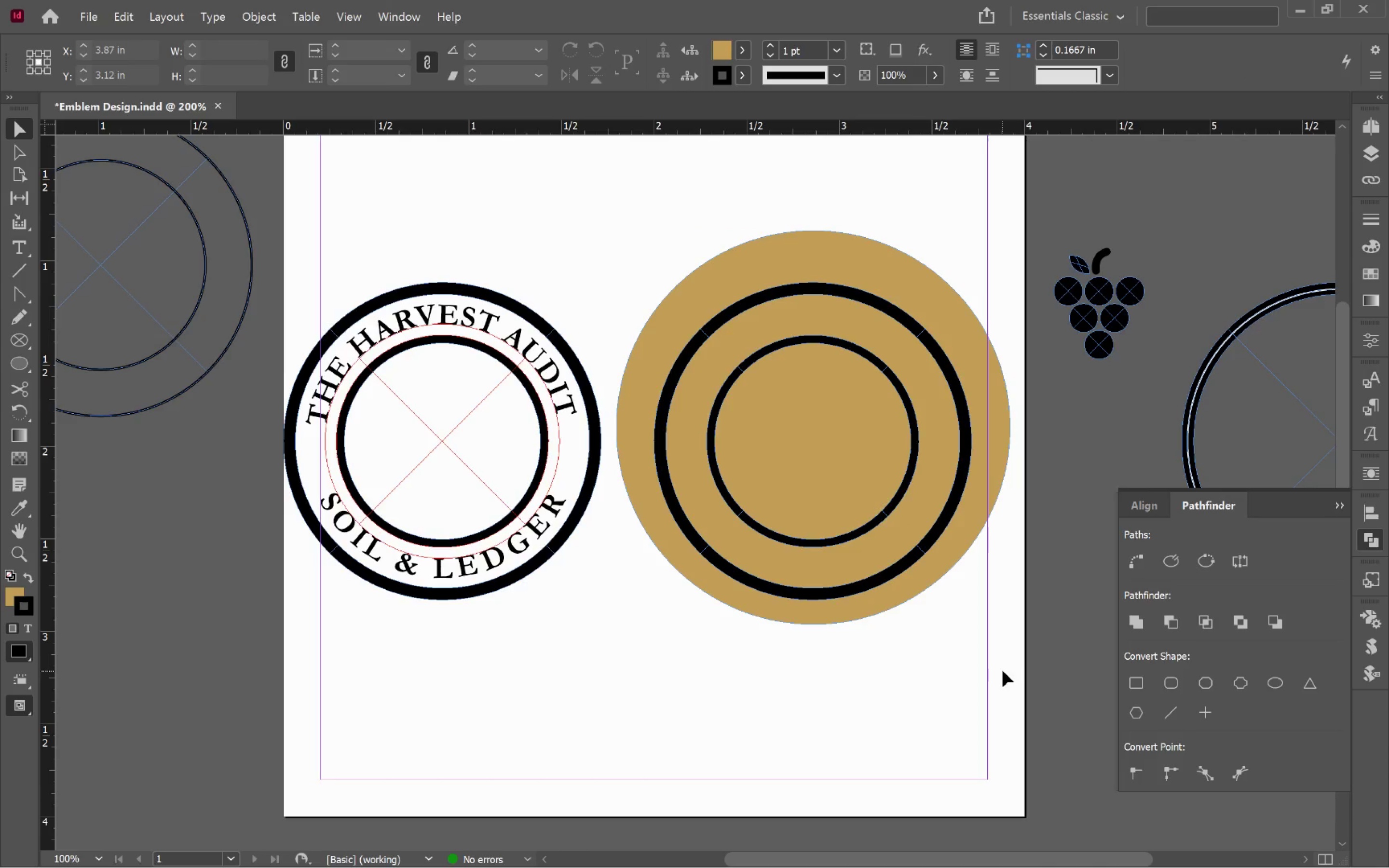 
left_click_drag(start_coordinate=[952, 608], to_coordinate=[782, 444])
 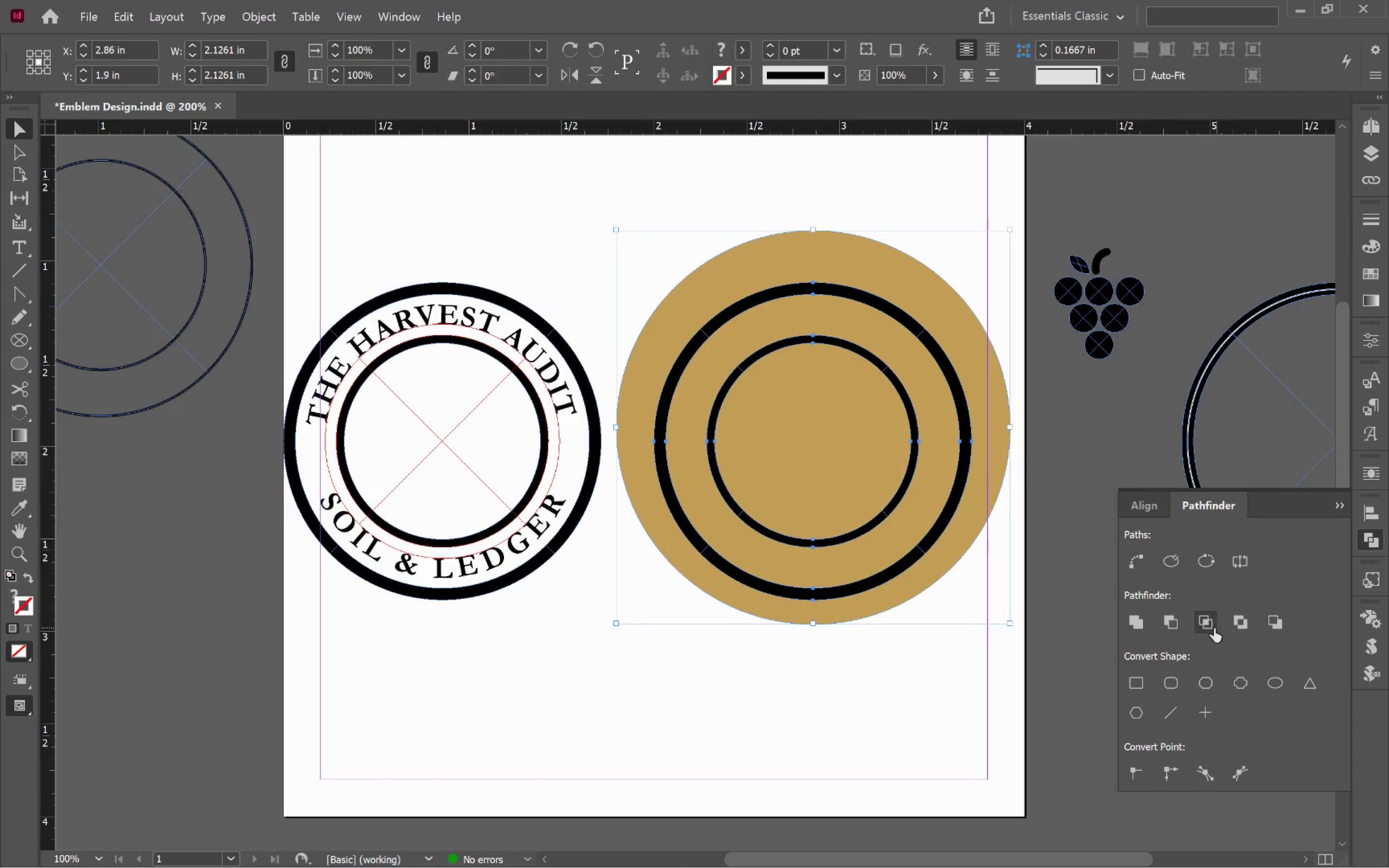 
left_click([1208, 627])
 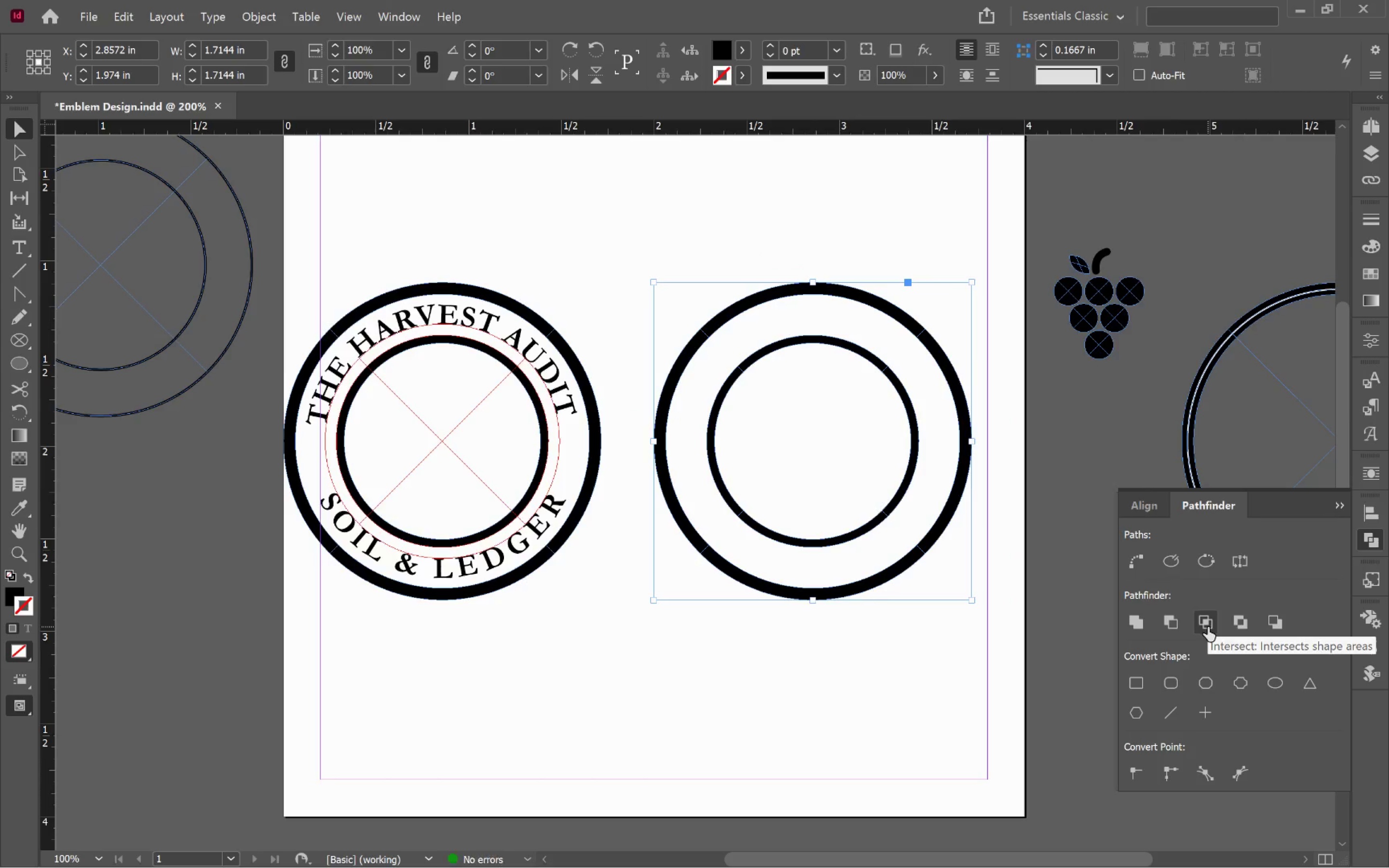 
key(Control+Z)
 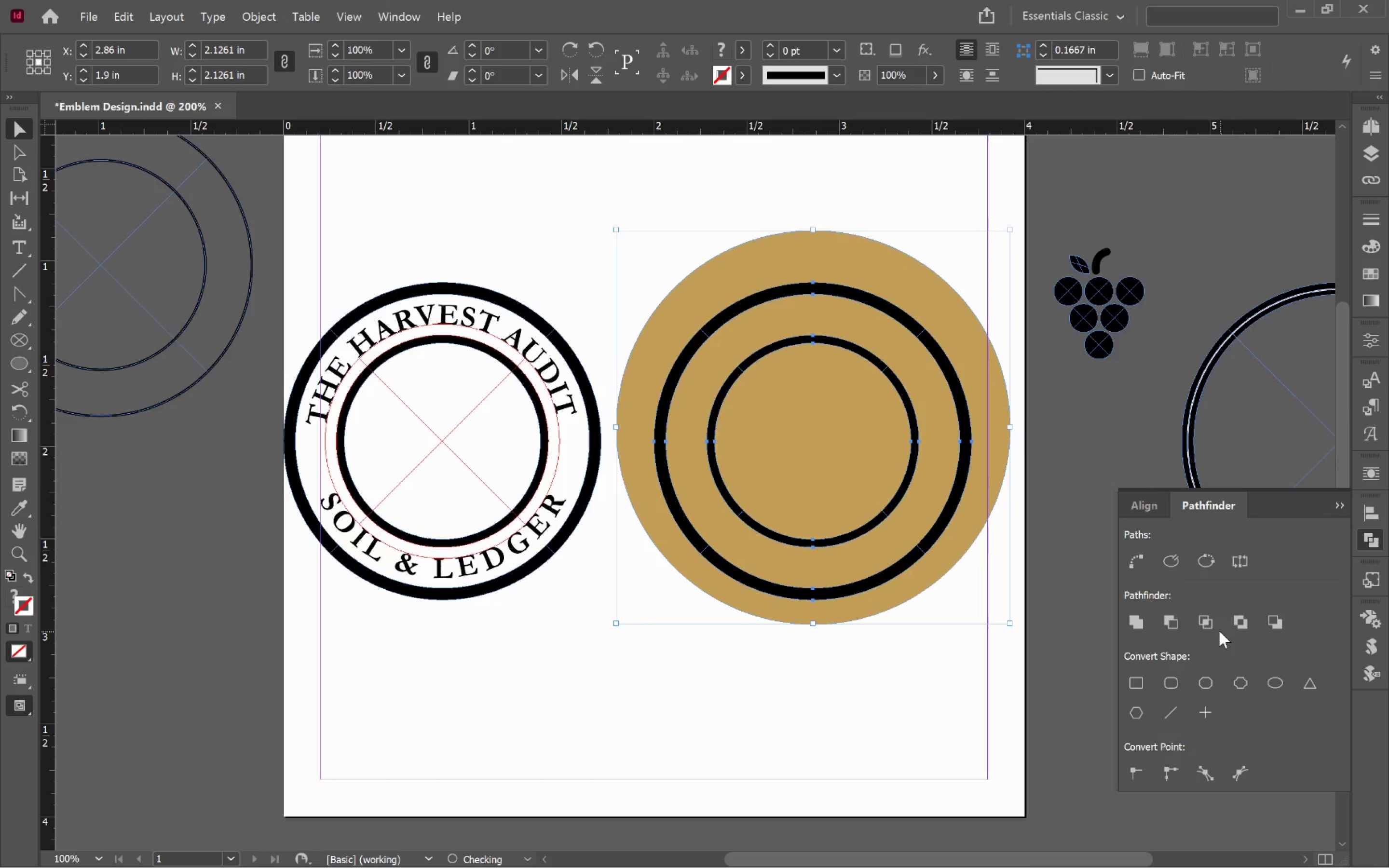 
mouse_move([1153, 612])
 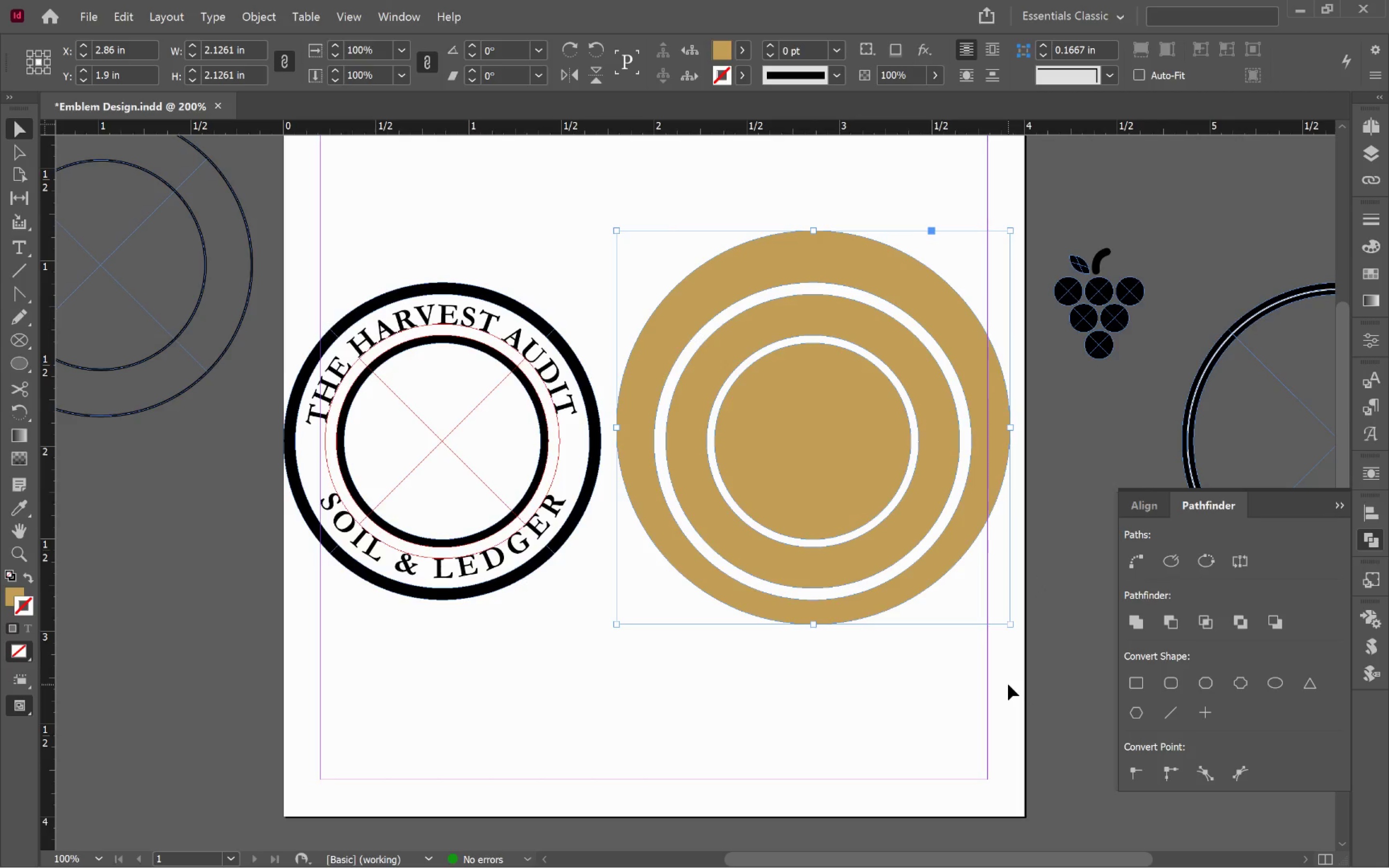 
left_click([952, 679])
 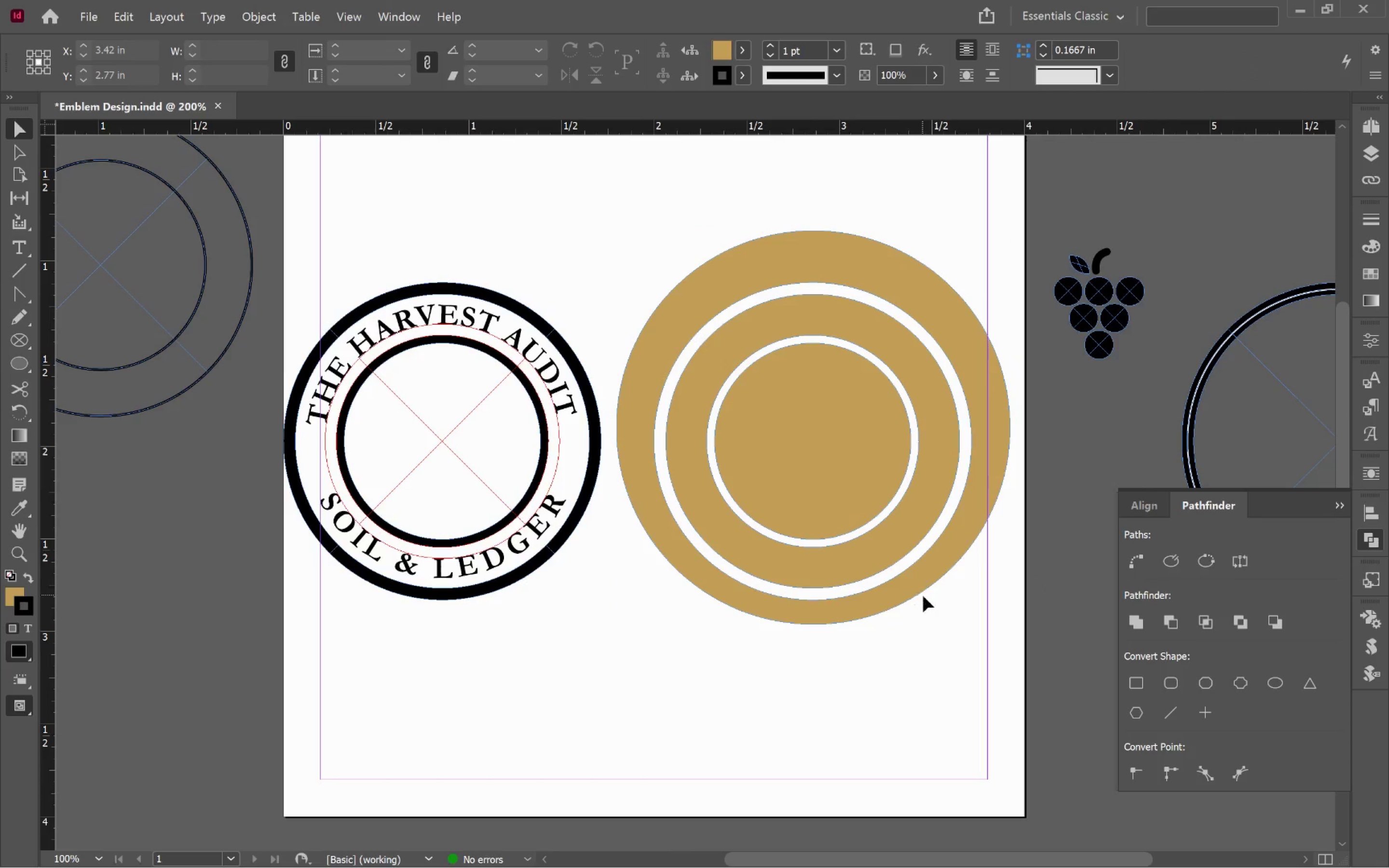 
left_click([908, 588])
 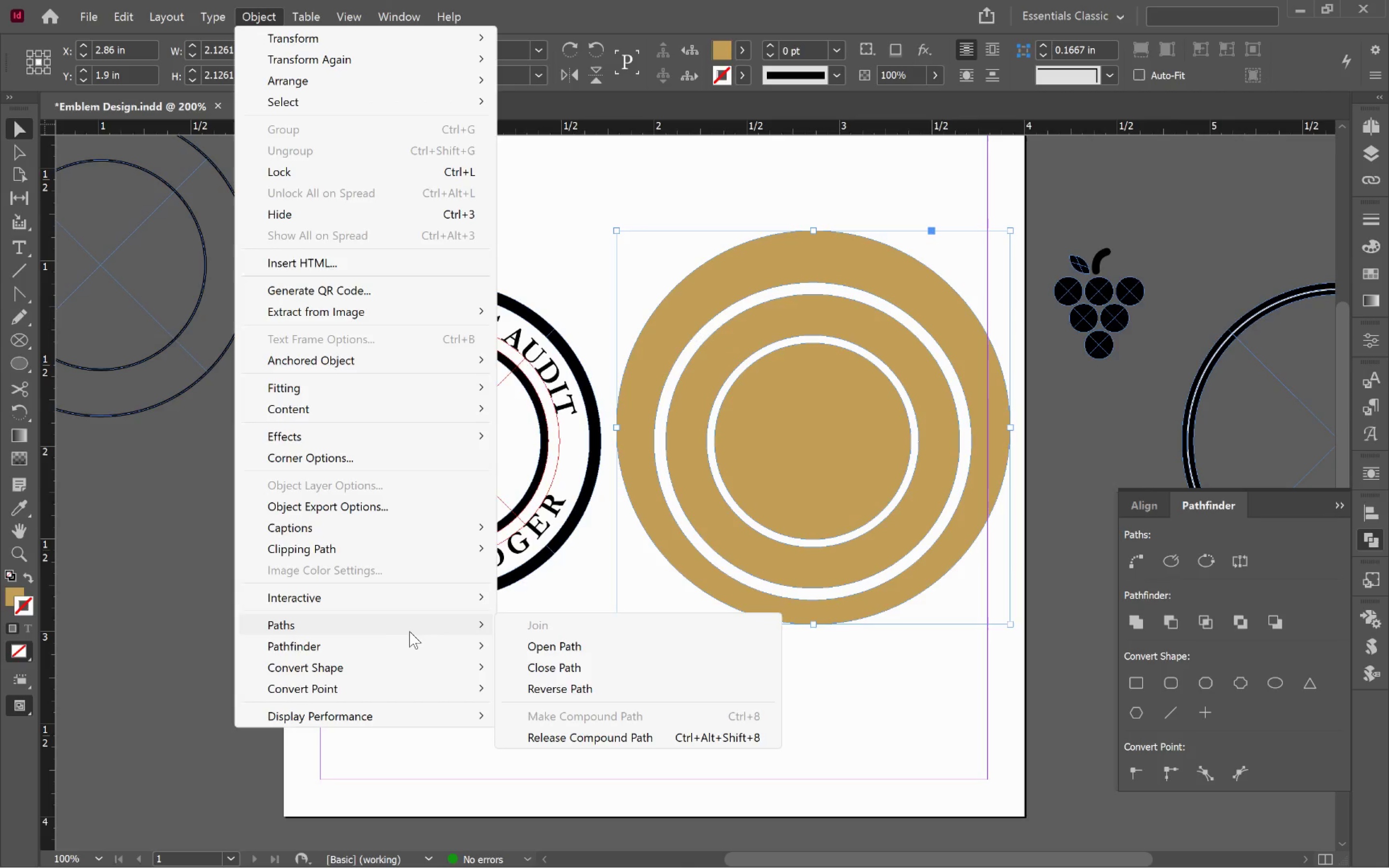 
wait(6.44)
 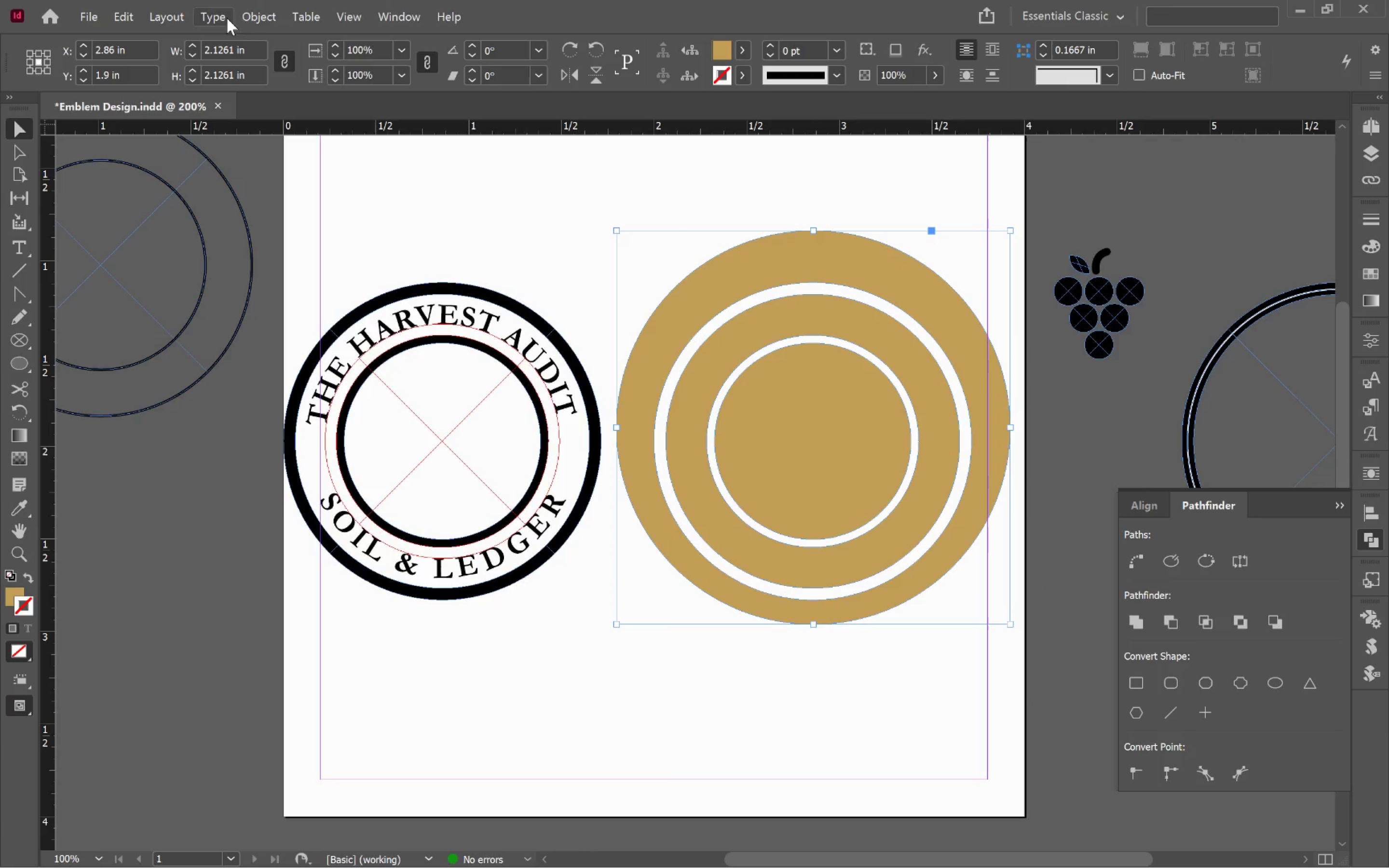 
mouse_move([434, 631])
 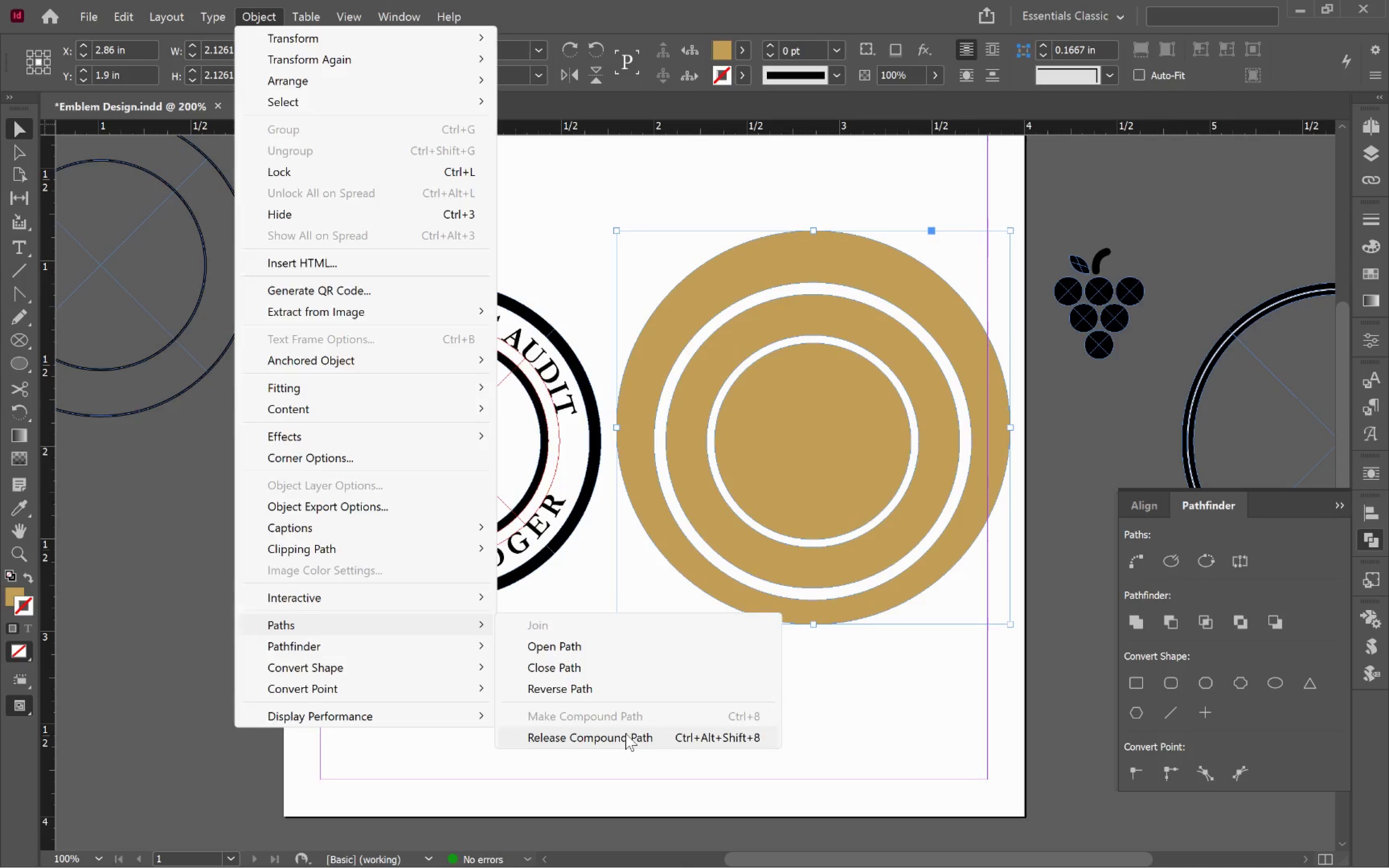 
left_click([626, 733])
 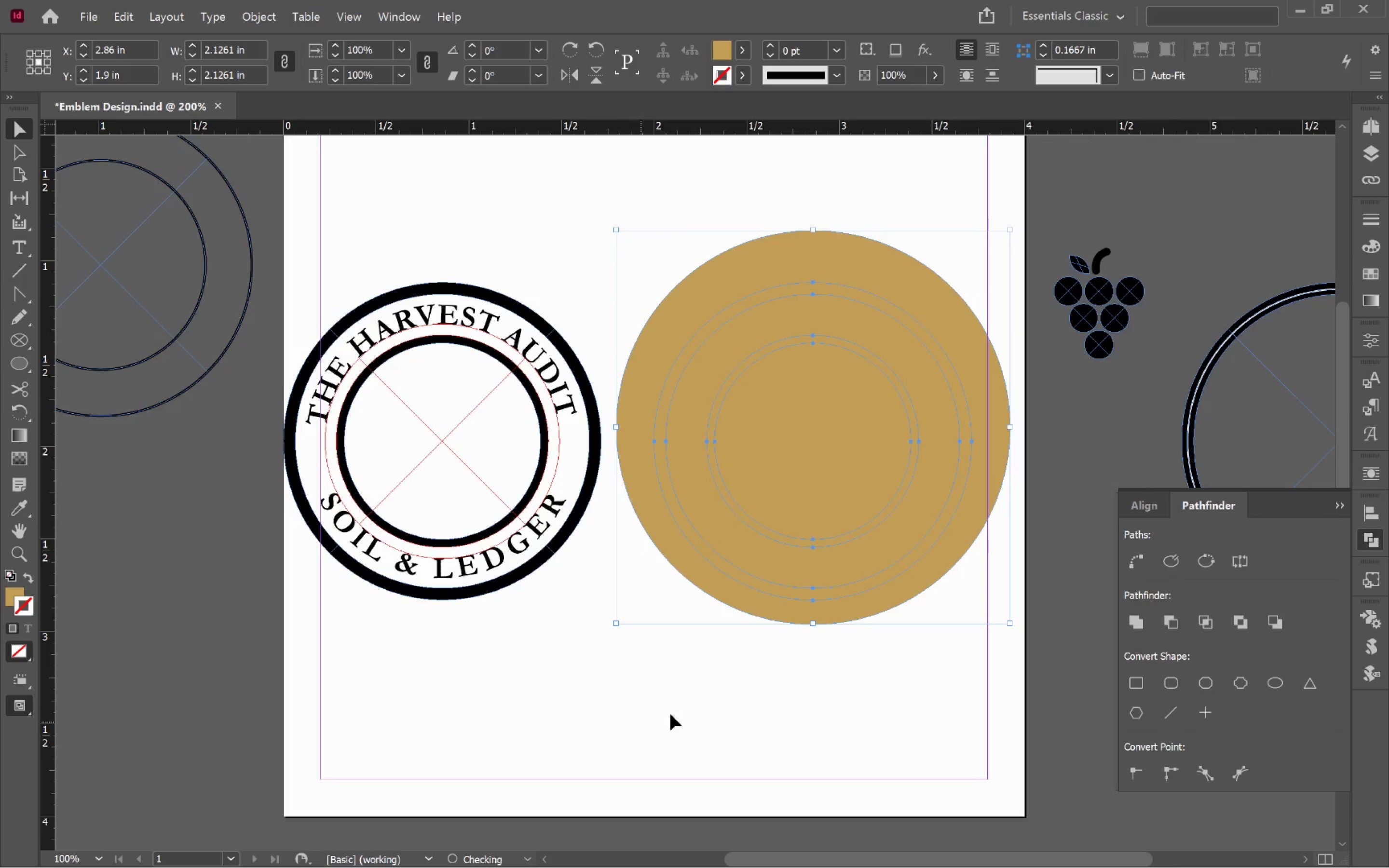 
left_click([849, 697])
 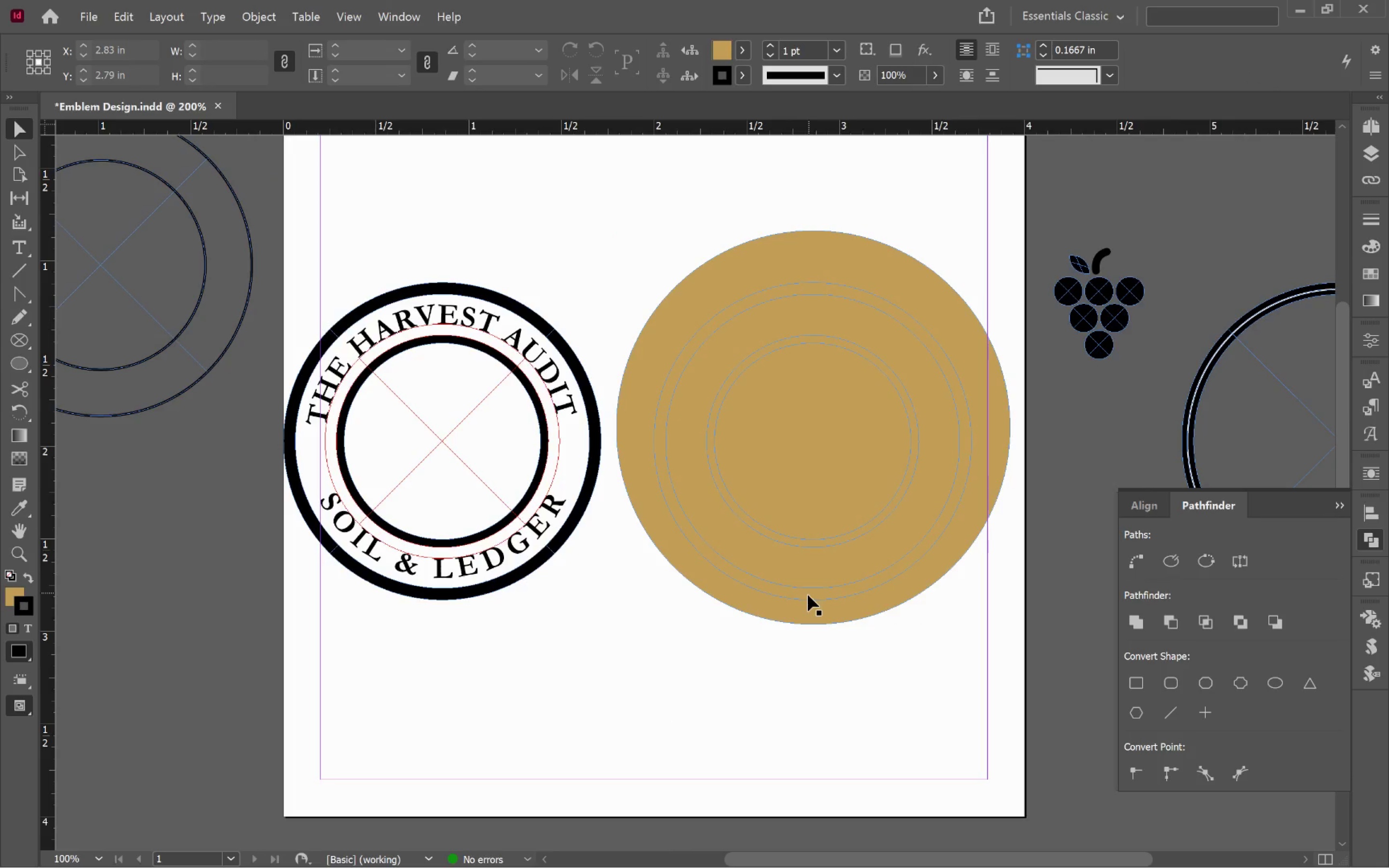 
left_click([805, 612])
 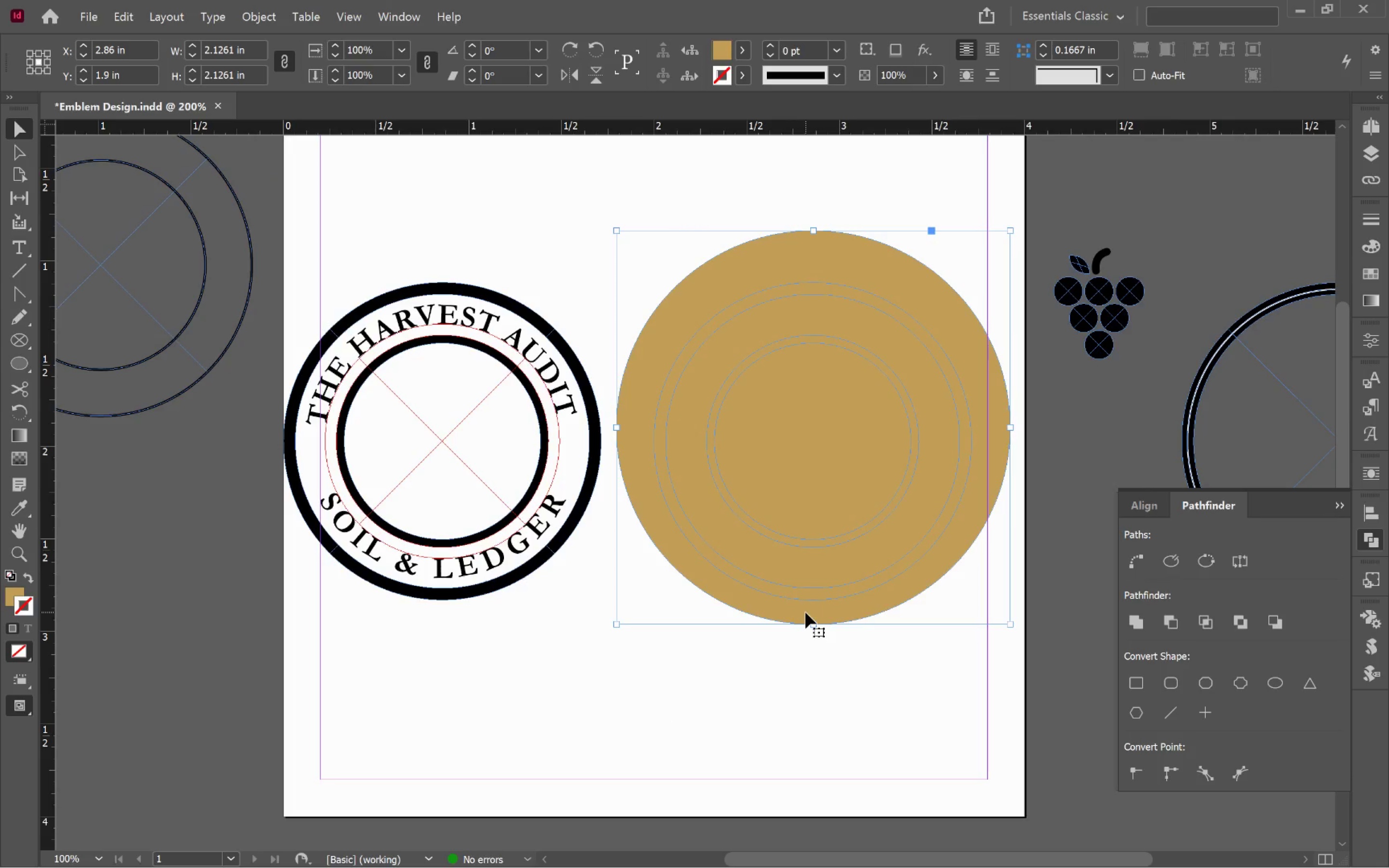 
key(Backspace)
 